 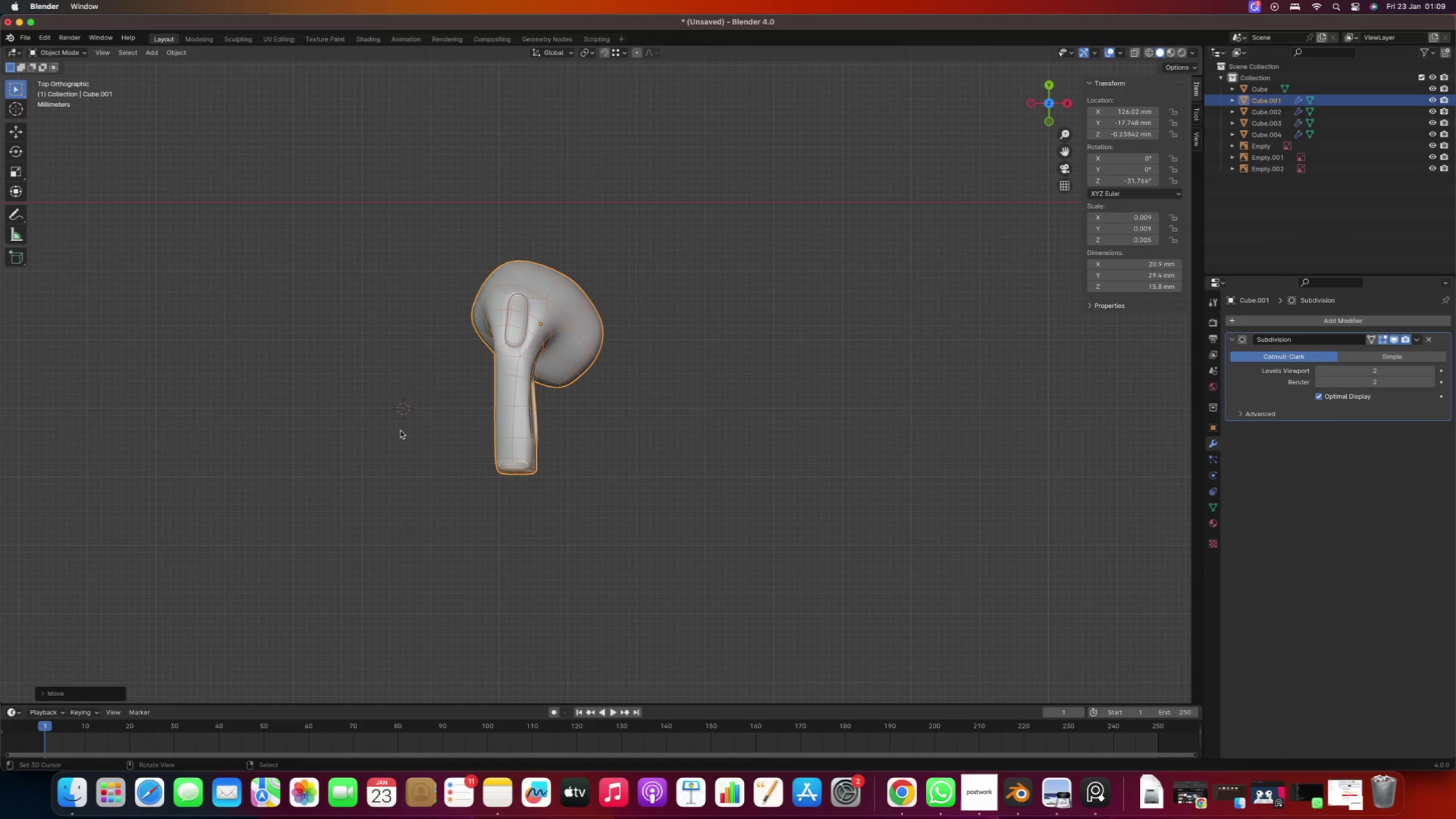 
key(Escape)
 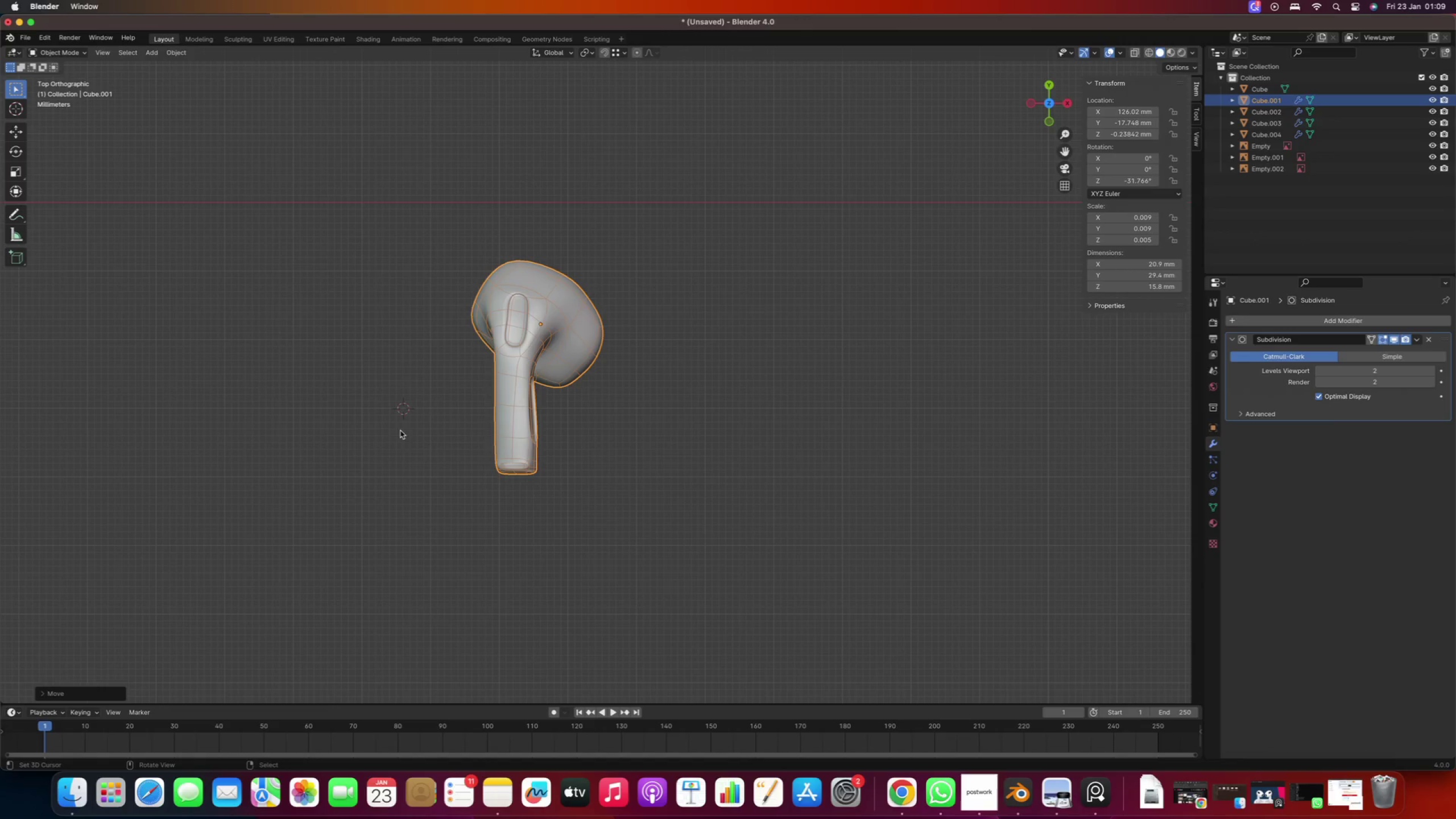 
key(Escape)
 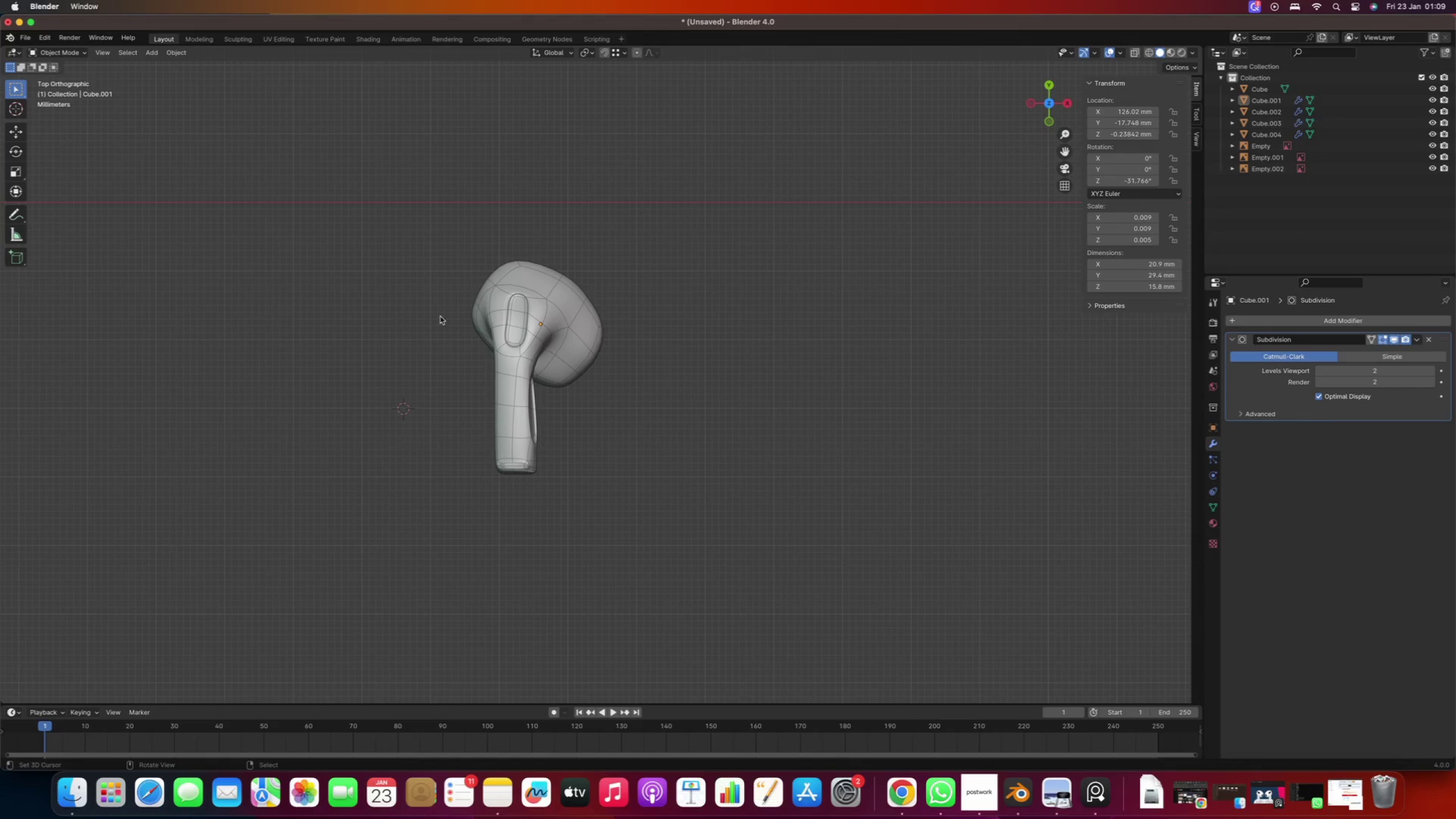 
right_click([523, 305])
 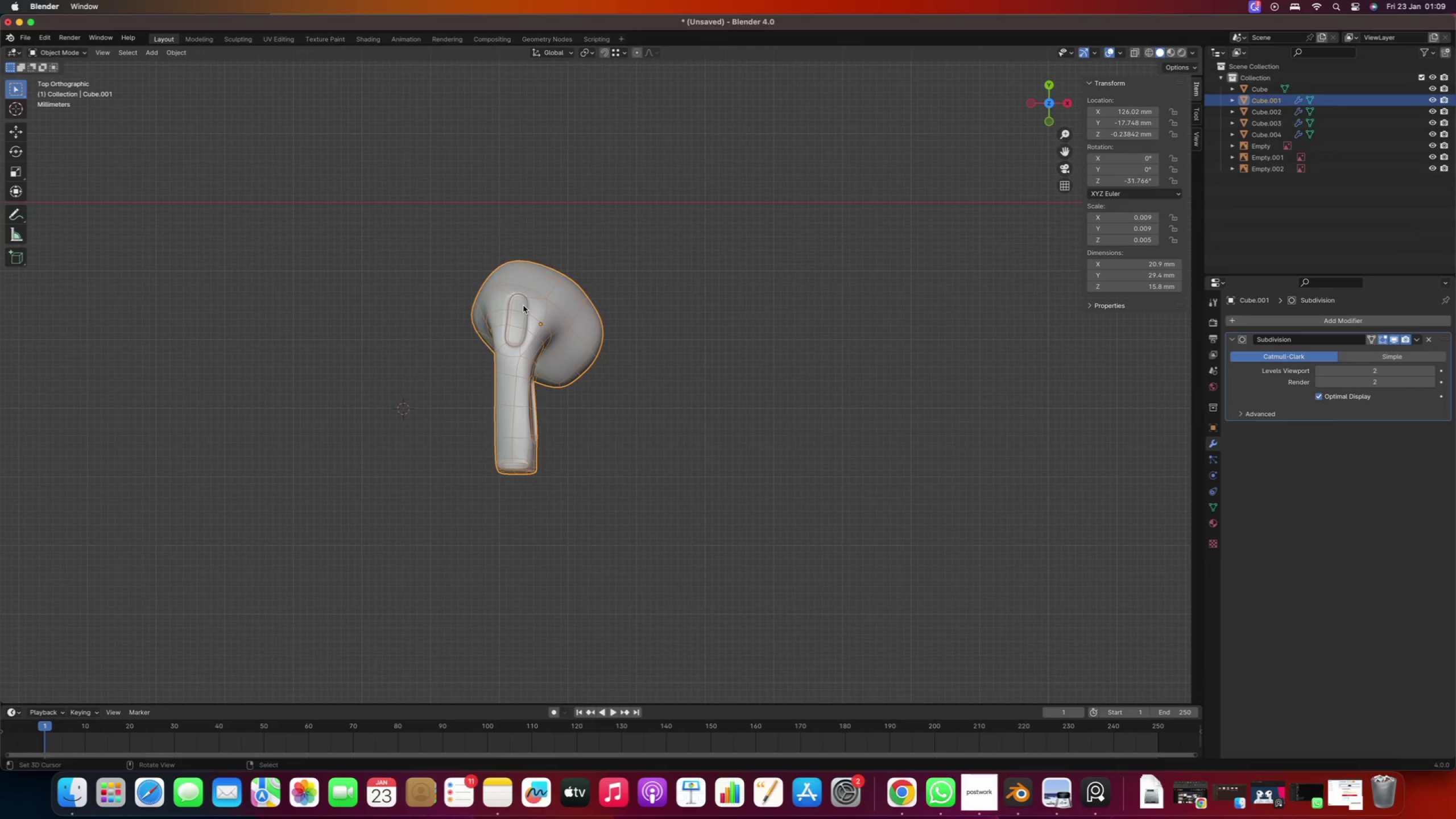 
key(G)
 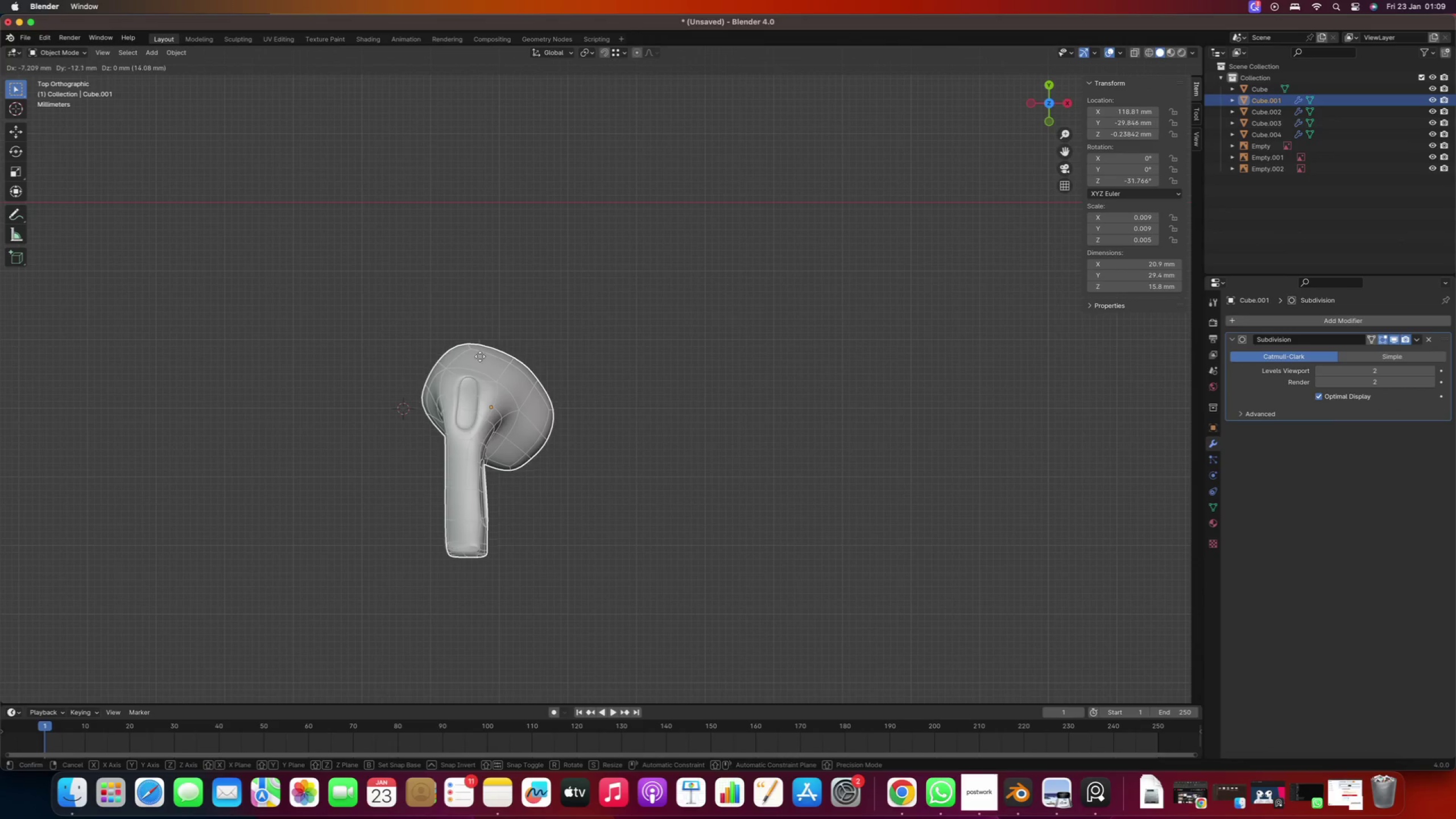 
right_click([497, 345])
 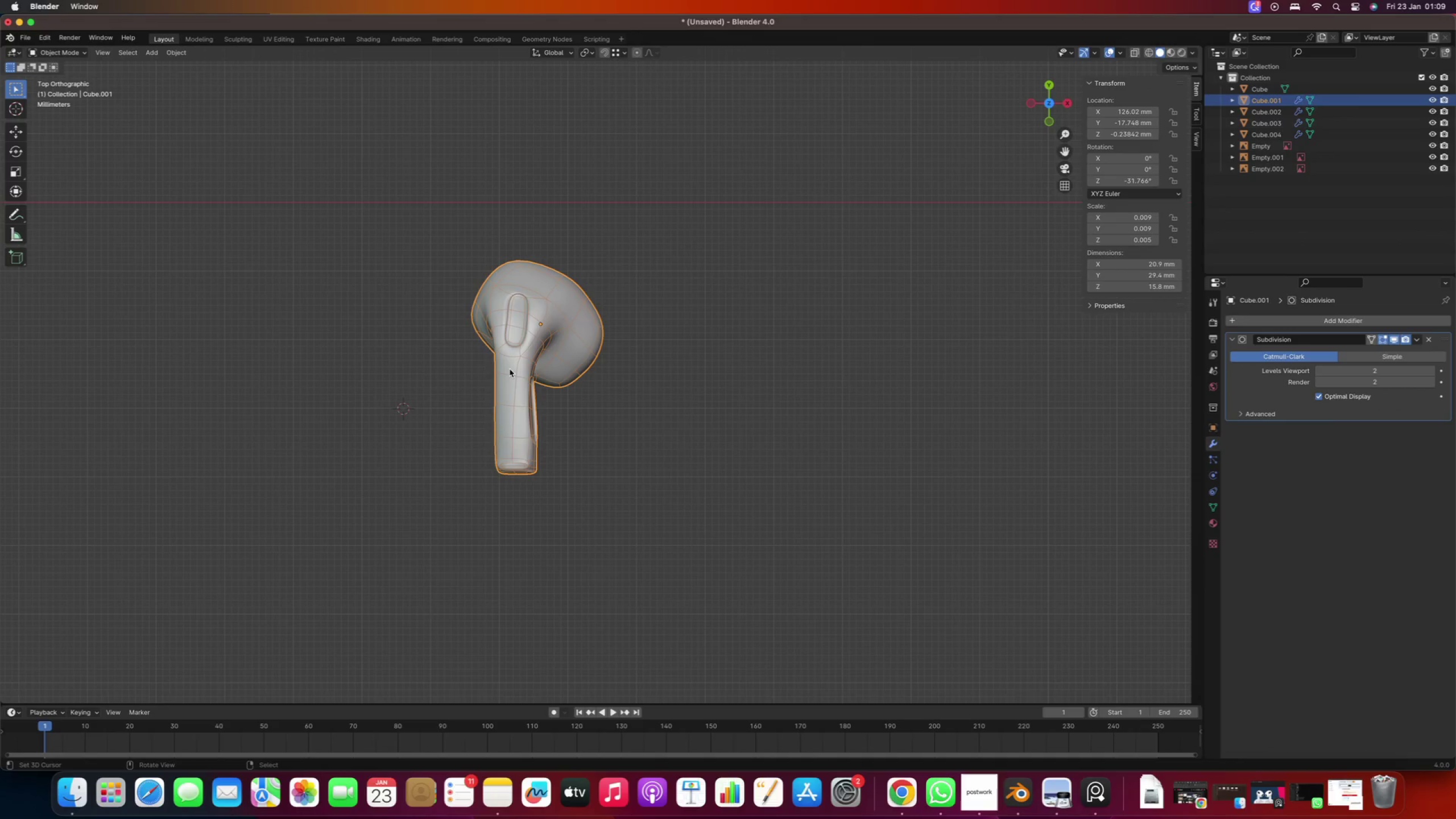 
type(rx180)
key(Escape)
type(ry180)
 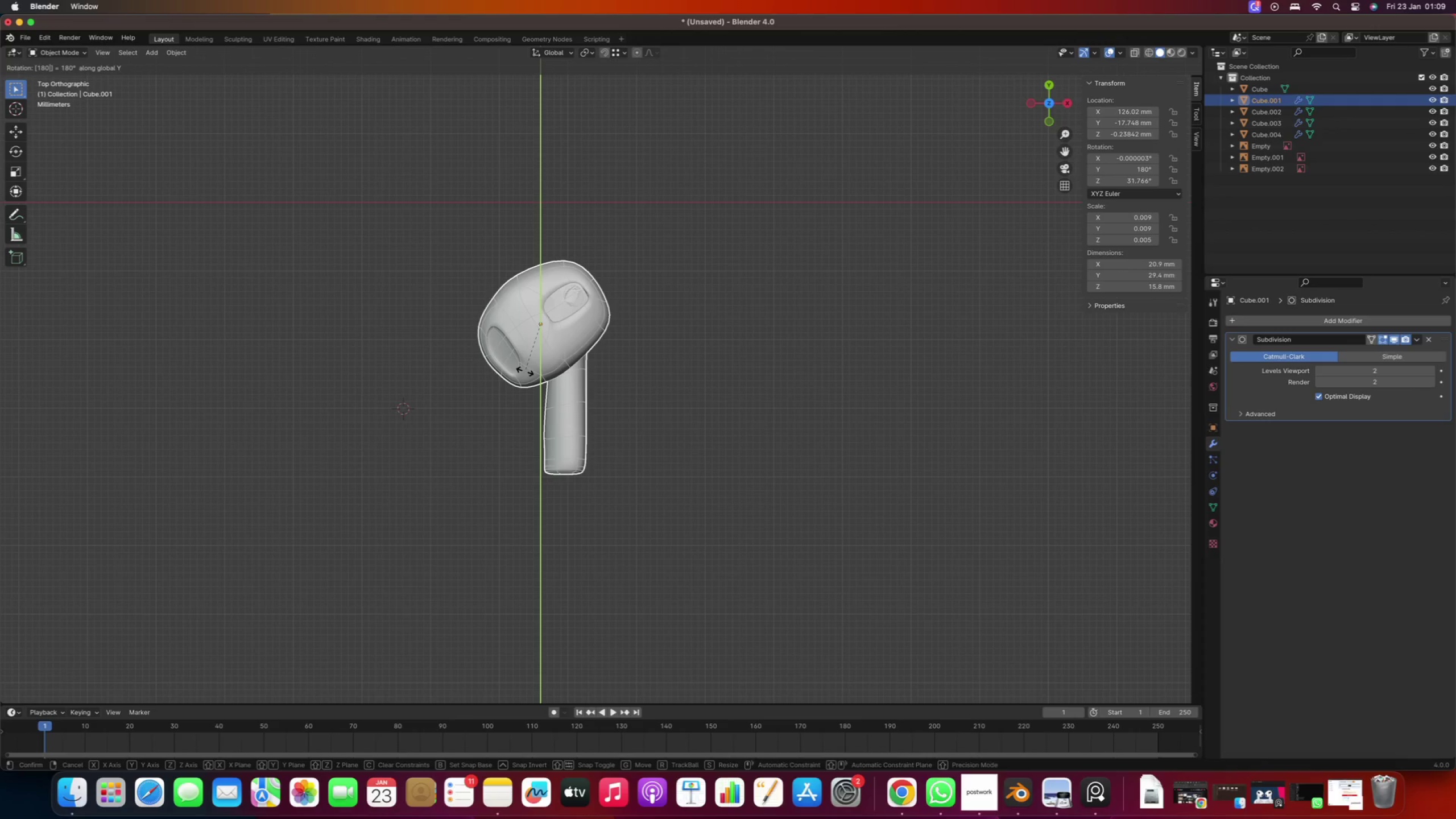 
key(Enter)
 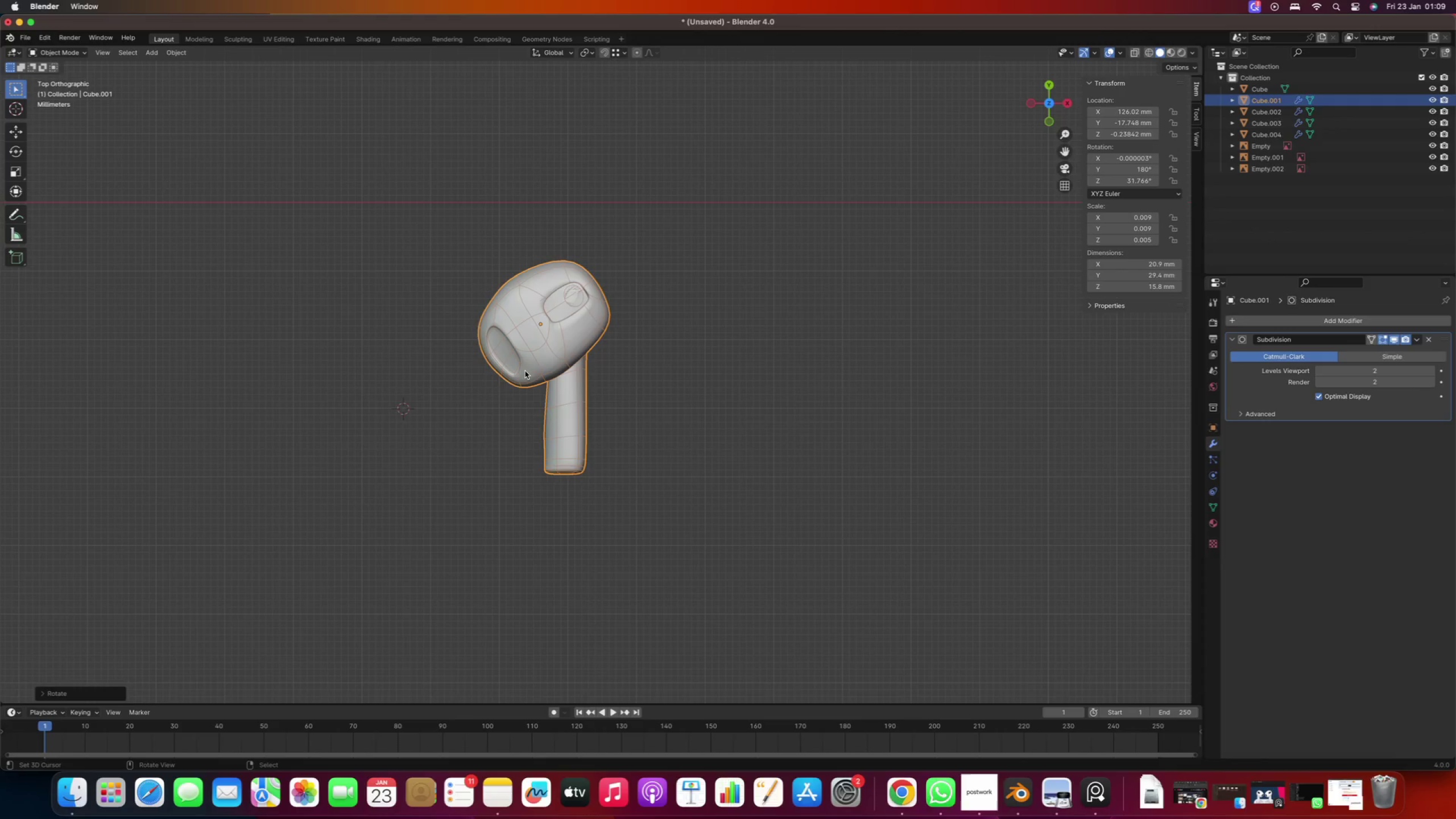 
hold_key(key=ShiftRight, duration=0.57)
 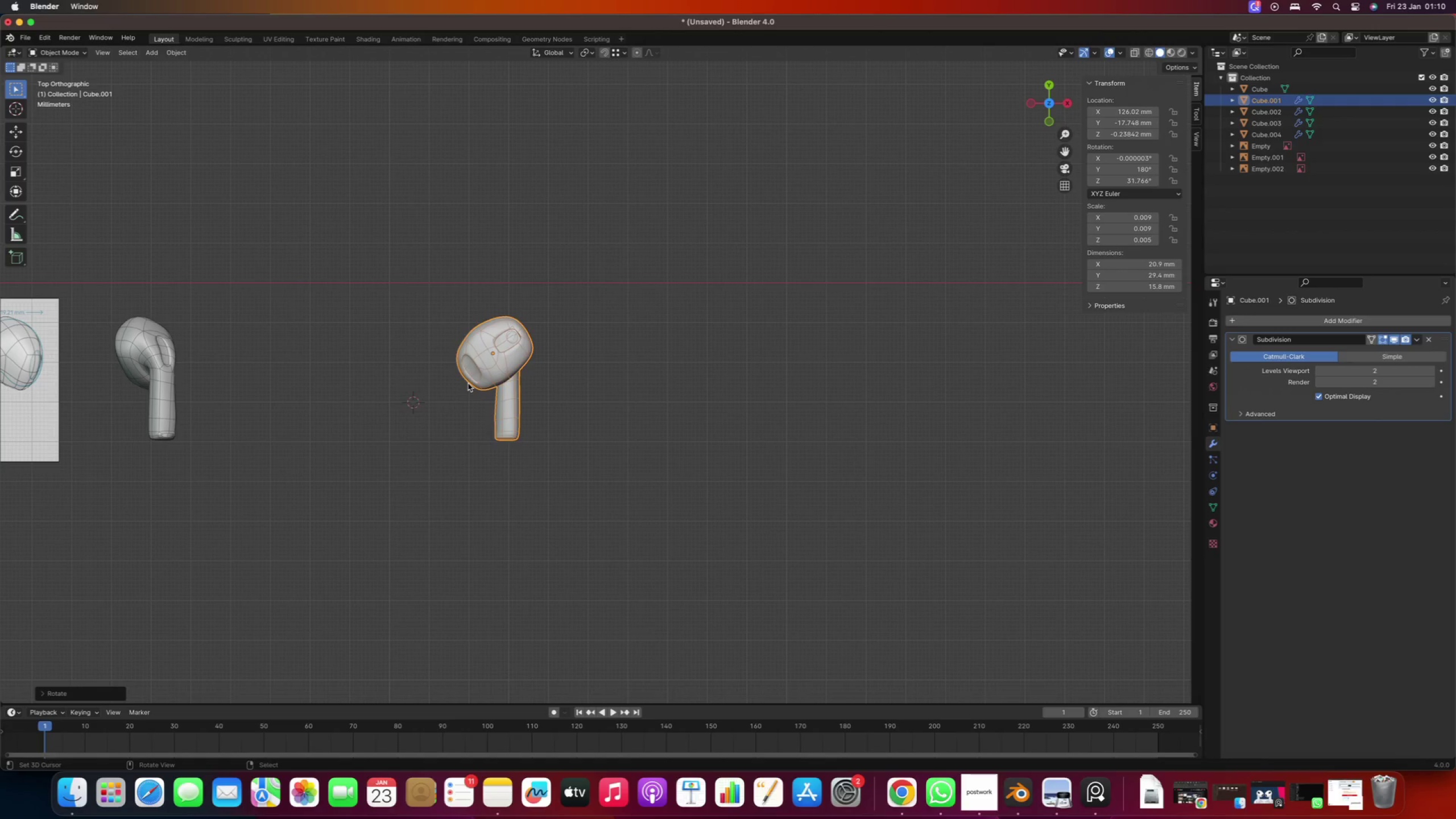 
scroll: coordinate [526, 371], scroll_direction: down, amount: 3.0
 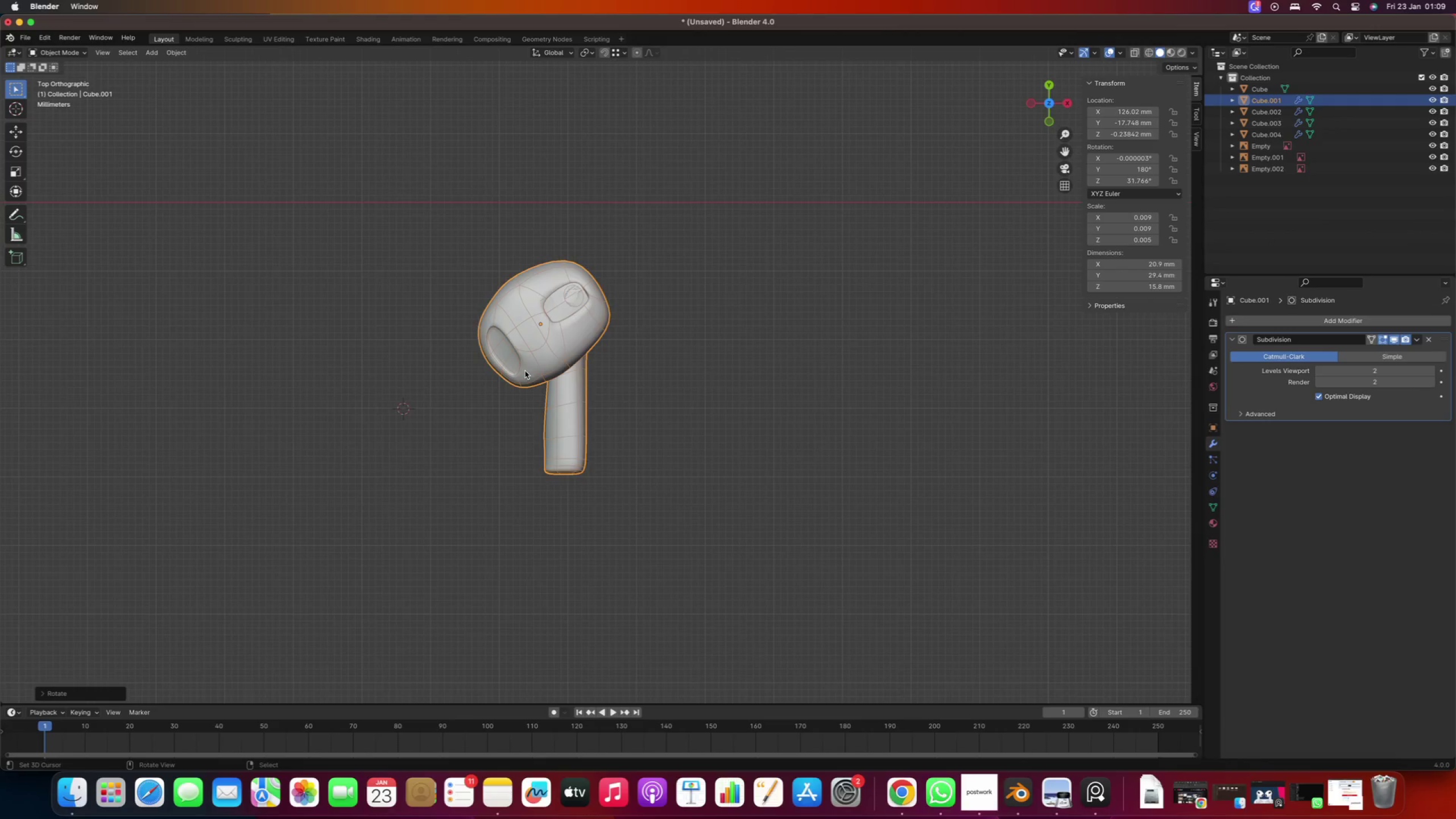 
key(Shift+ShiftLeft)
 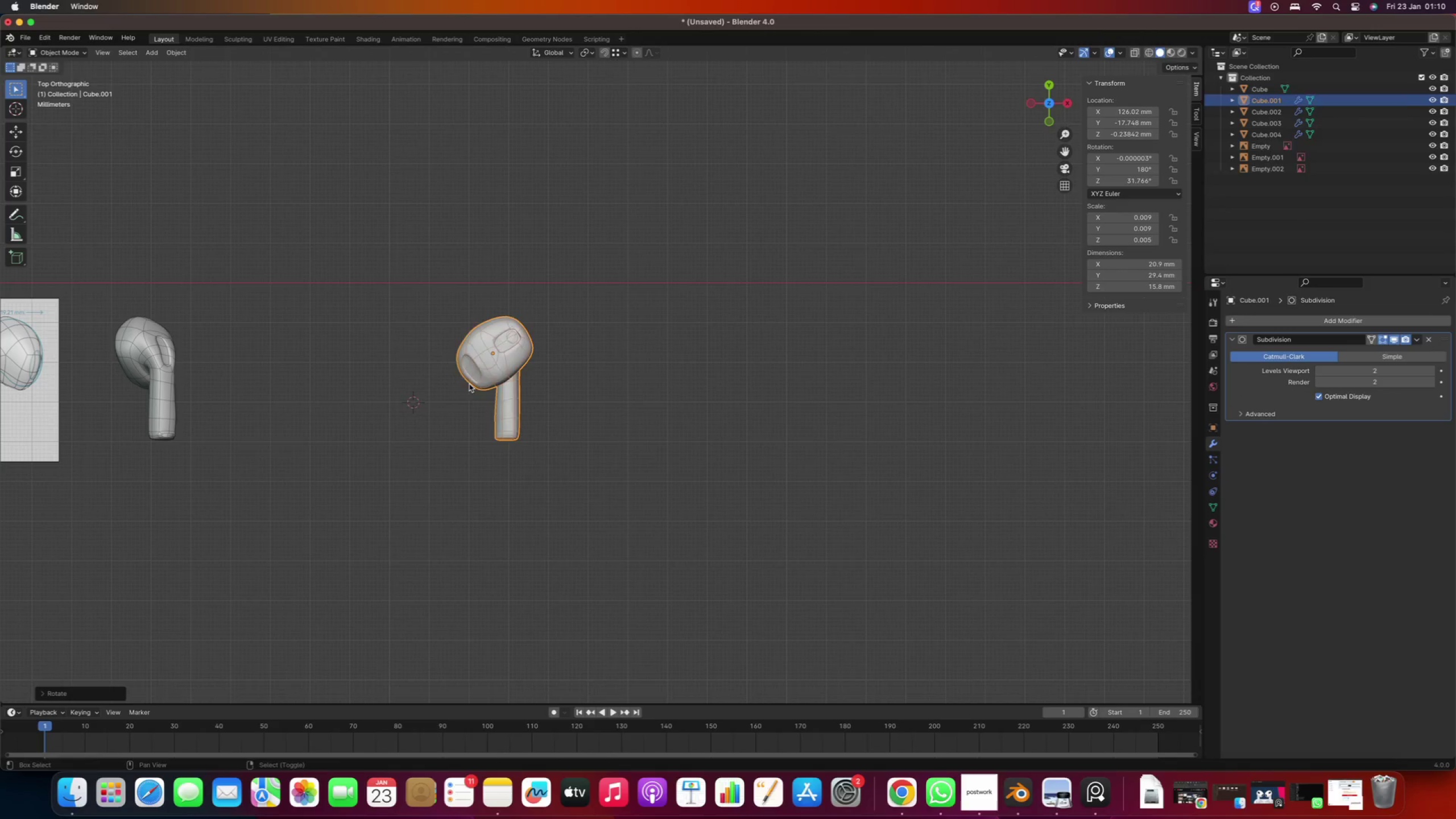 
key(Shift+D)
 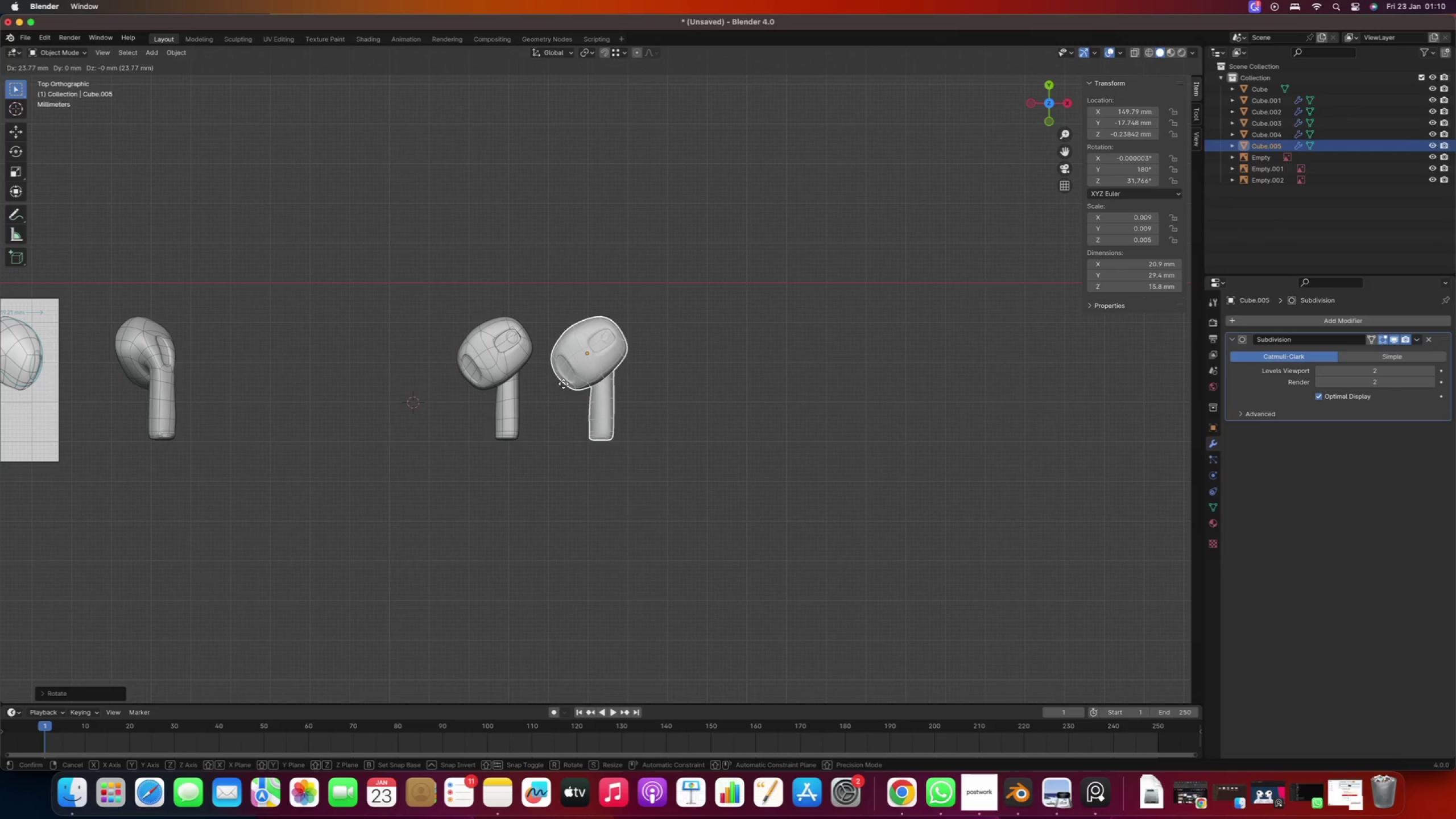 
key(X)
 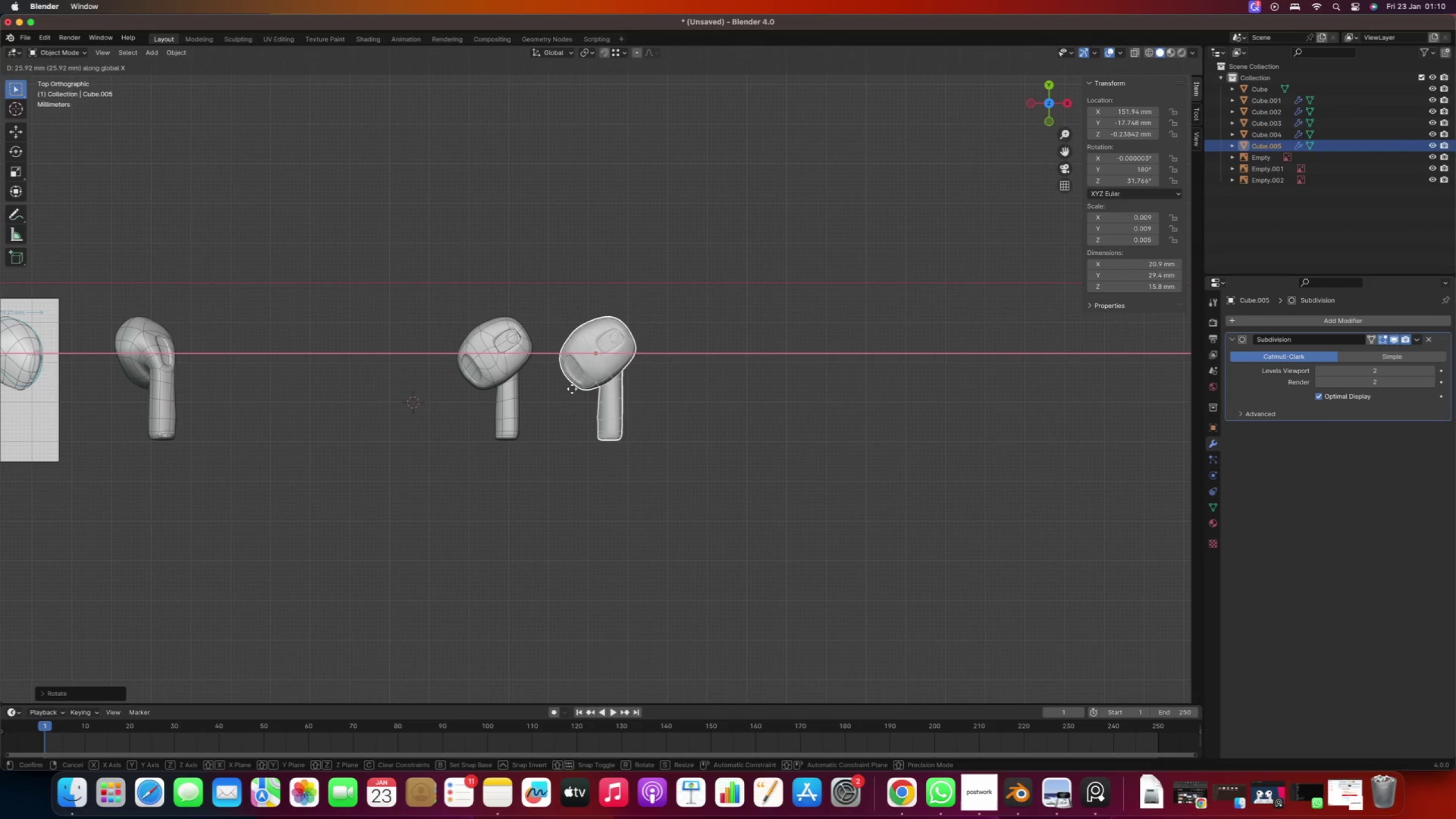 
left_click([572, 389])
 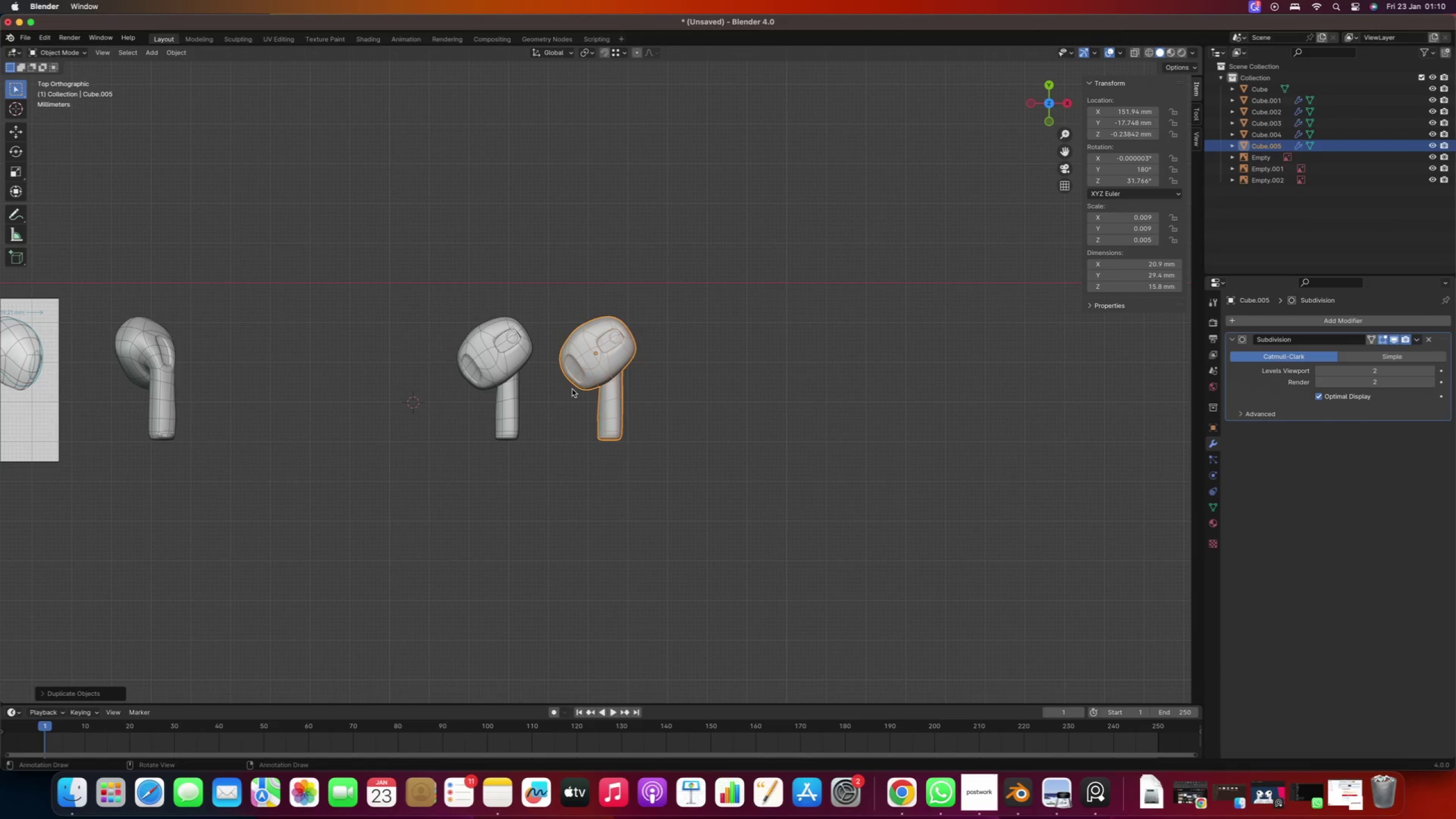 
type(sx-1)
key(Escape)
type(r)
key(Backspace)
key(Escape)
key(Escape)
 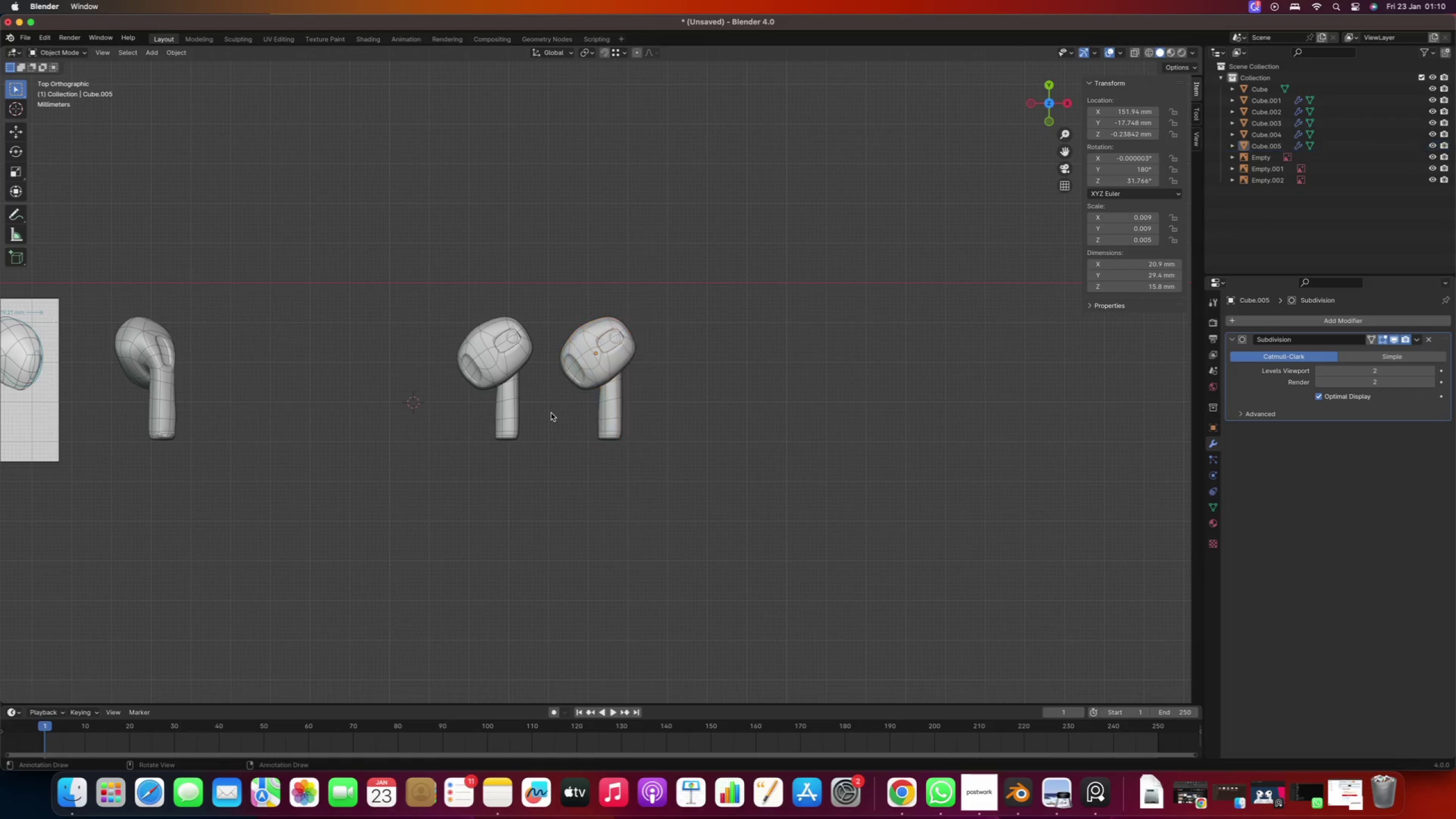 
double_click([584, 367])
 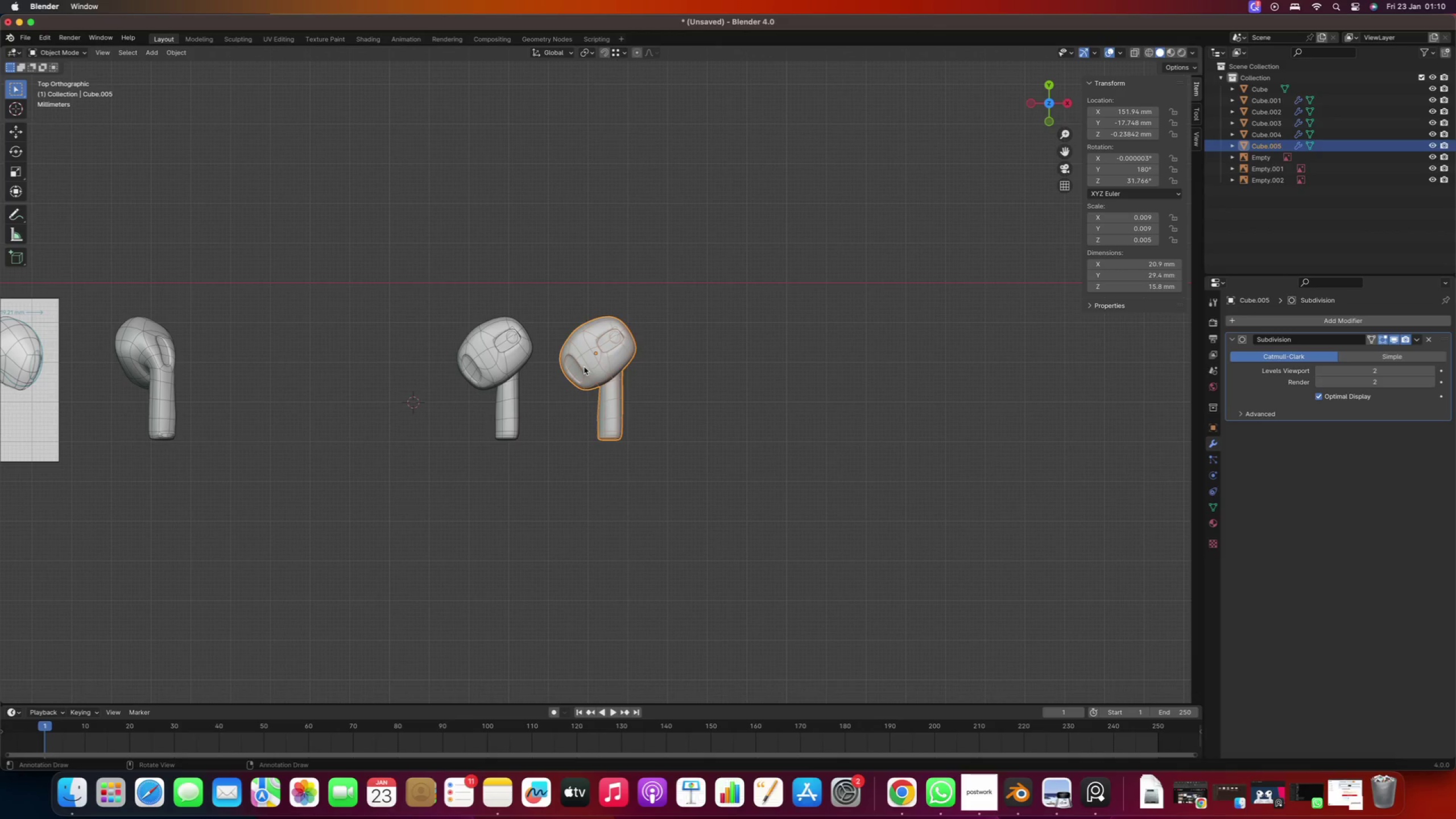 
type(sz)
key(Backspace)
 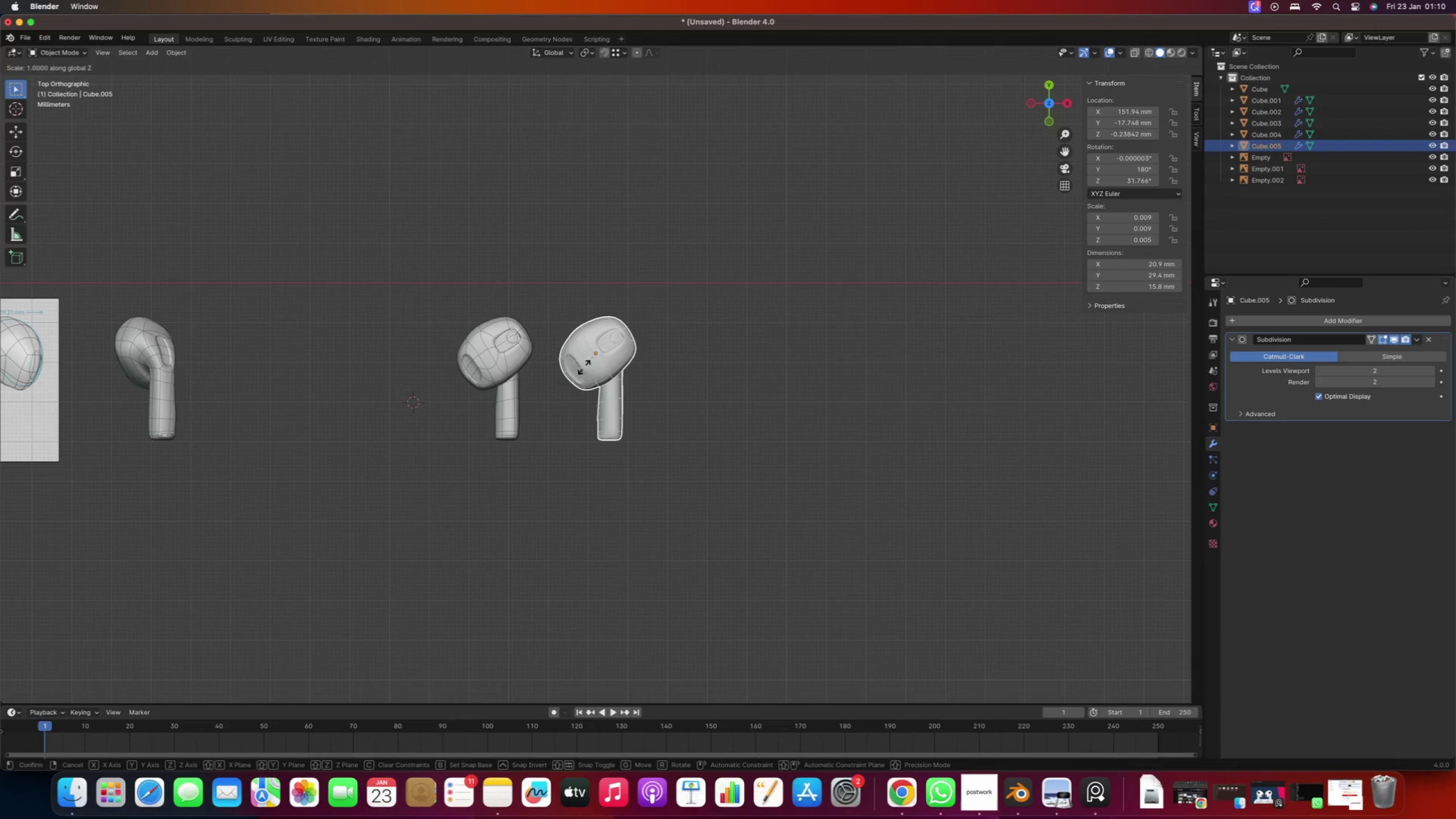 
right_click([576, 374])
 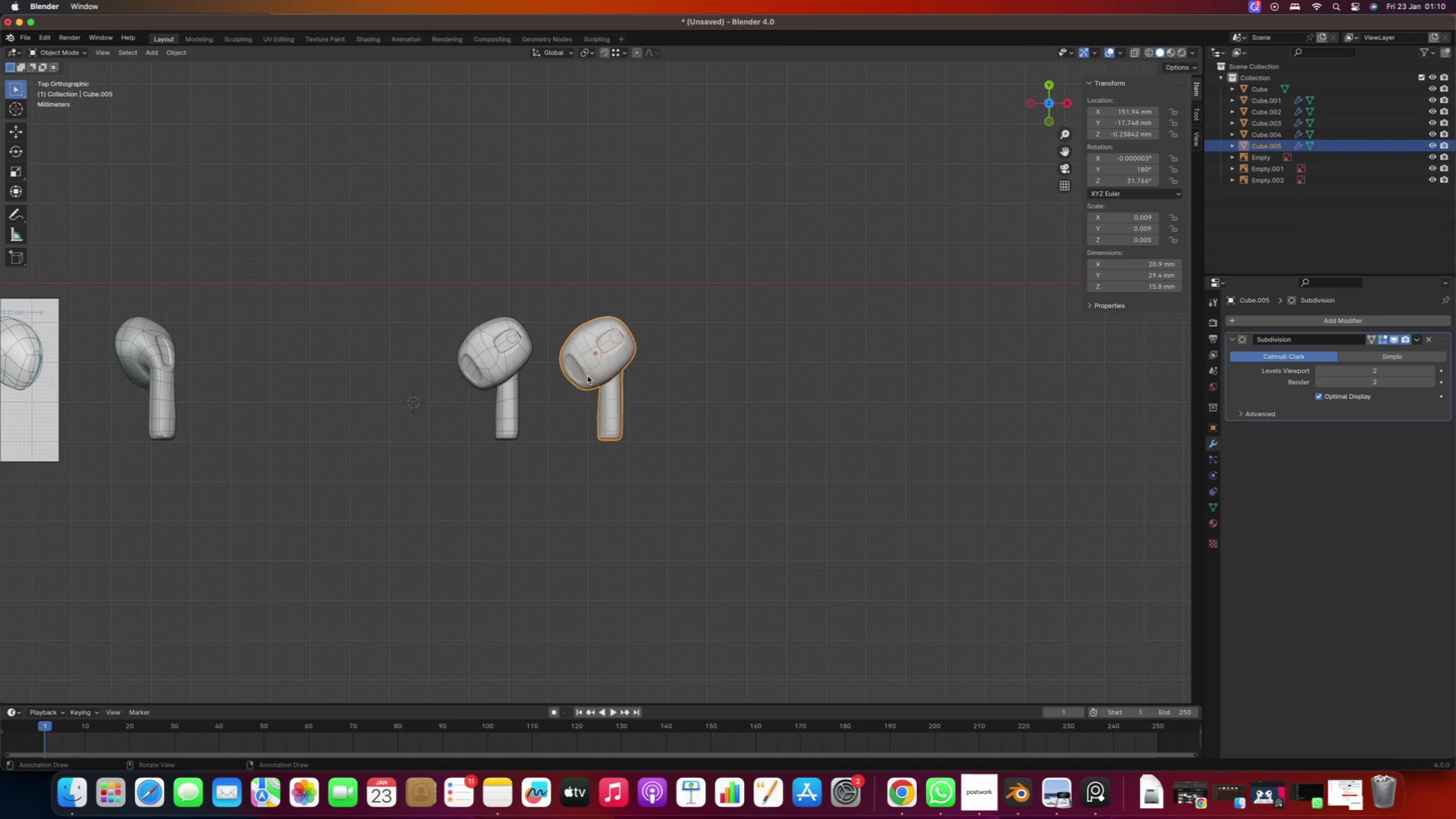 
type(sx-1)
key(Escape)
type(sy-1)
key(Escape)
type(sz-1)
key(Escape)
 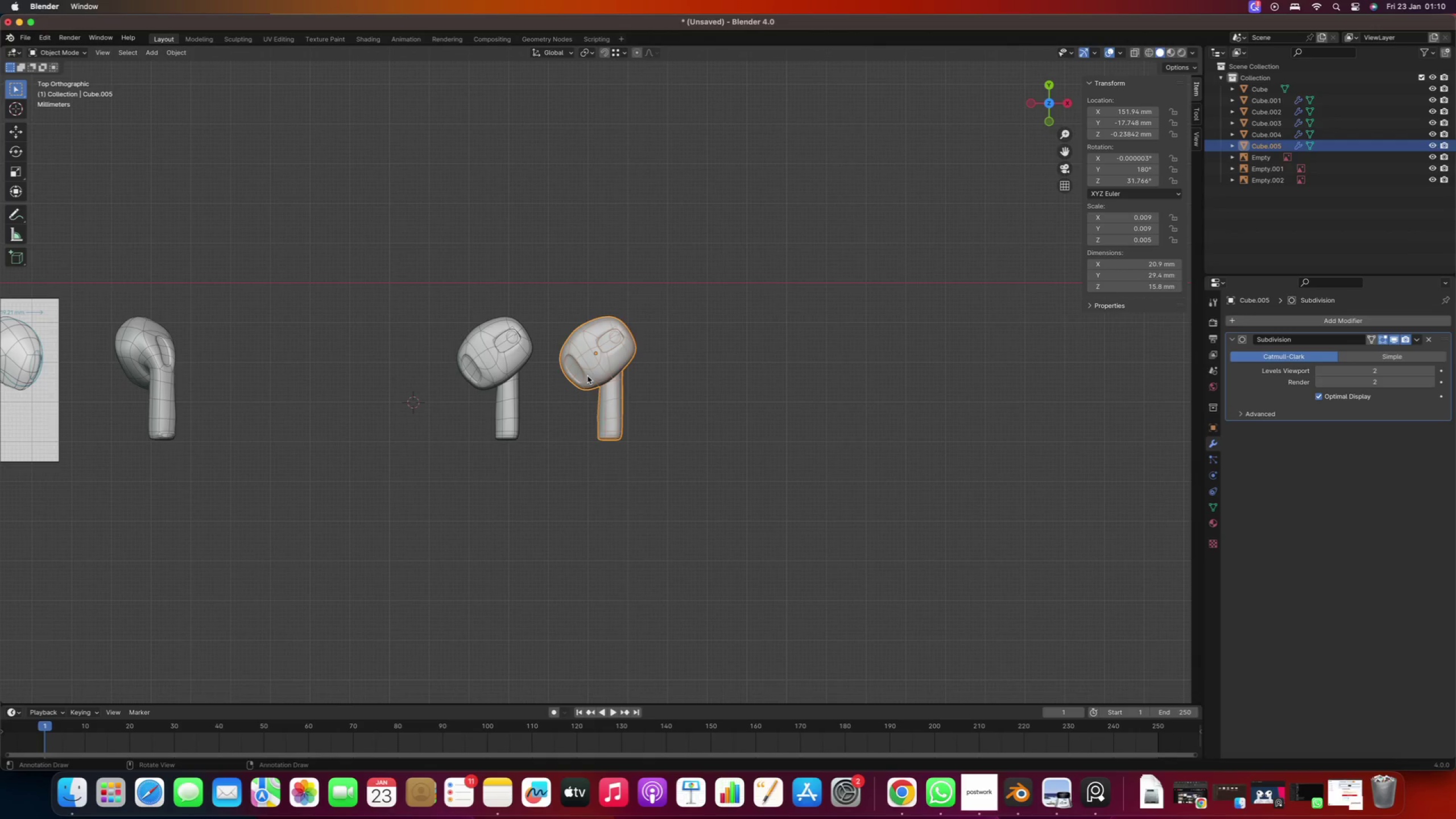 
scroll: coordinate [581, 375], scroll_direction: up, amount: 3.0
 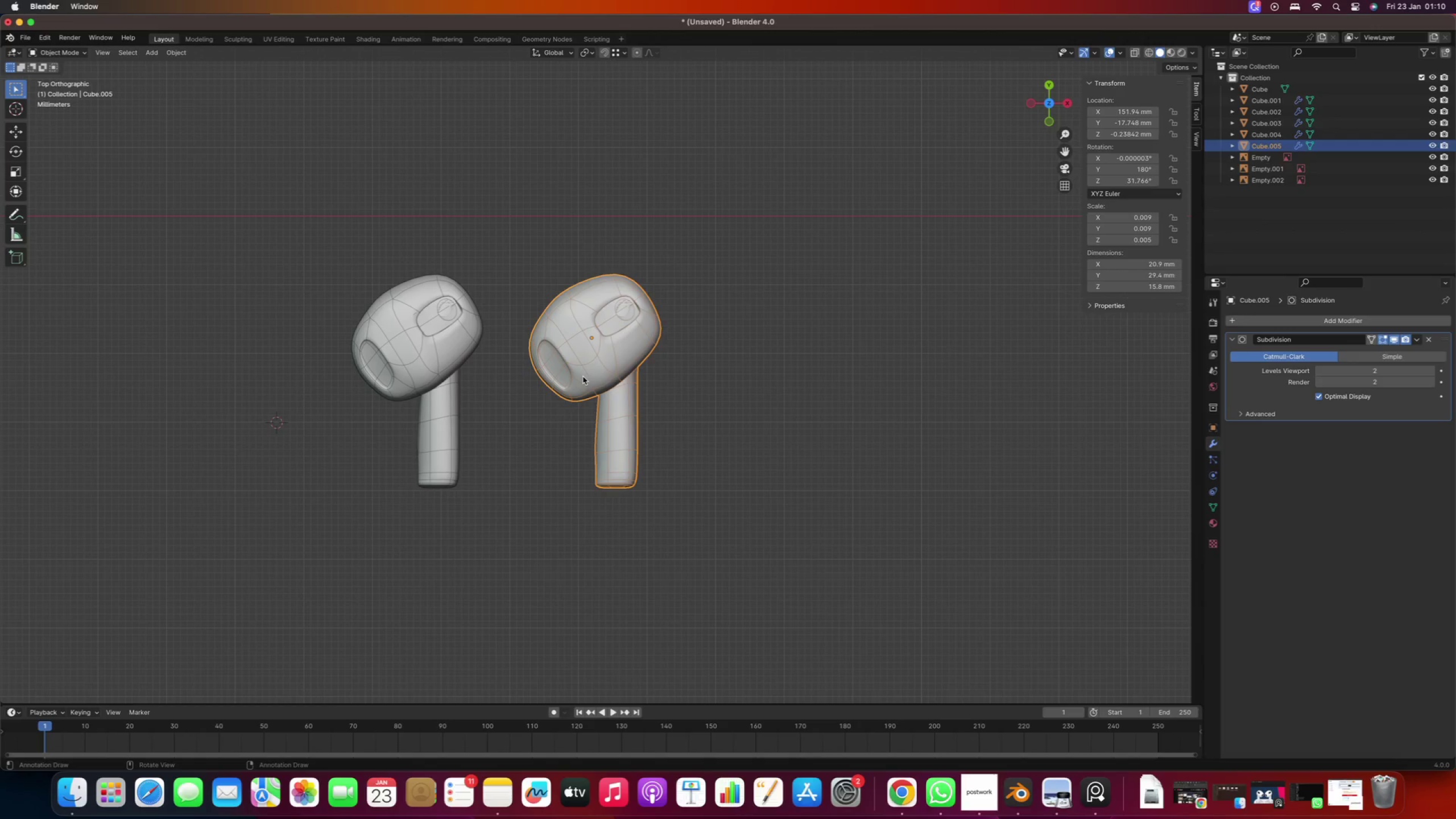 
type(sx-1)
key(Escape)
 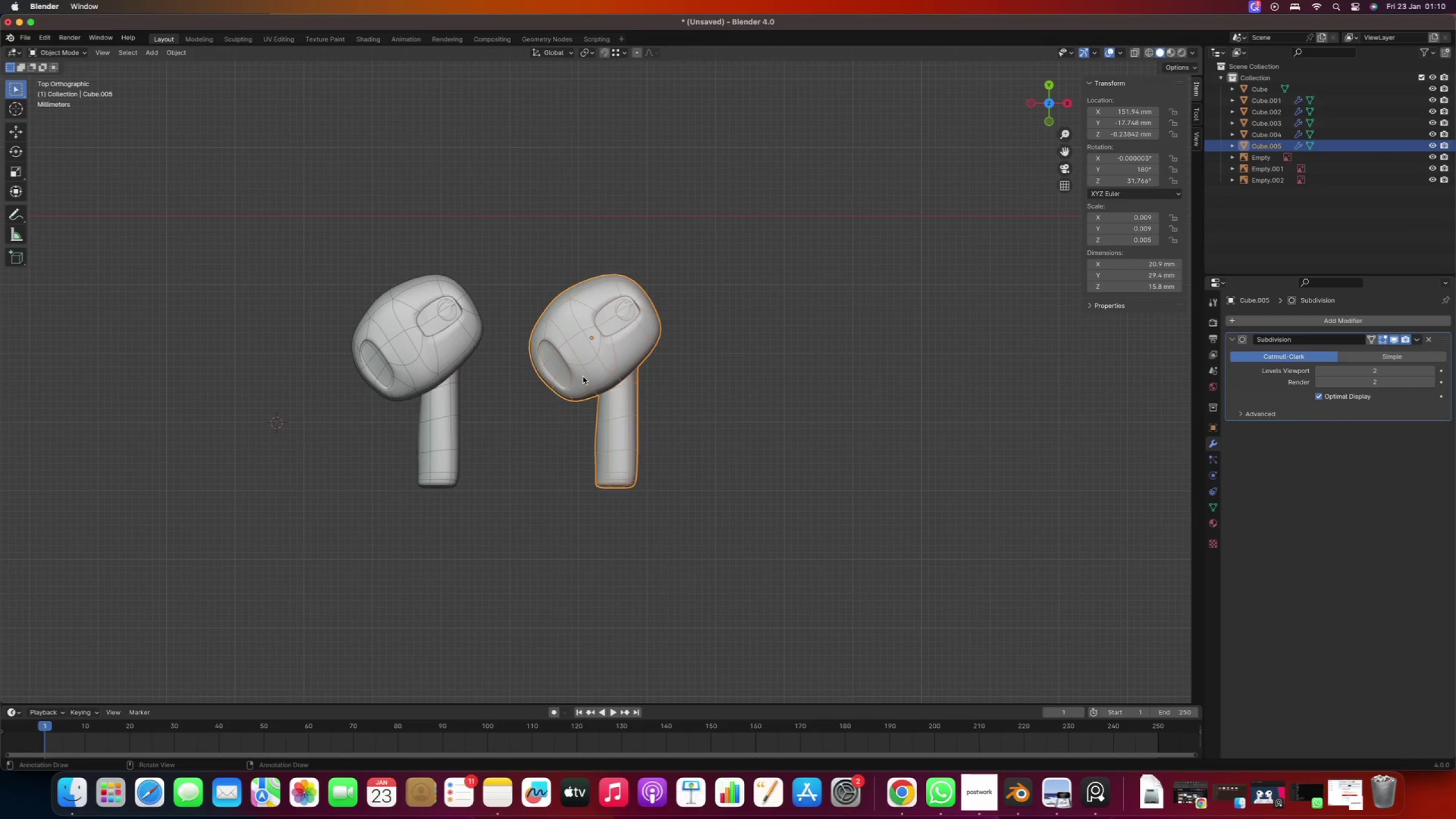 
type(syt)
key(Backspace)
key(Backspace)
type(-1)
 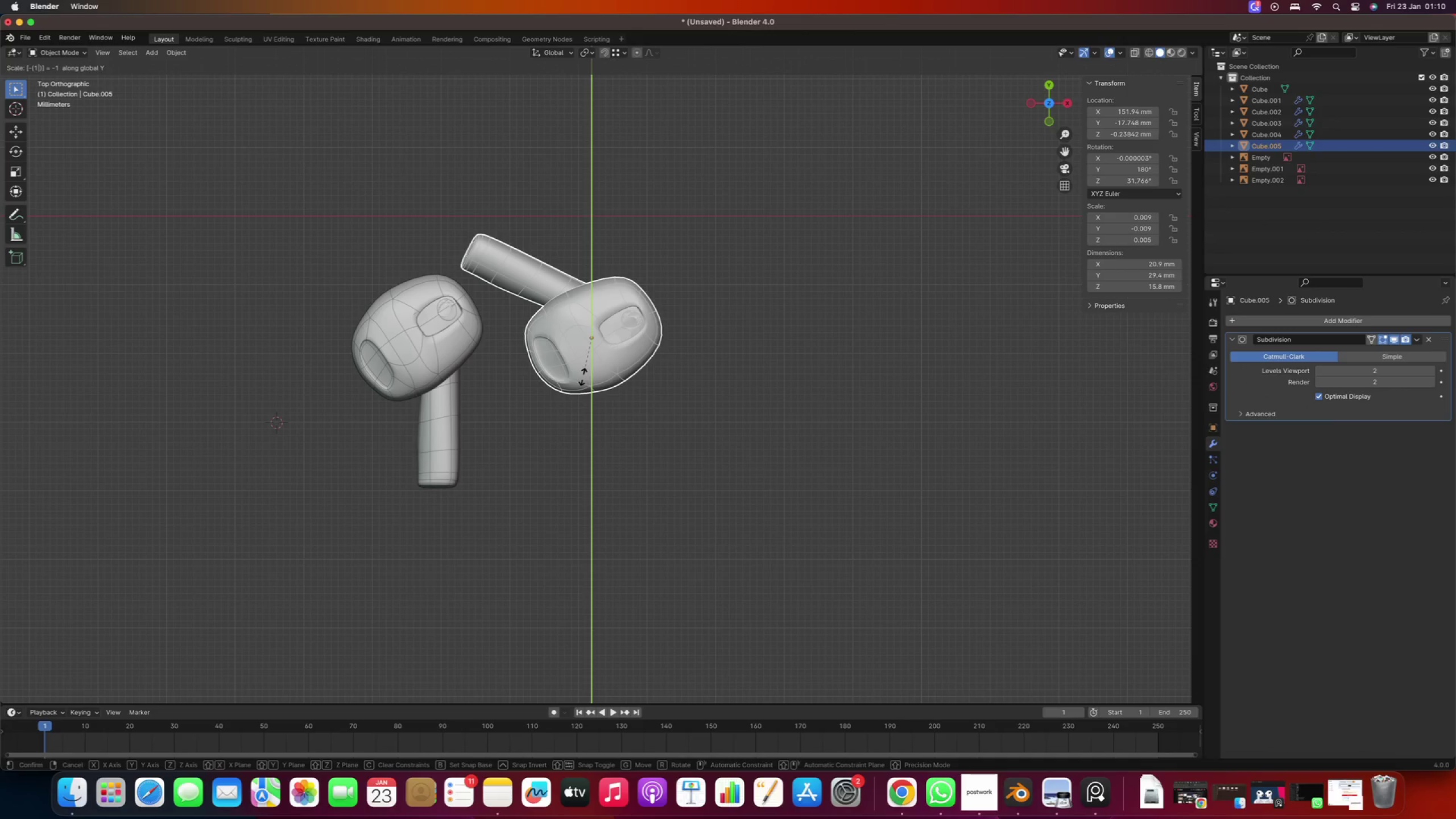 
key(Enter)
 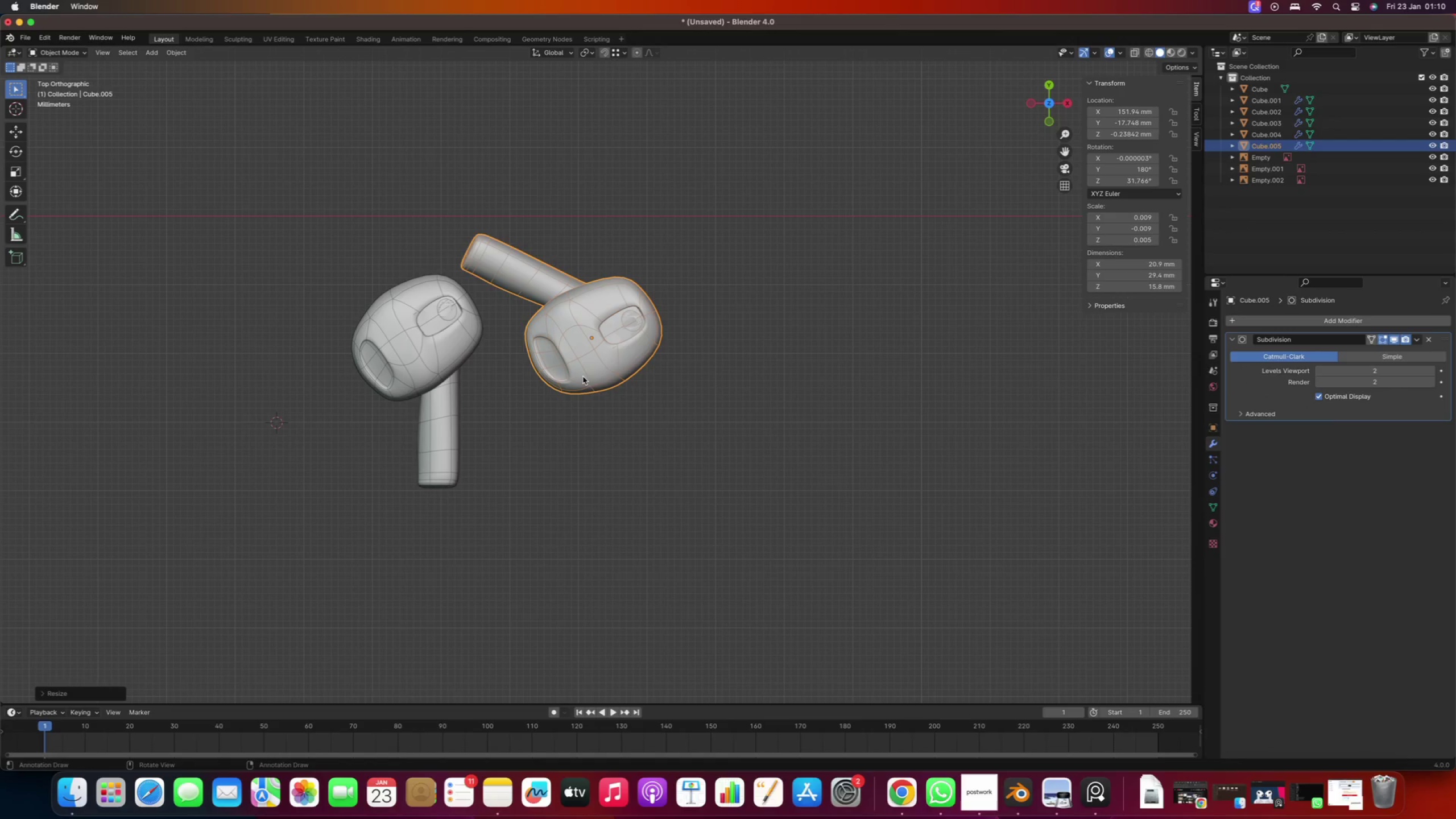 
type(rz)
 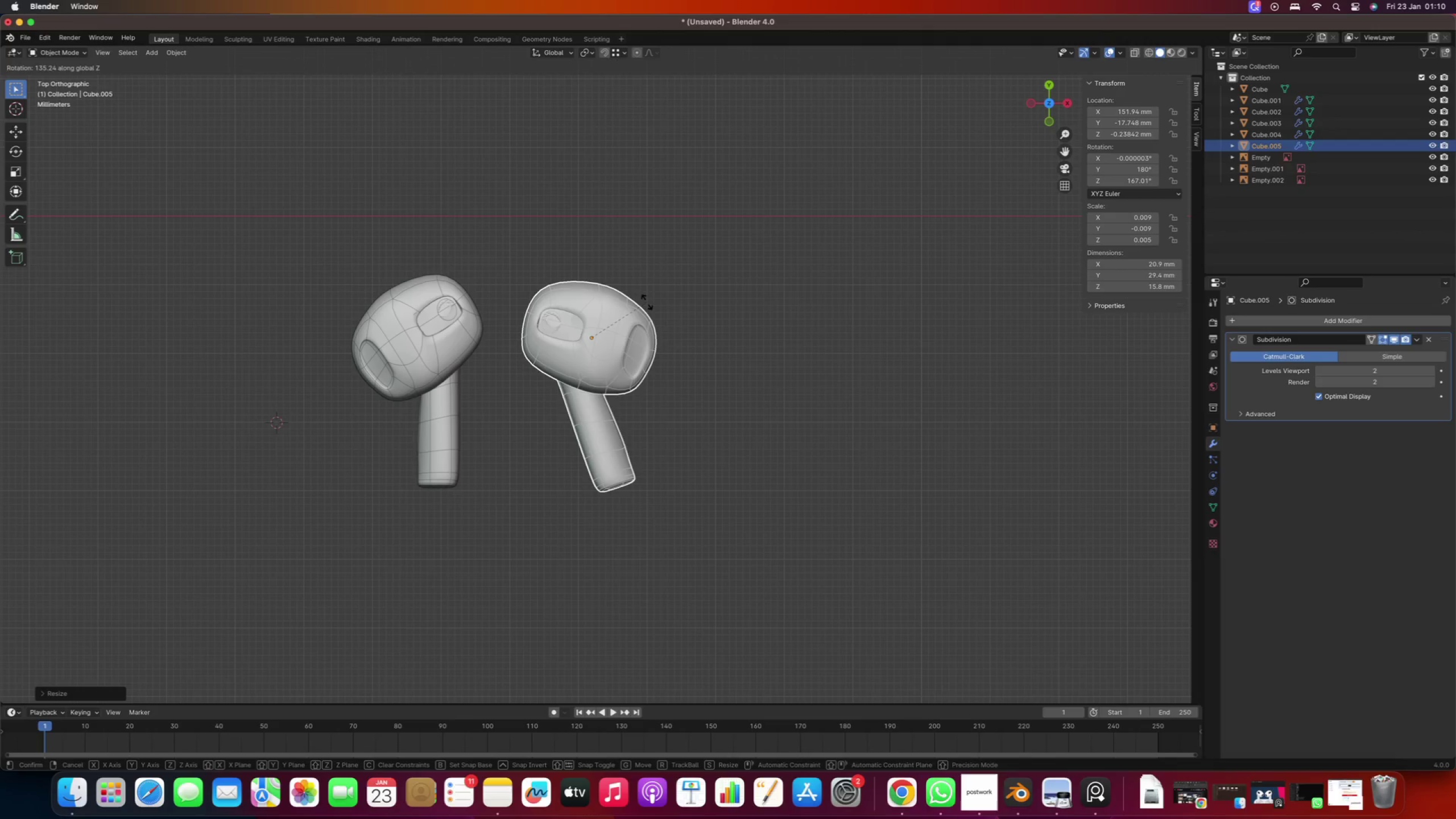 
type(180)
key(Escape)
 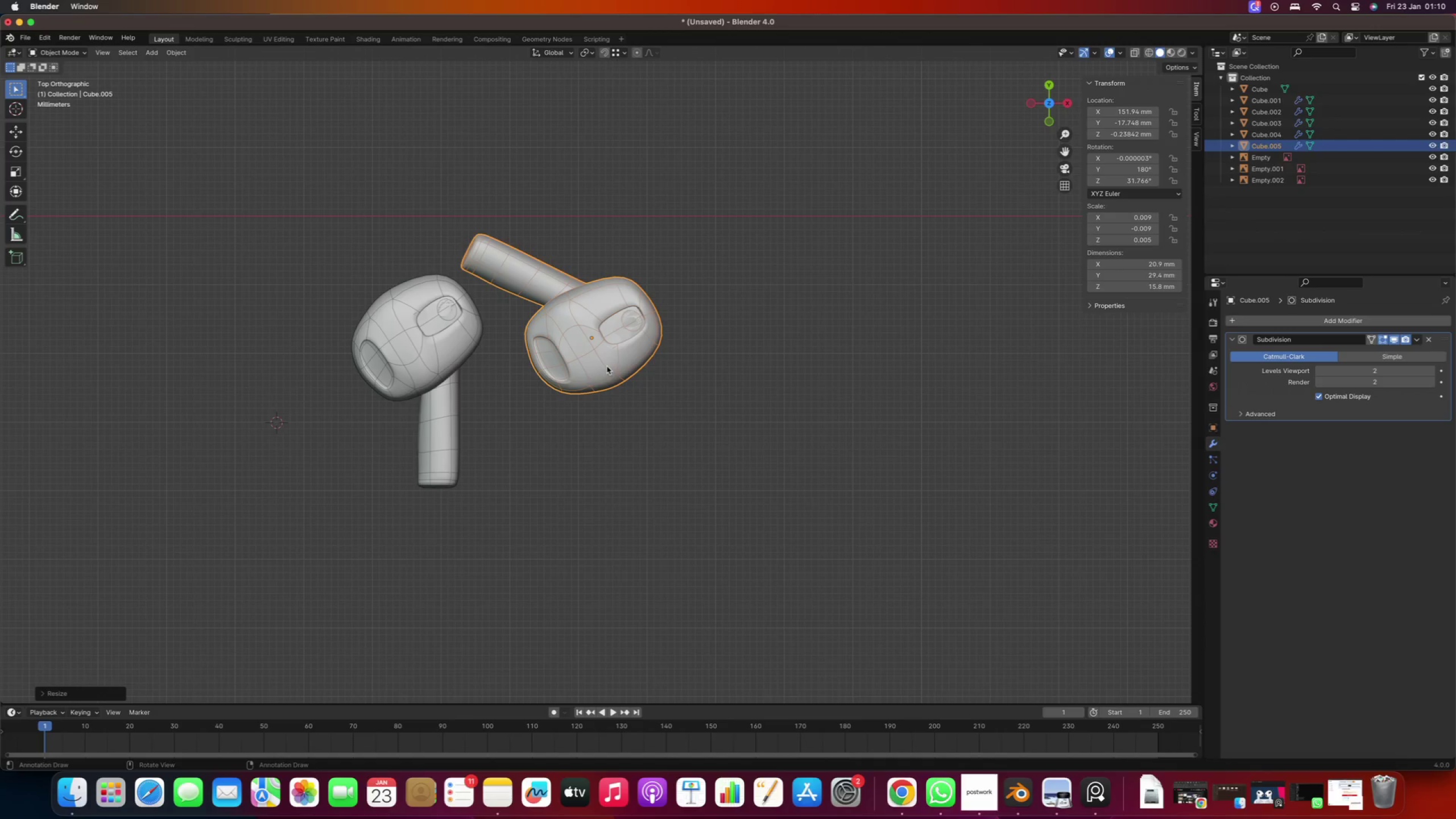 
key(R)
 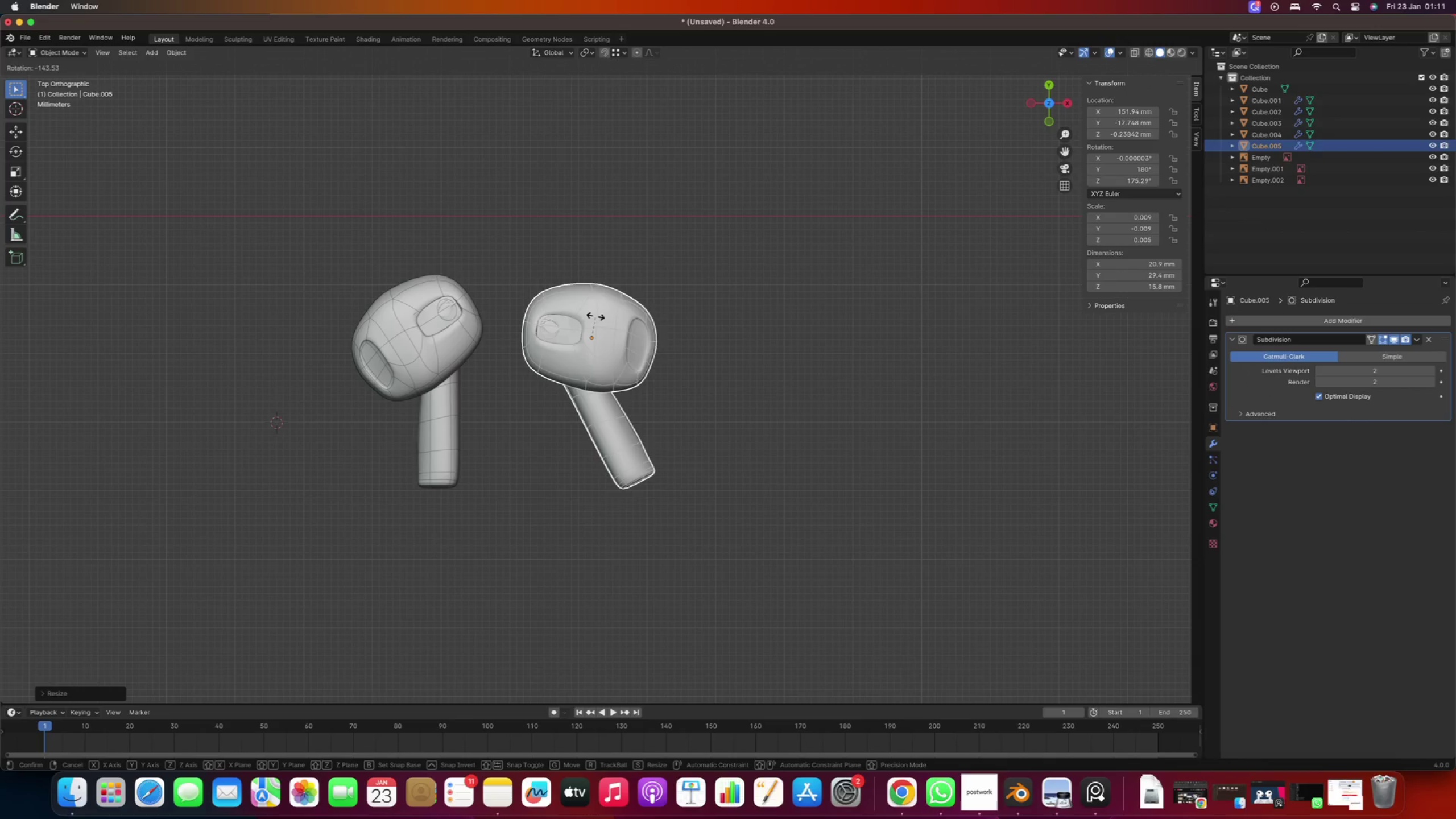 
hold_key(key=ShiftRight, duration=7.08)
left_click([309, 57])
 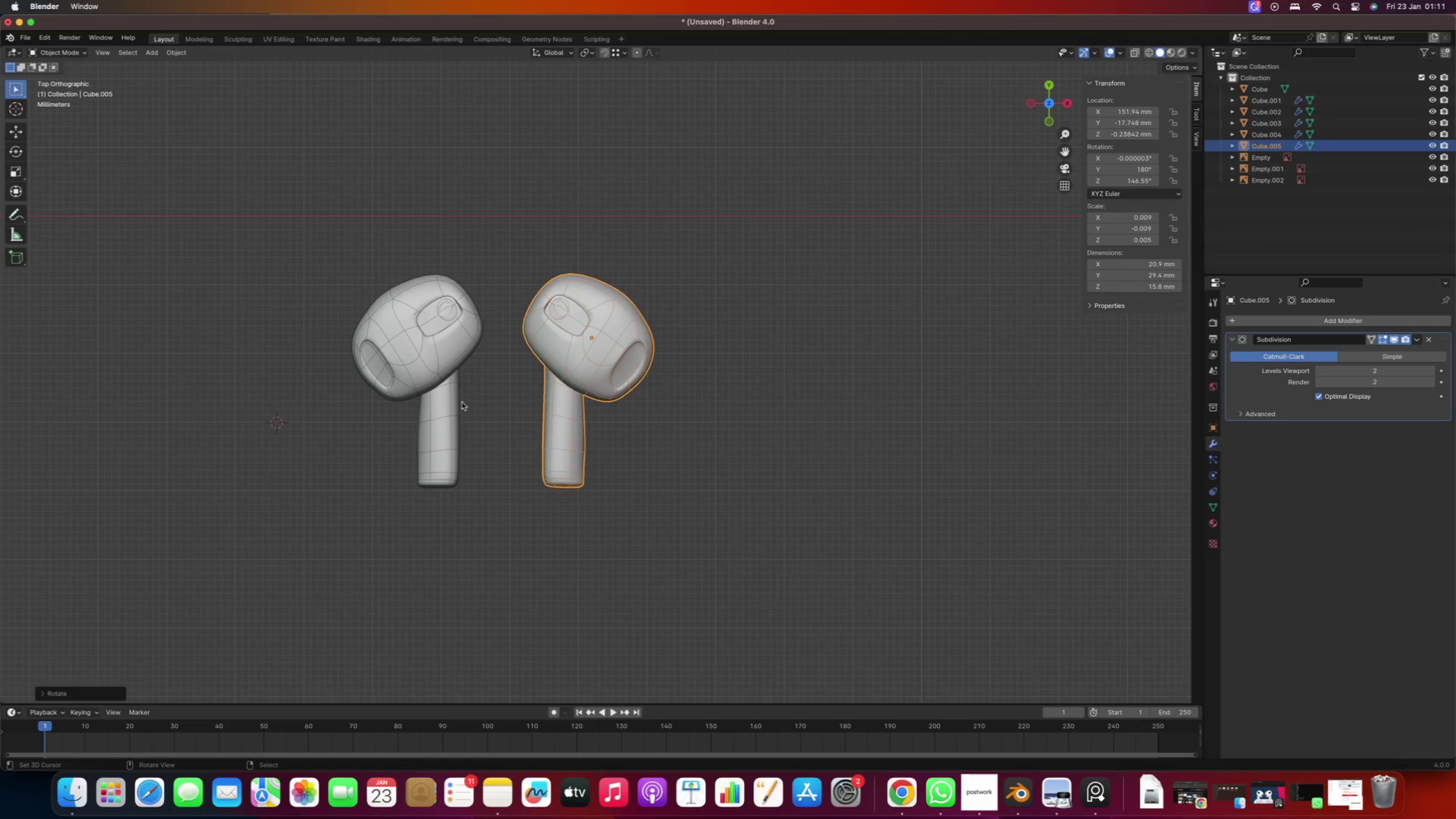 
scroll: coordinate [511, 373], scroll_direction: down, amount: 10.0
 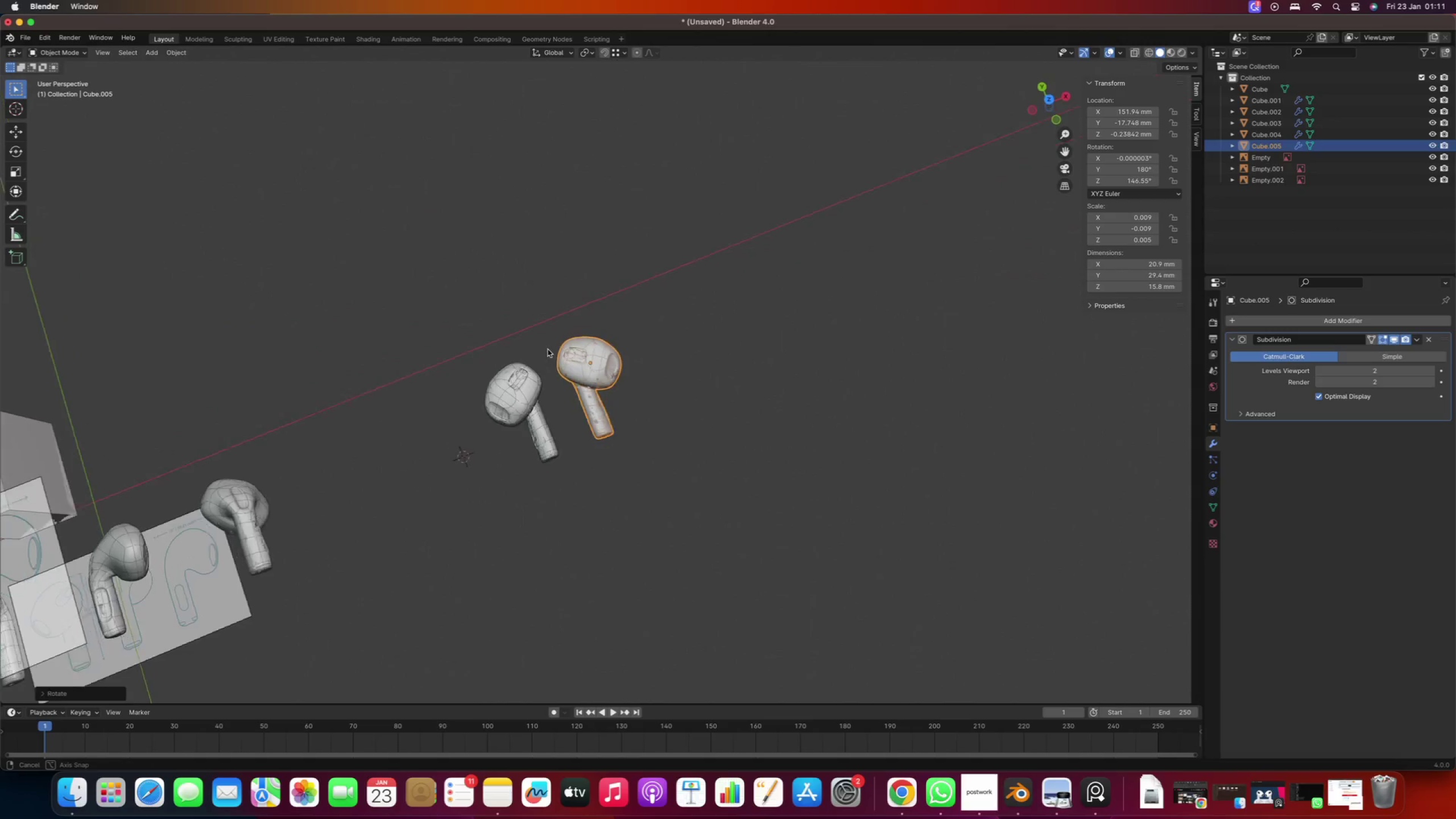 
scroll: coordinate [539, 383], scroll_direction: up, amount: 16.0
 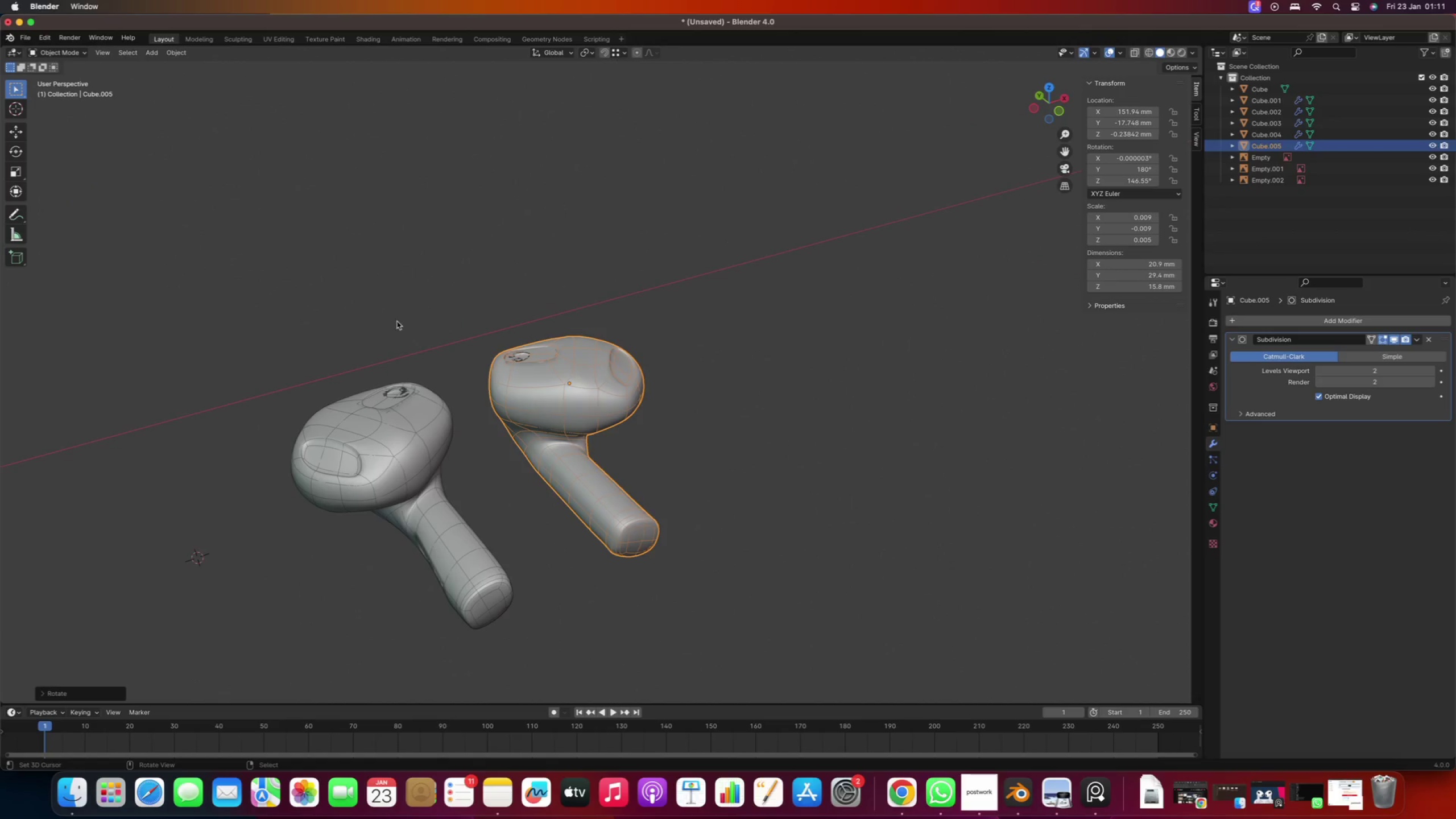 
right_click([384, 292])
 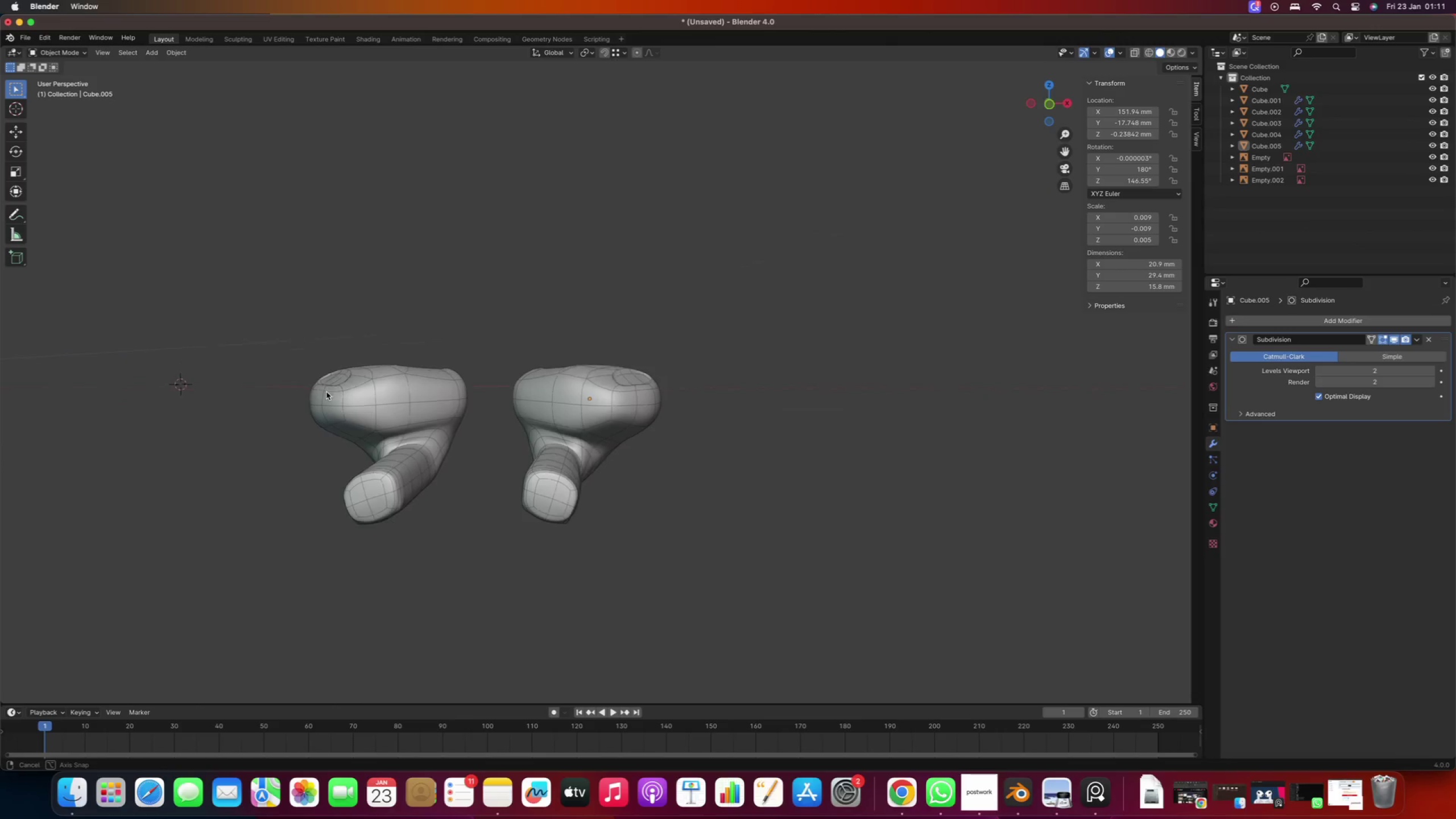 
scroll: coordinate [333, 412], scroll_direction: down, amount: 30.0
 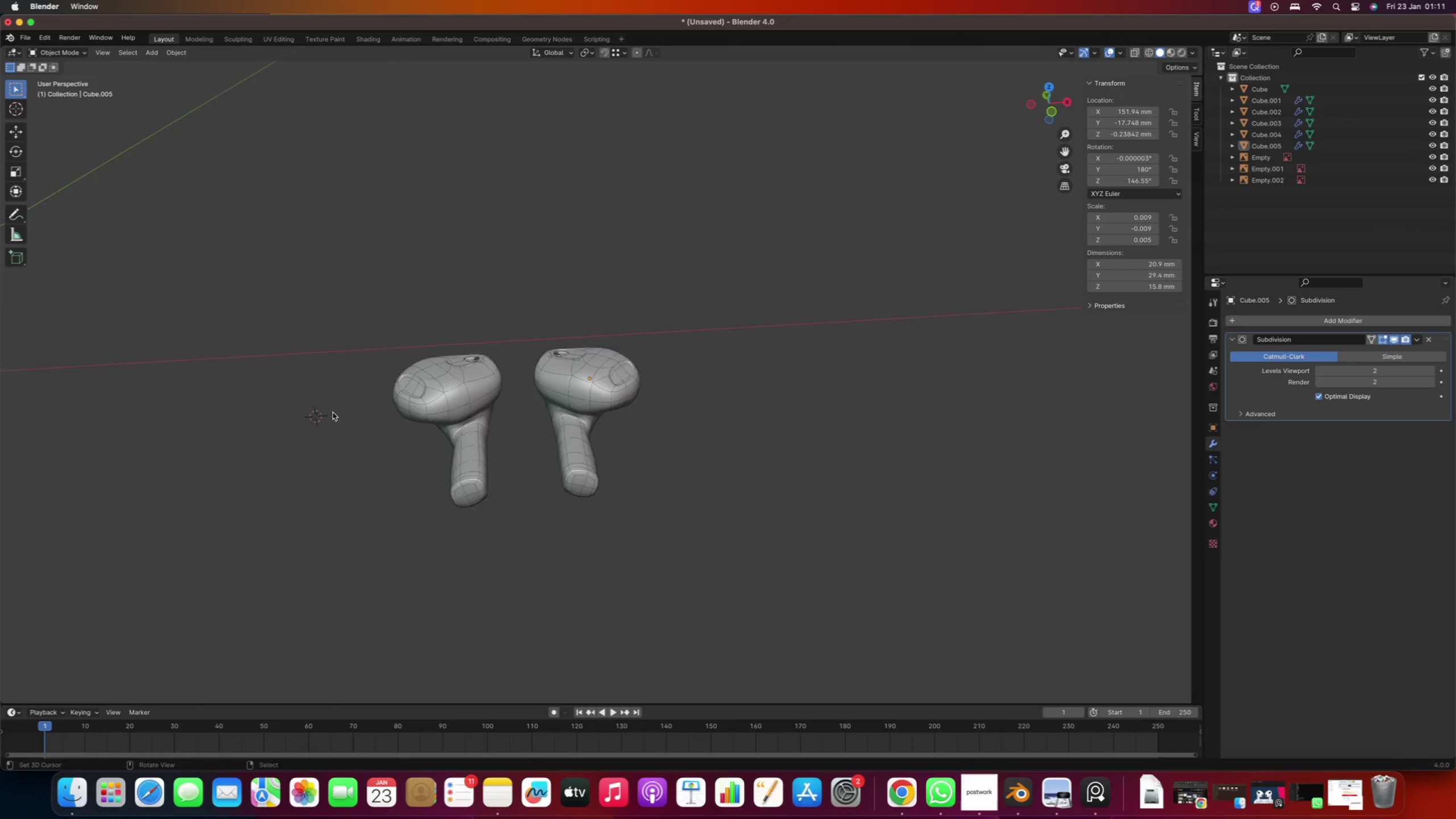 
hold_key(key=ShiftRight, duration=0.44)
 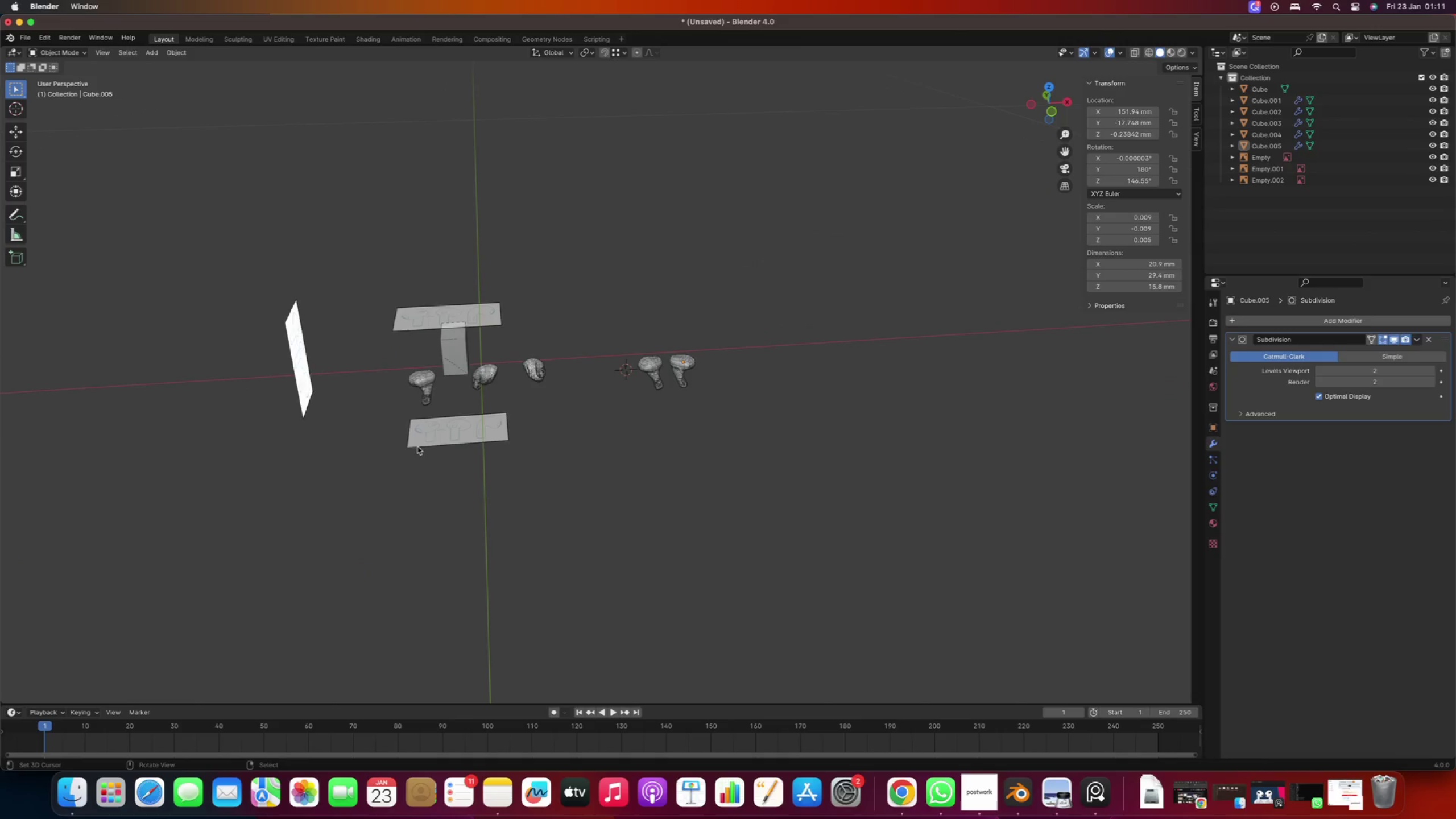 
scroll: coordinate [288, 433], scroll_direction: down, amount: 9.0
 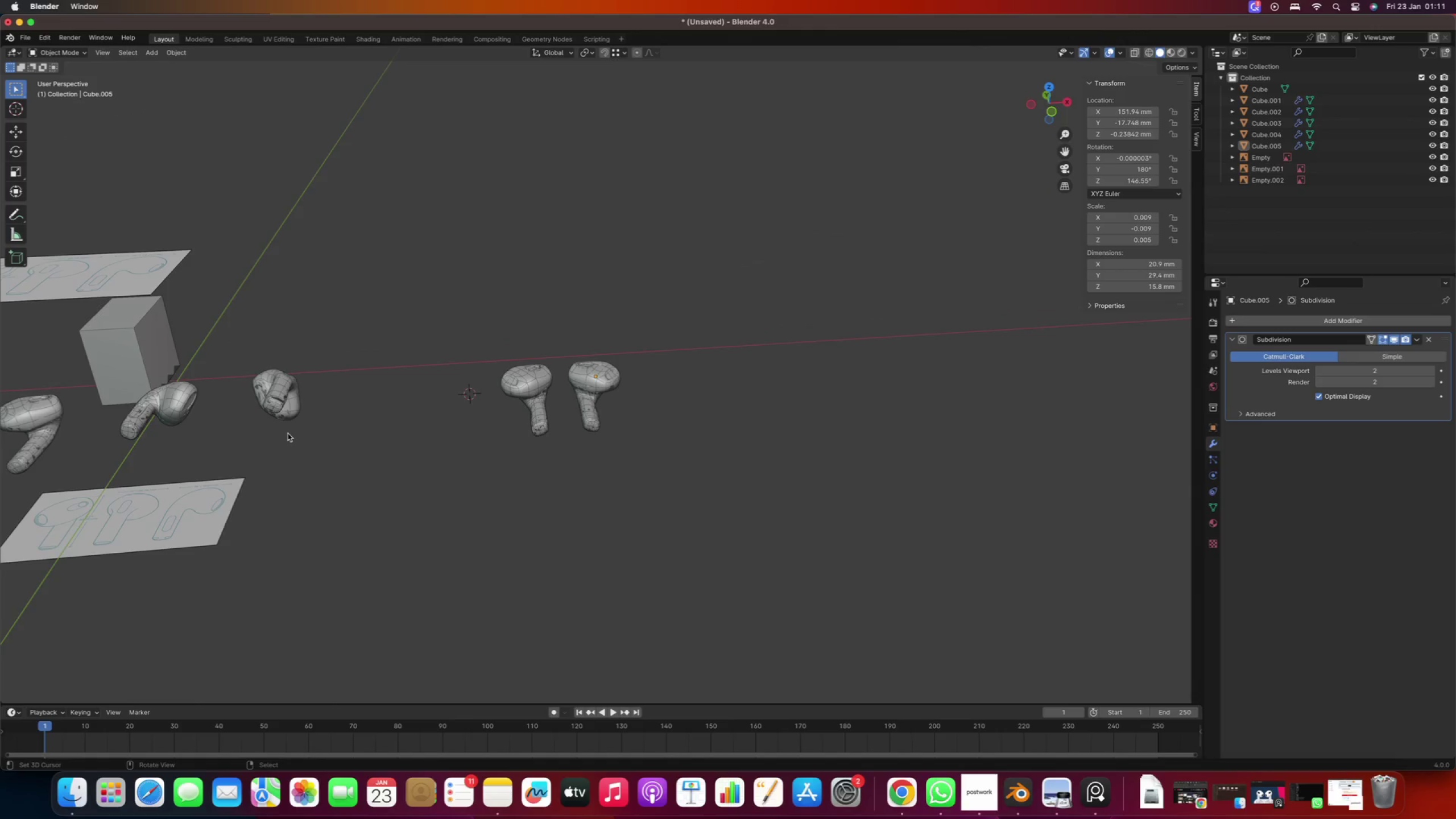 
right_click([428, 436])
 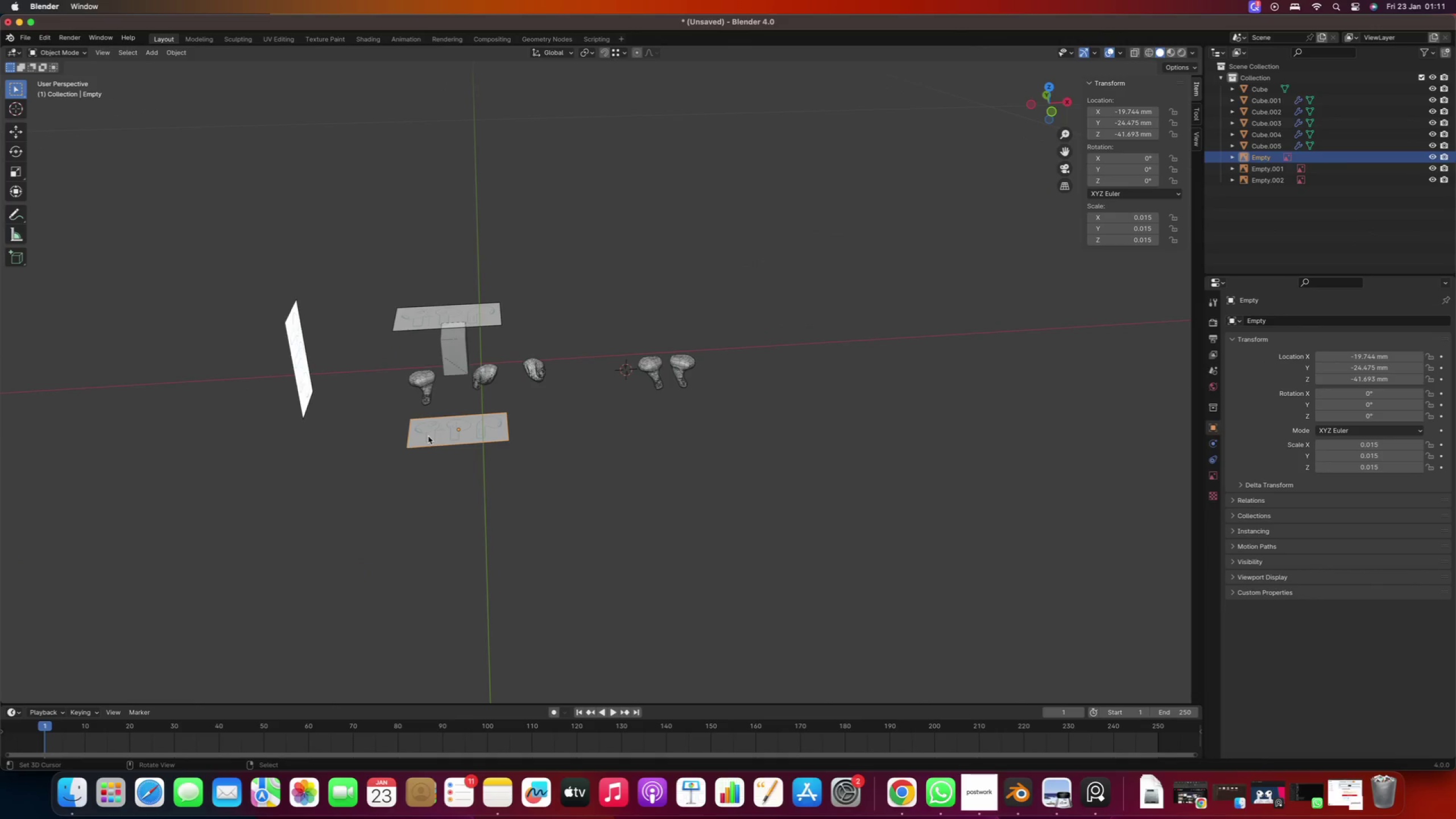 
key(Delete)
 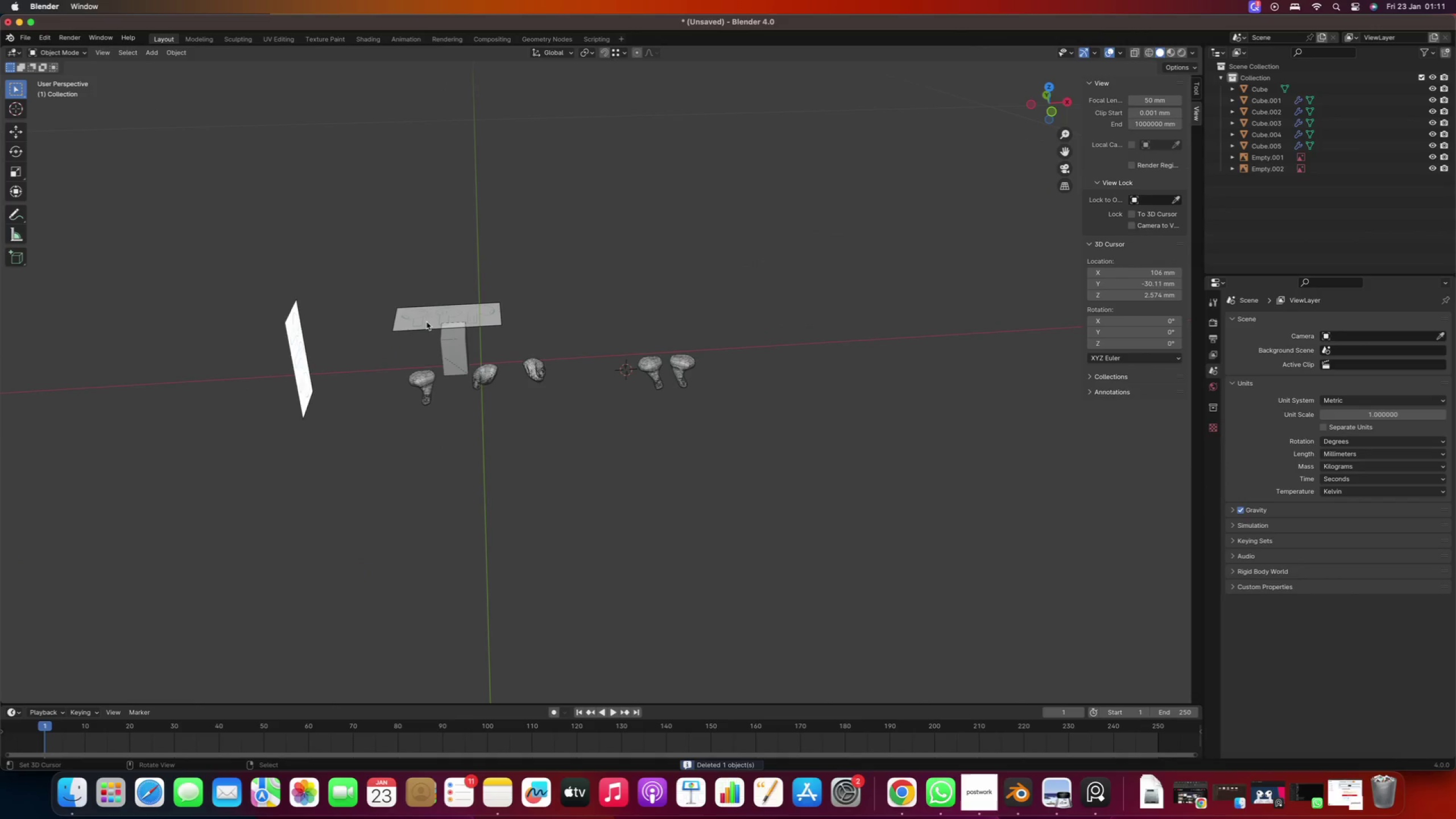 
right_click([427, 322])
 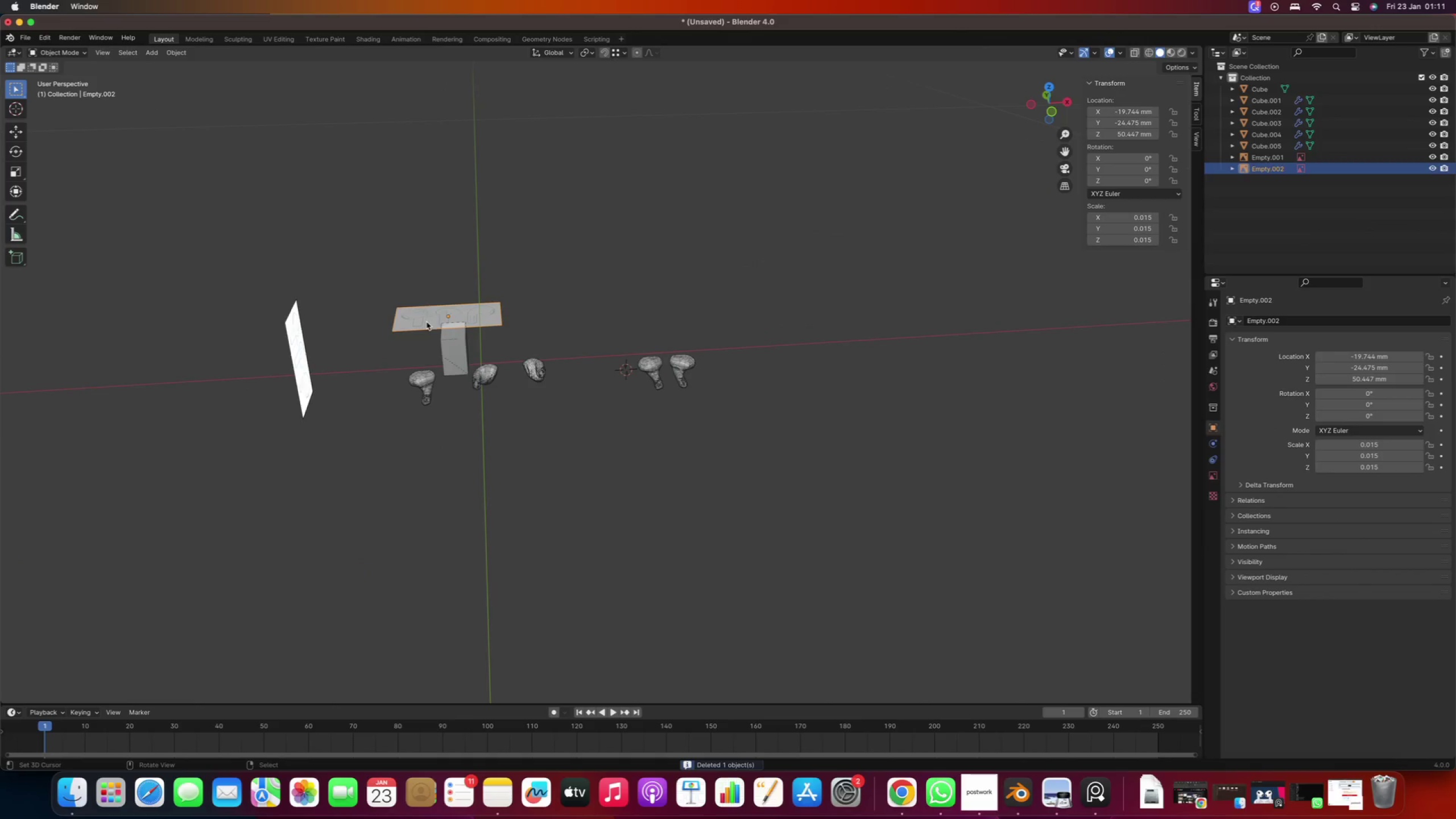 
key(Delete)
 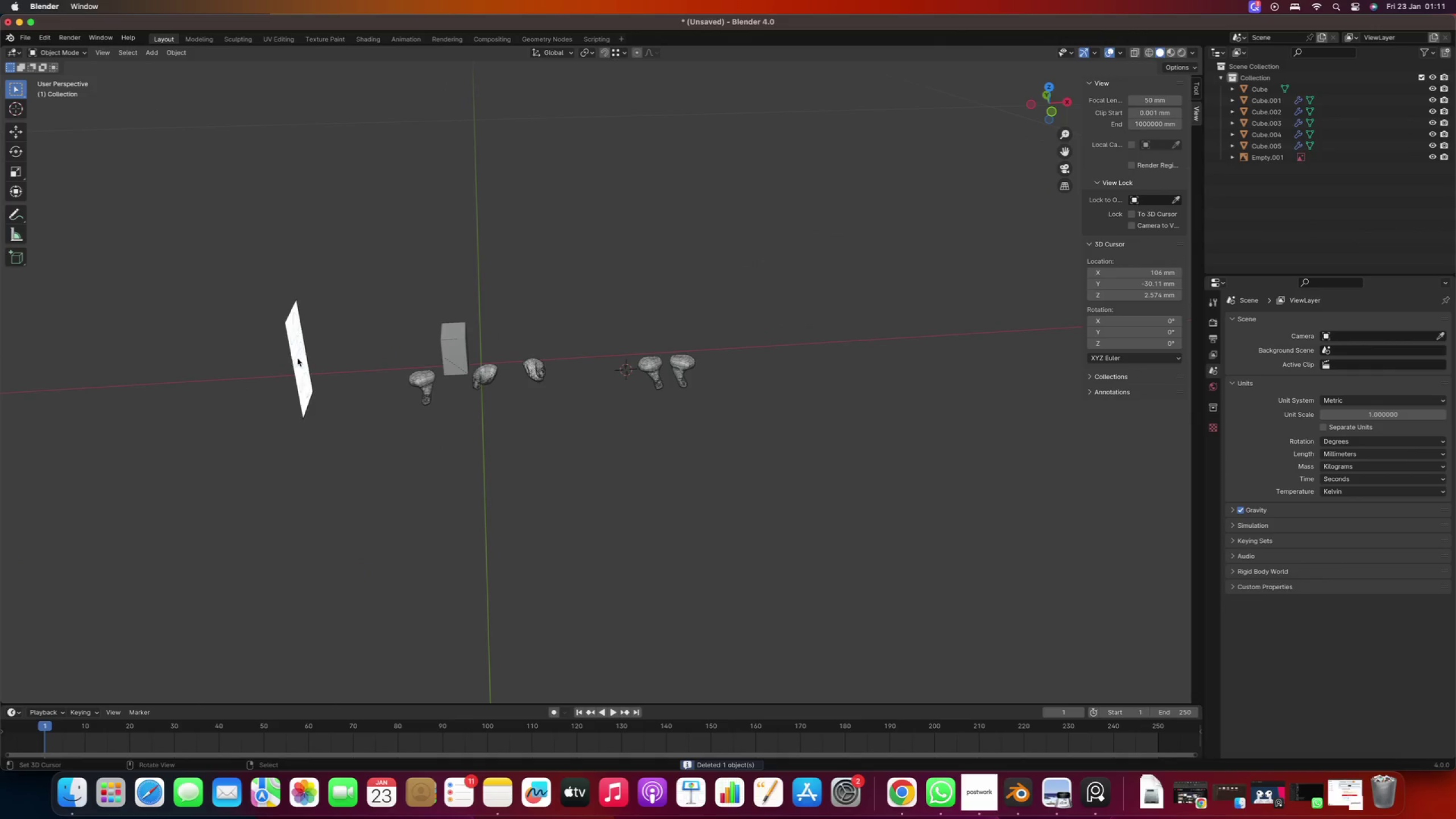 
scroll: coordinate [631, 379], scroll_direction: up, amount: 8.0
 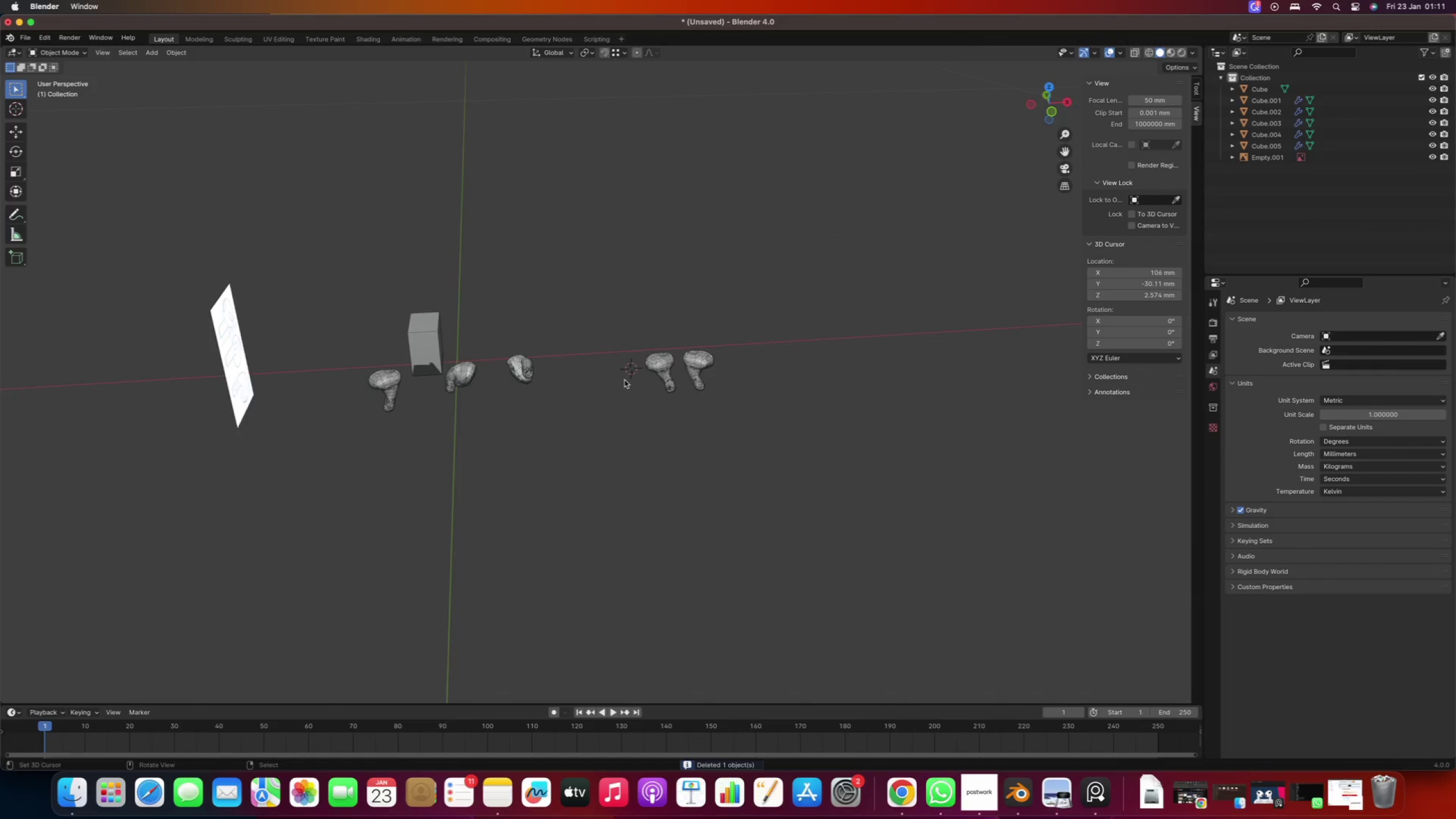 
hold_key(key=ShiftRight, duration=0.43)
 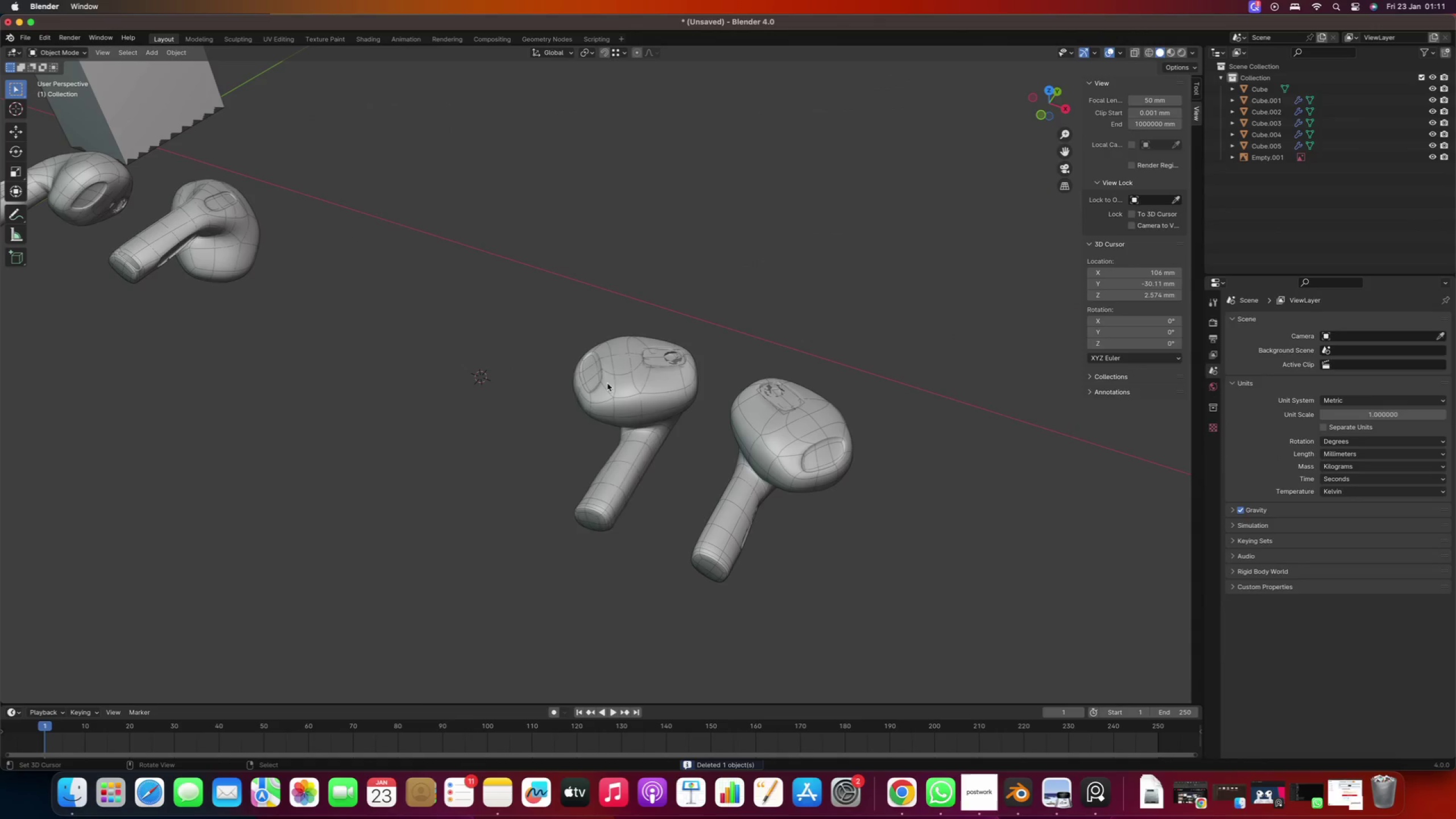 
scroll: coordinate [659, 392], scroll_direction: up, amount: 15.0
 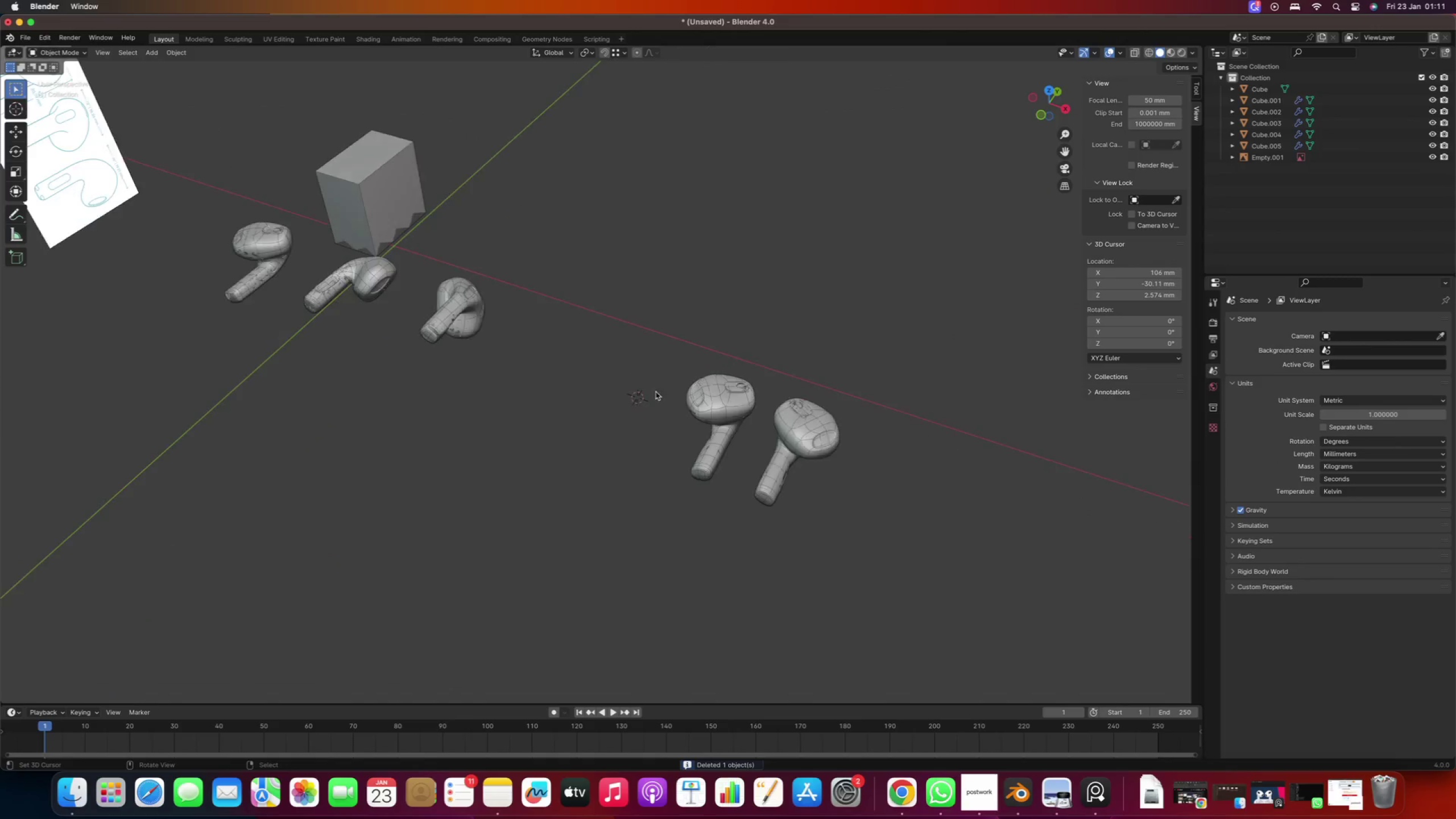 
right_click([613, 382])
 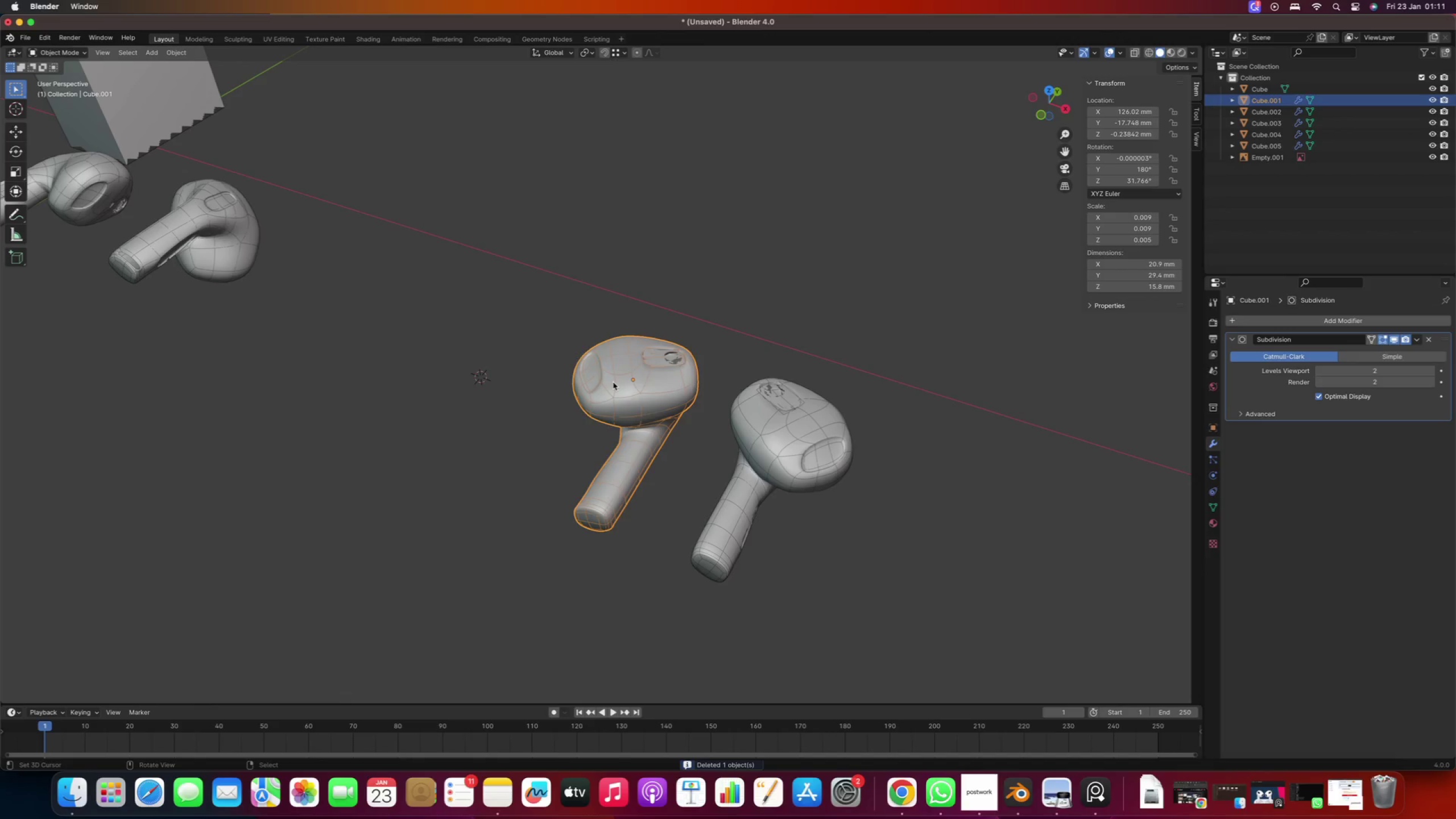 
key(Tab)
 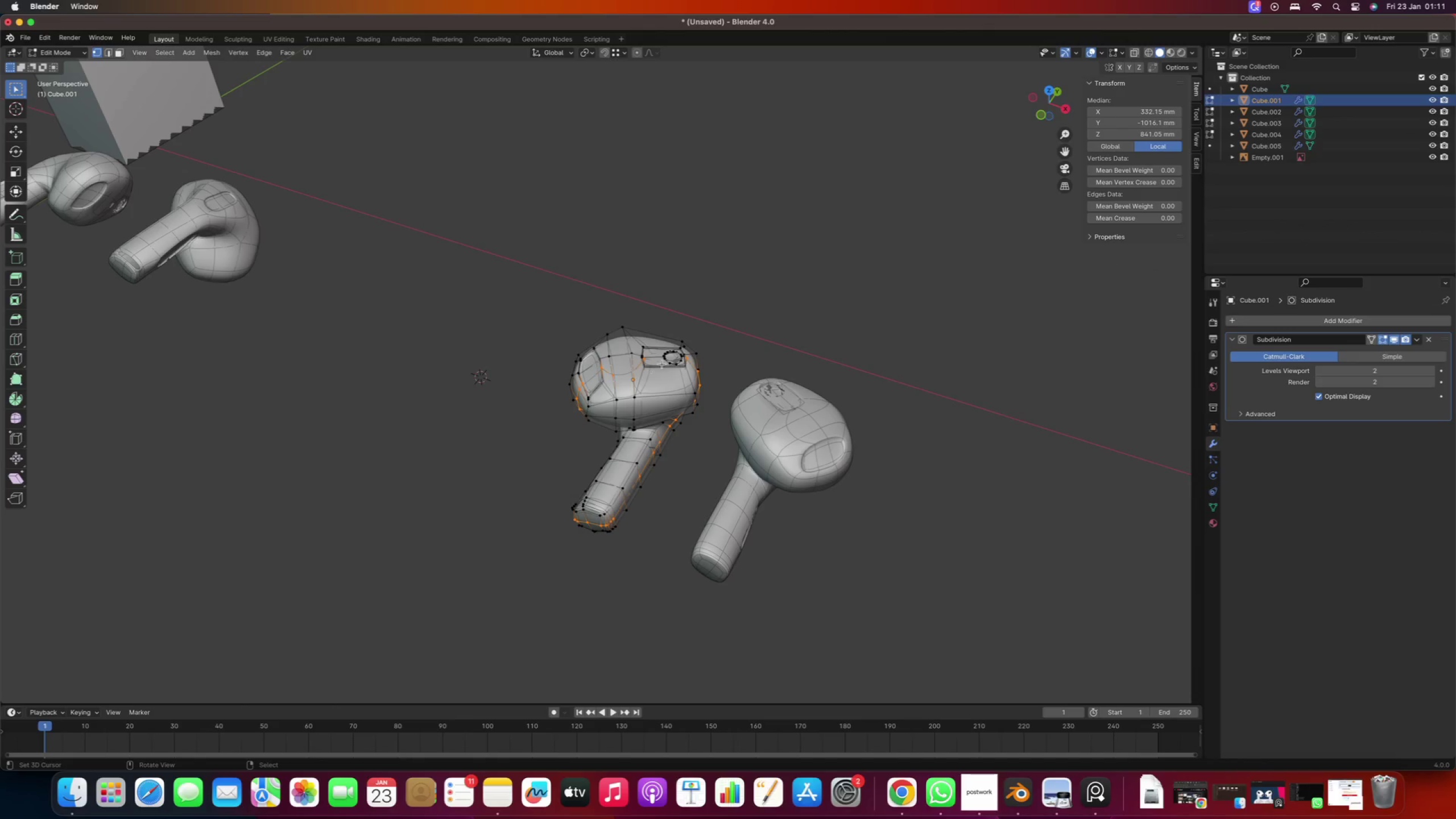 
scroll: coordinate [655, 359], scroll_direction: up, amount: 3.0
 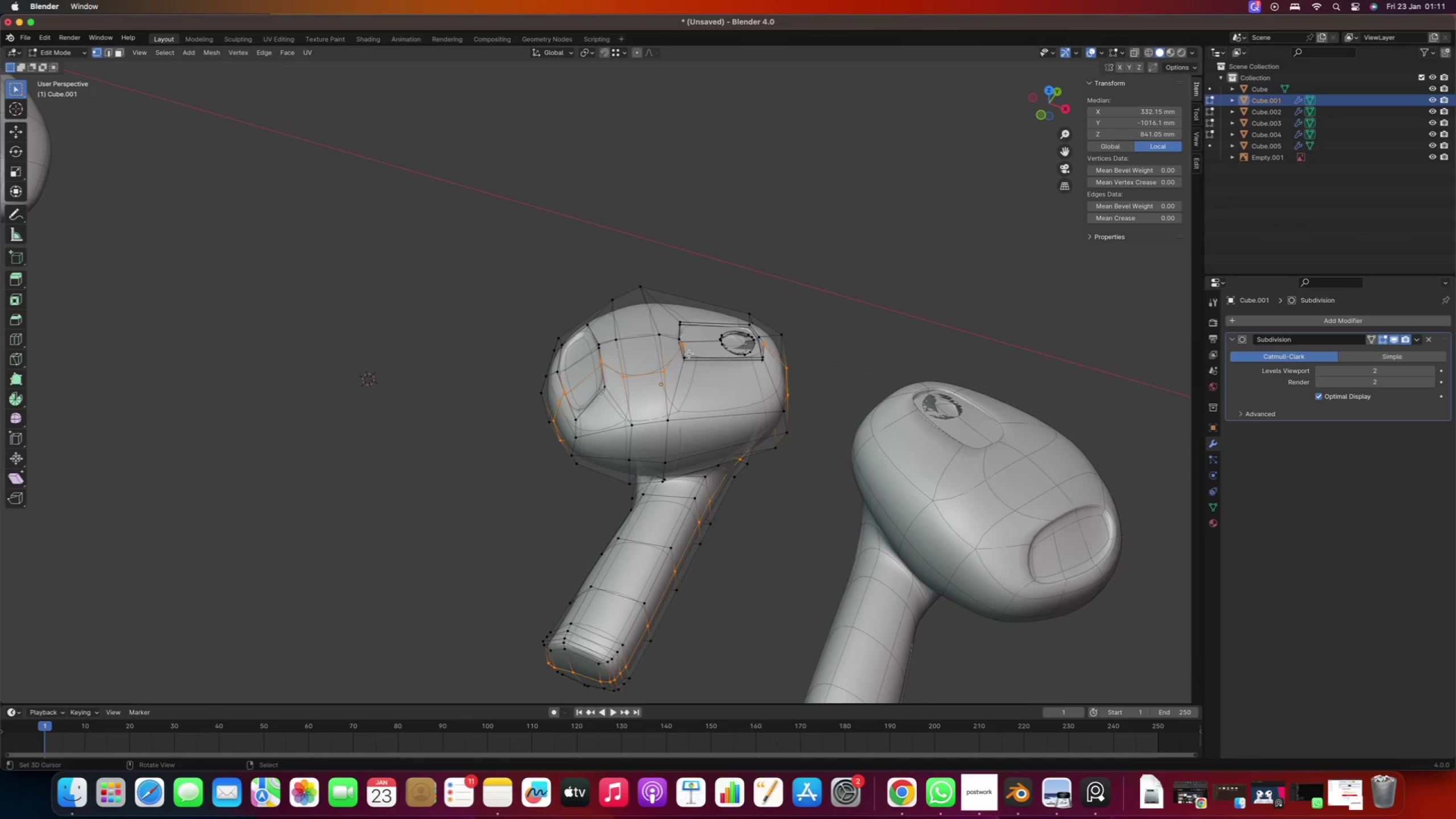 
type(3l)
 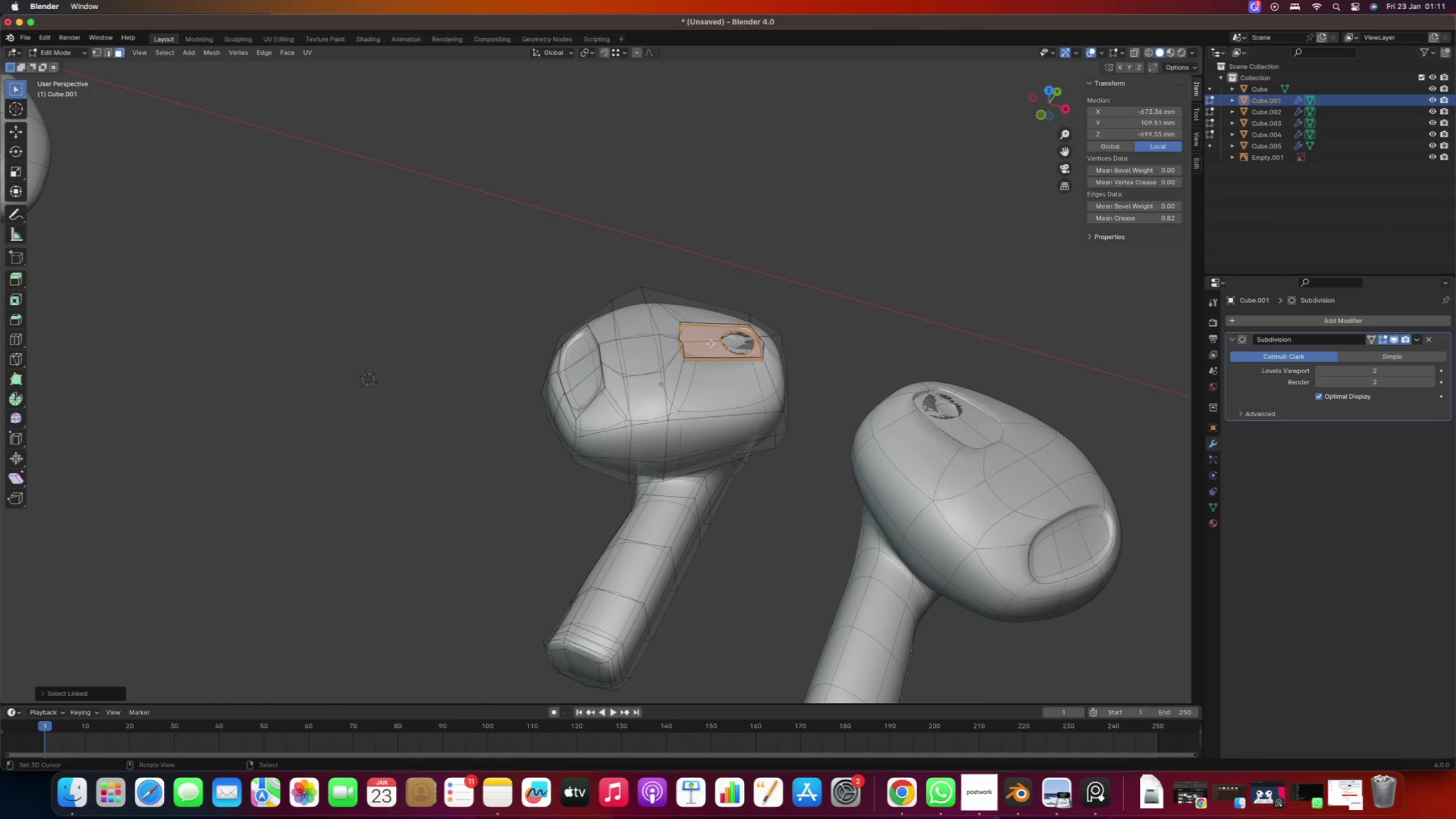 
type(lllp)
 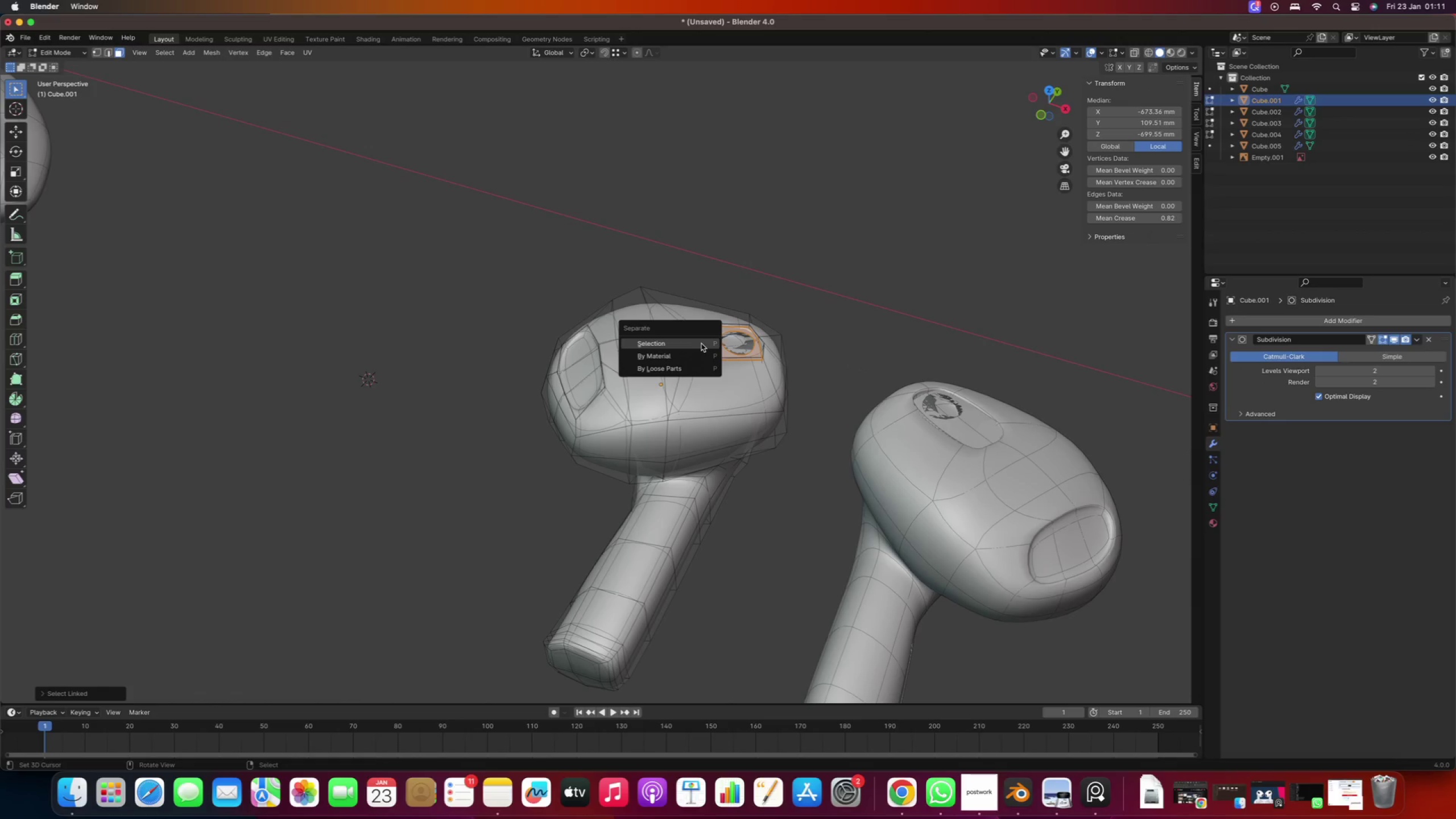 
key(Enter)
 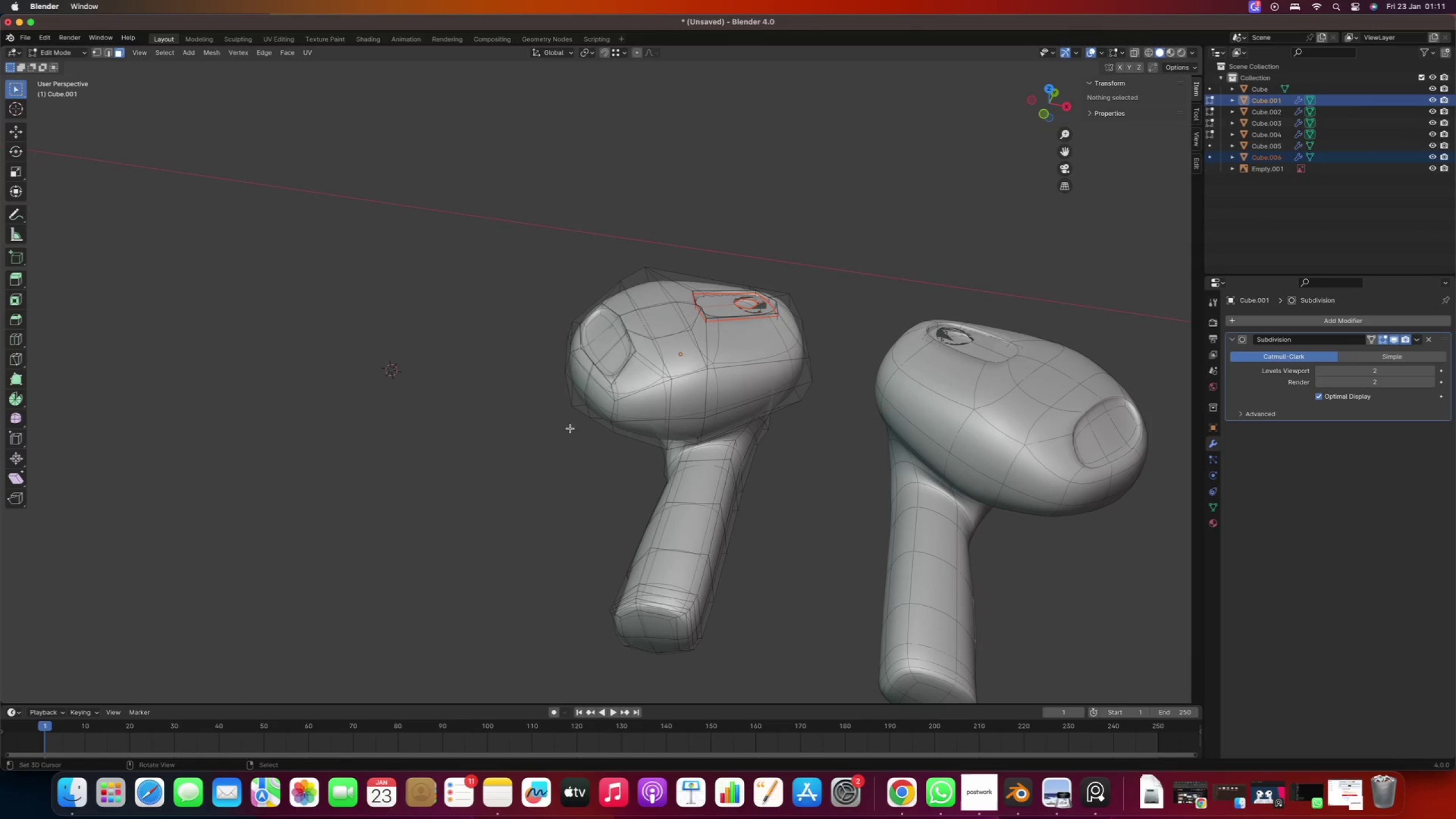 
key(Tab)
 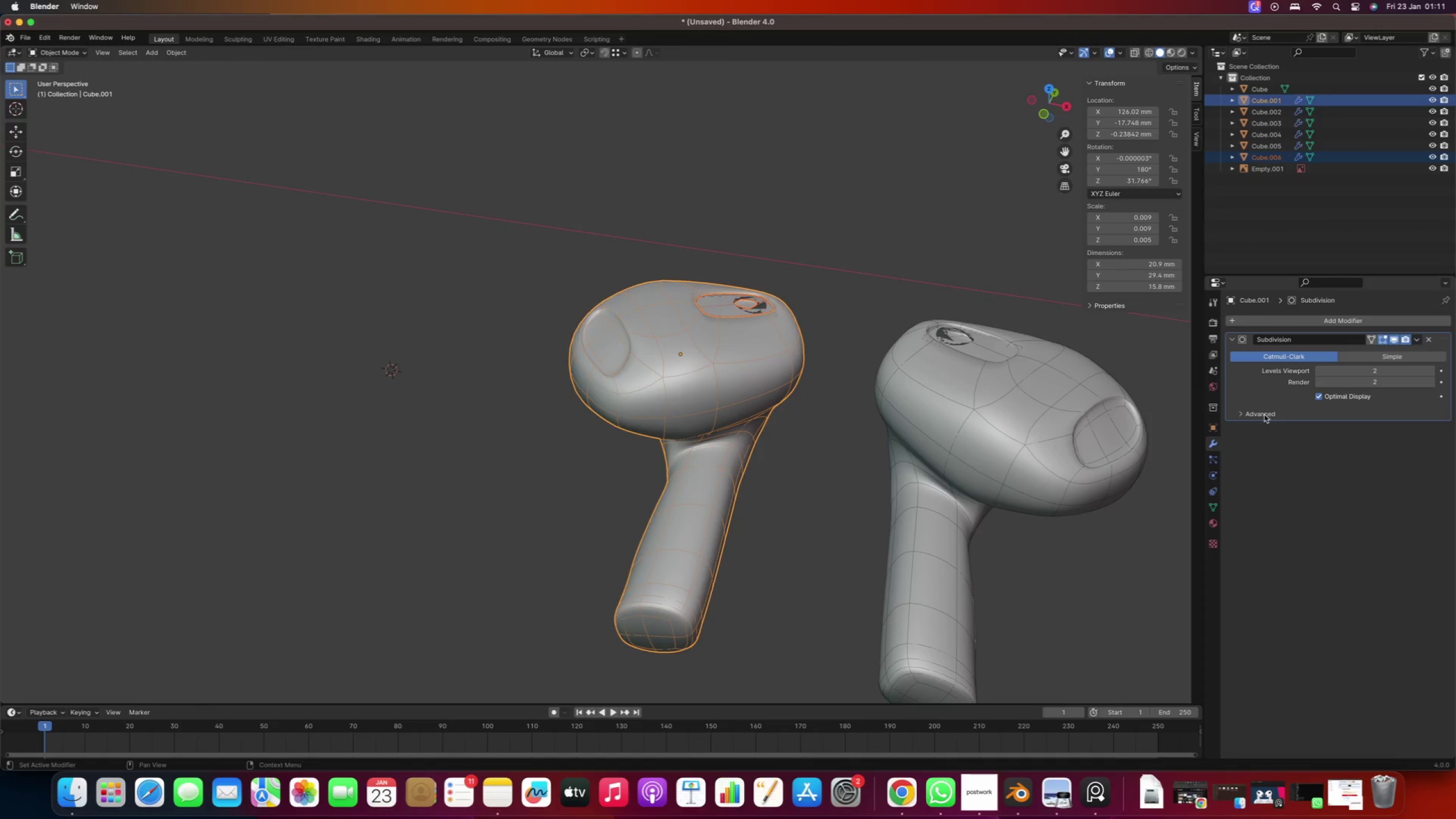 
left_click([1318, 372])
 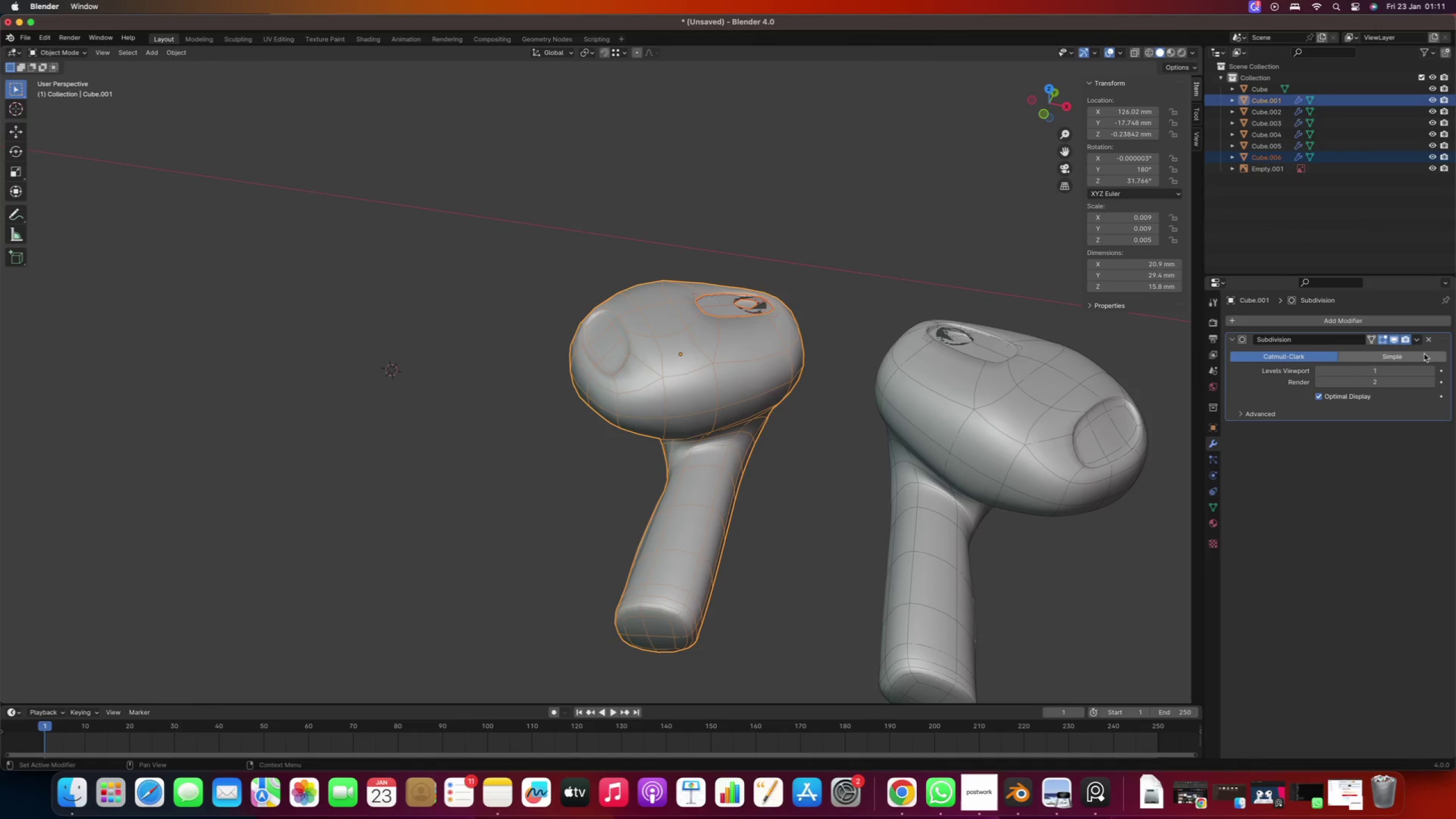 
left_click([1417, 344])
 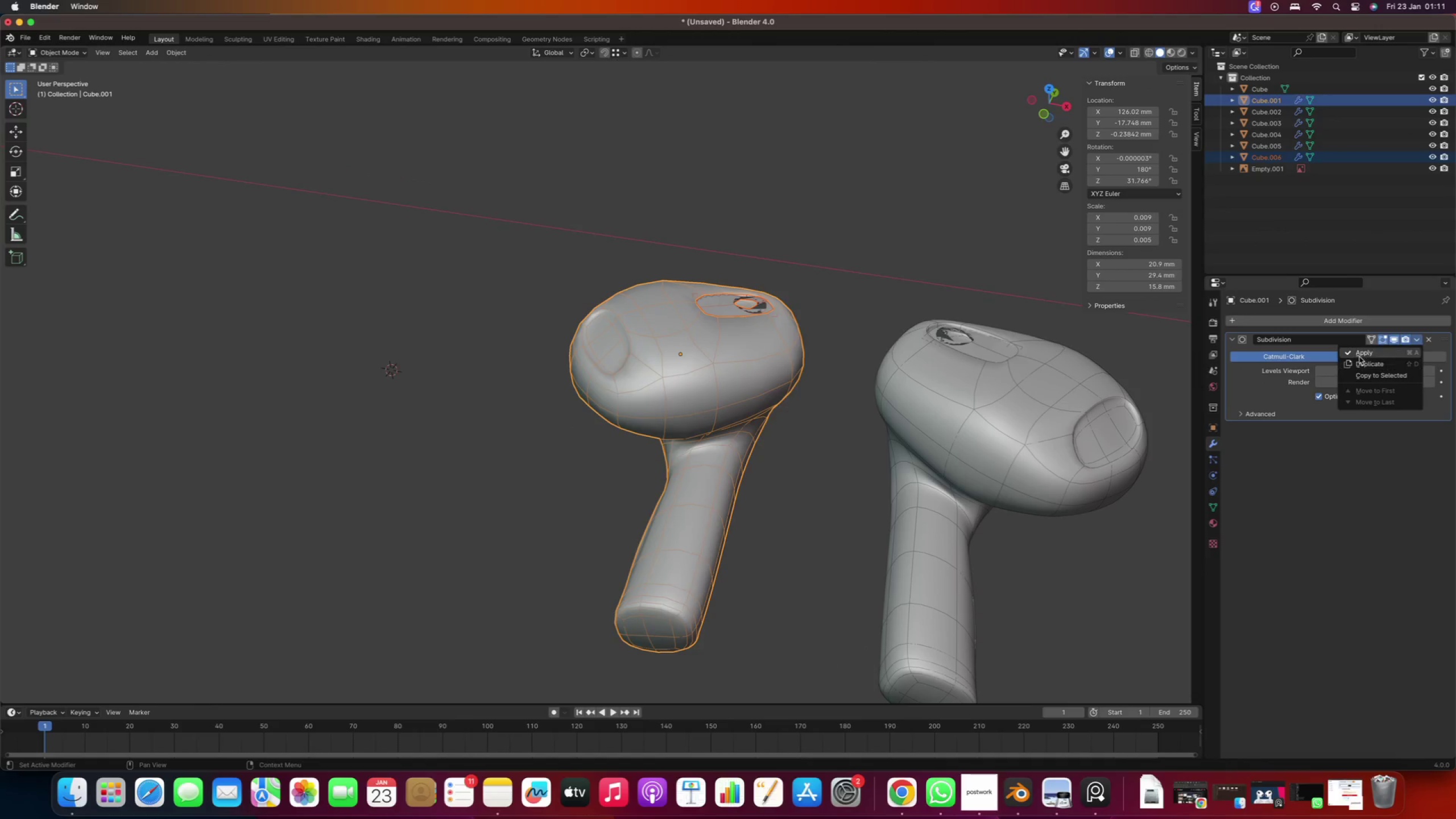 
left_click([1361, 355])
 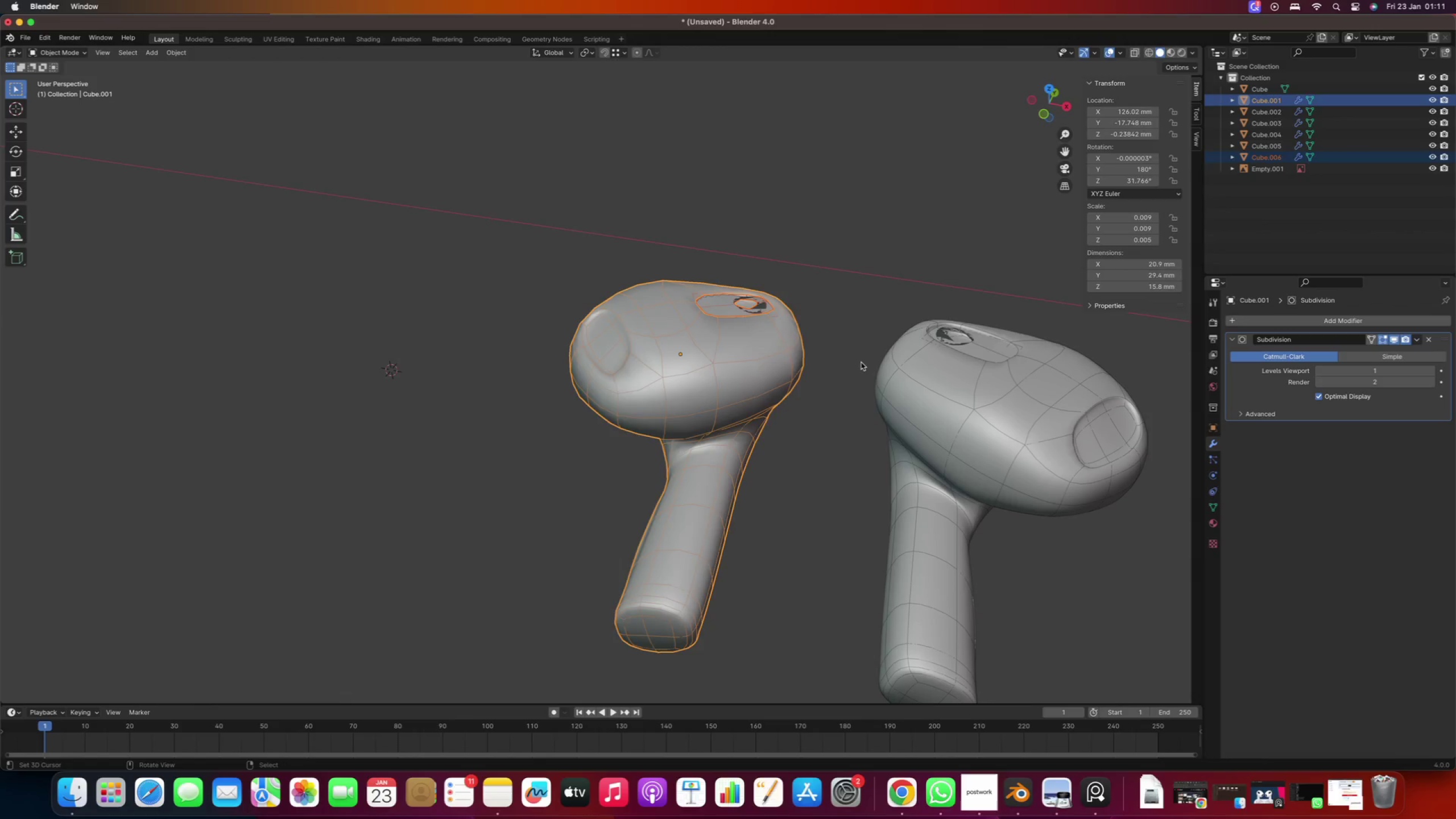 
key(Tab)
 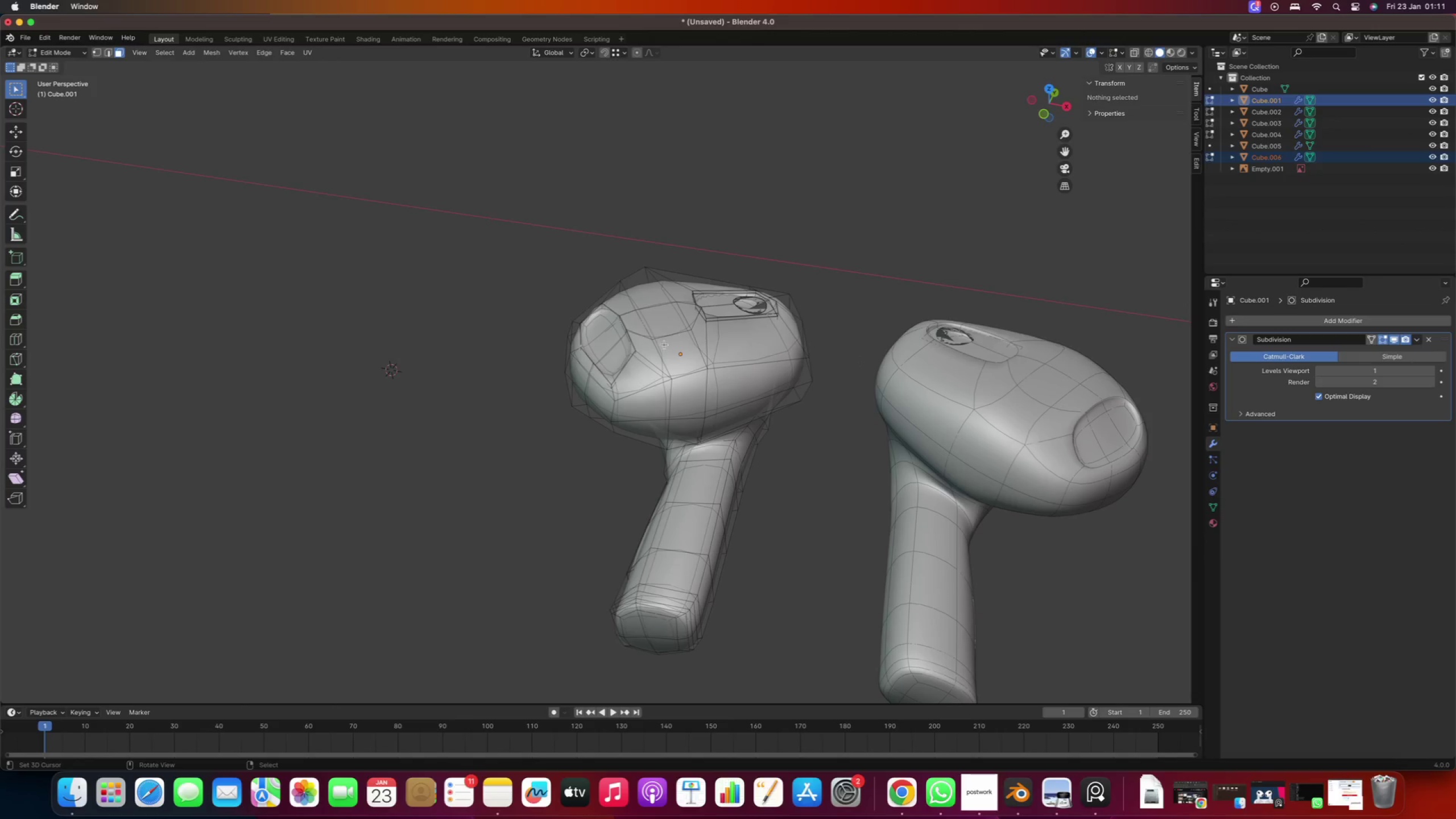 
right_click([618, 348])
 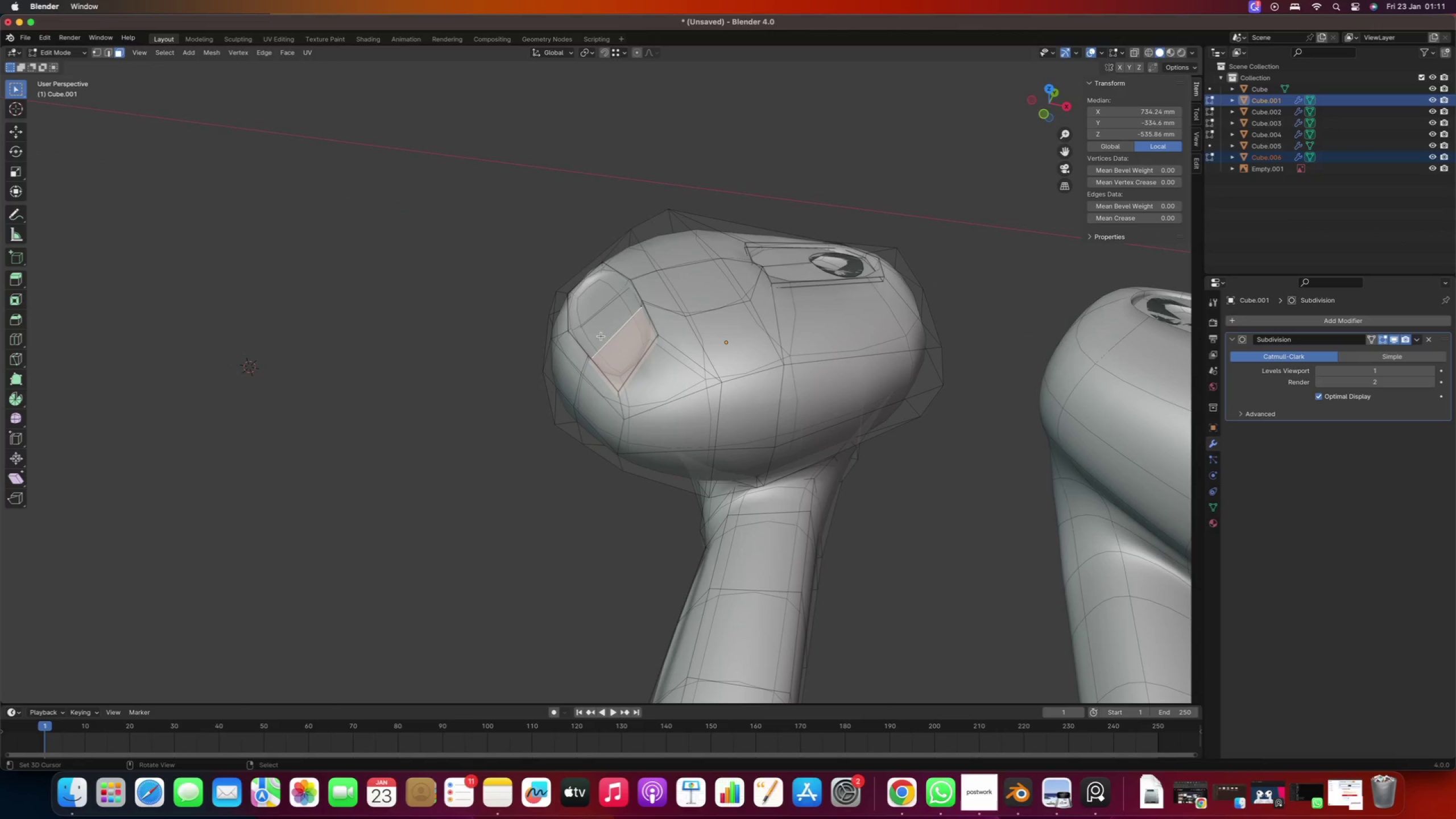 
scroll: coordinate [608, 351], scroll_direction: up, amount: 2.0
 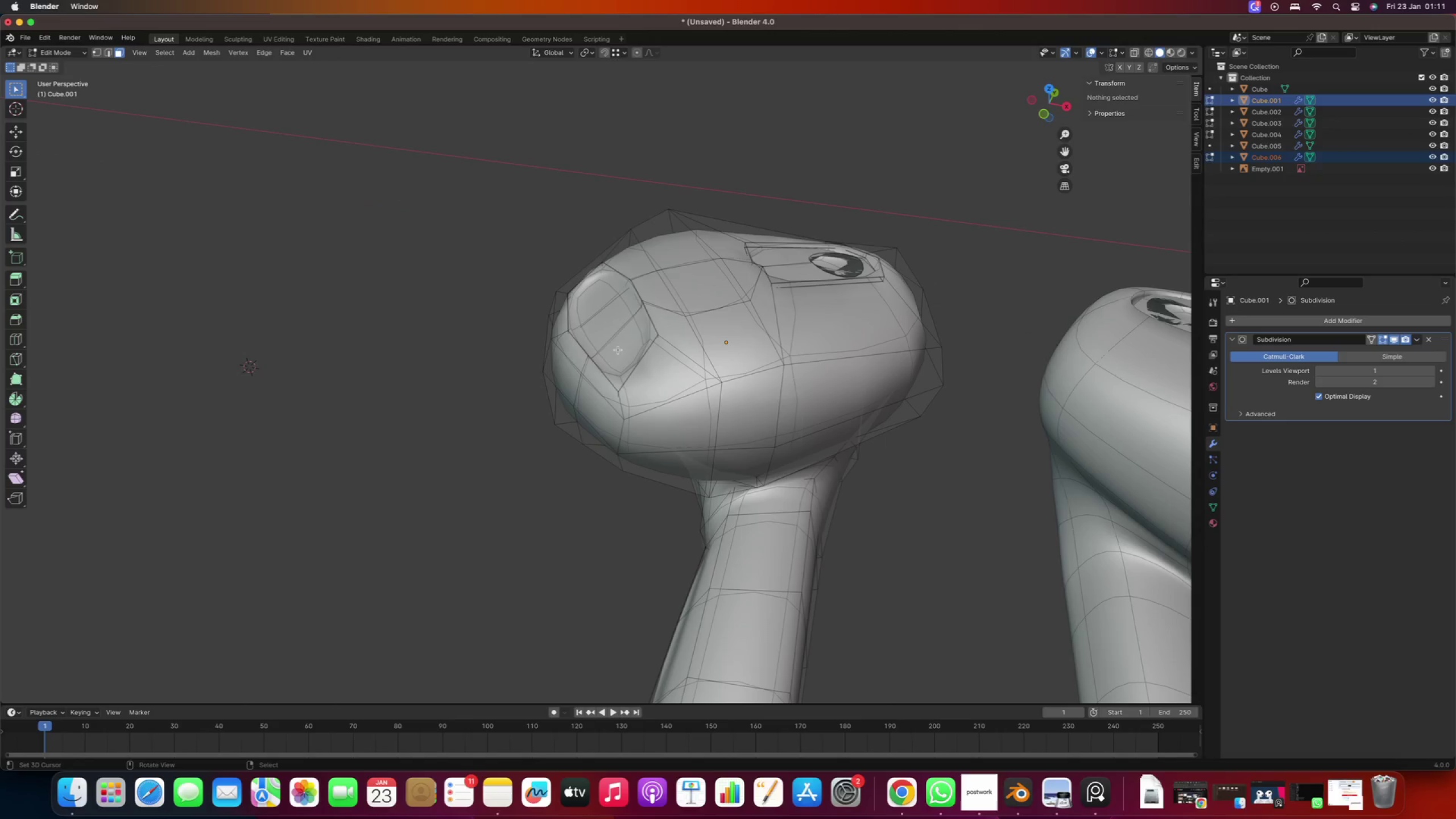 
hold_key(key=ShiftRight, duration=1.02)
double_click([593, 297])
 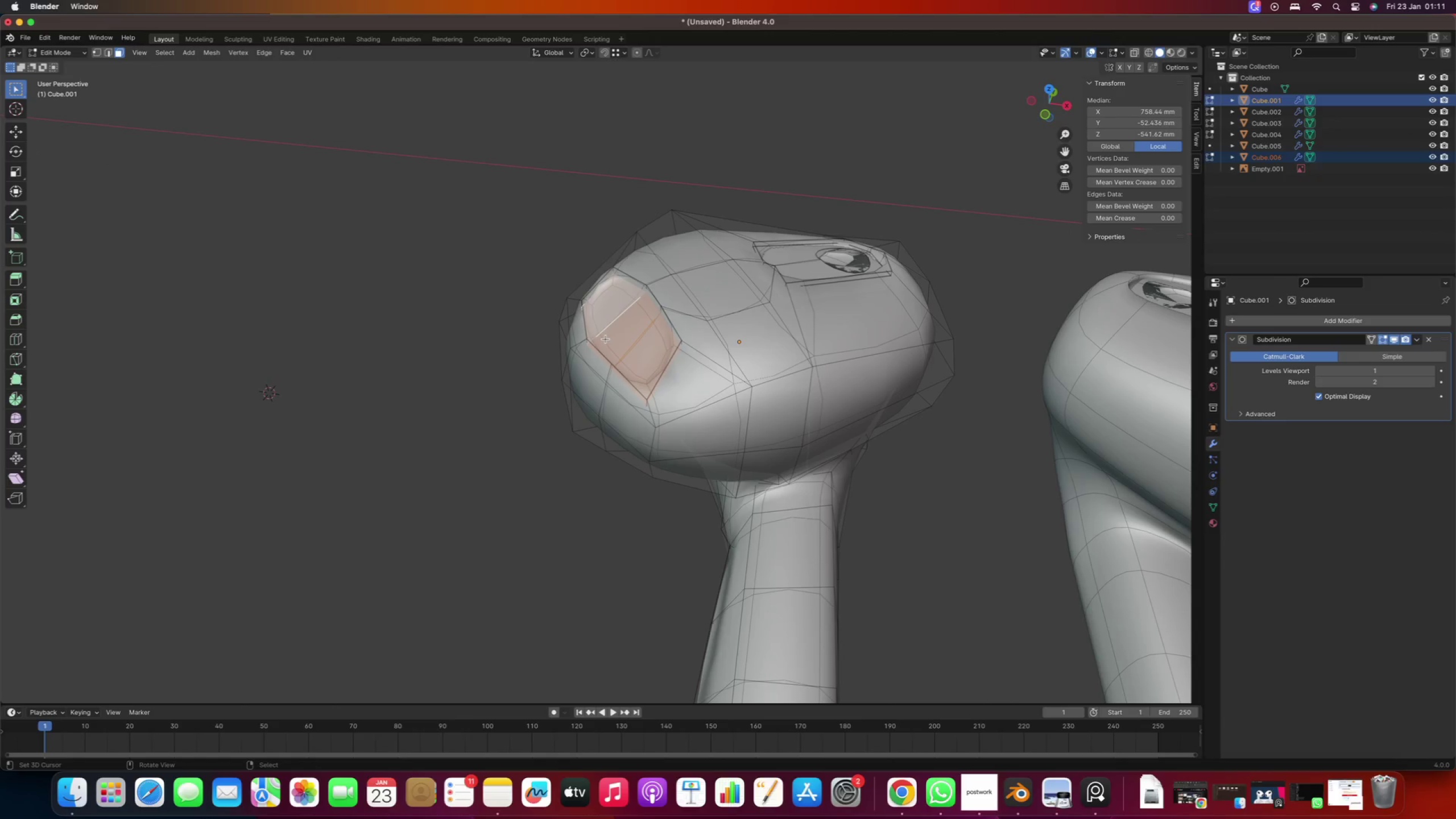 
key(P)
 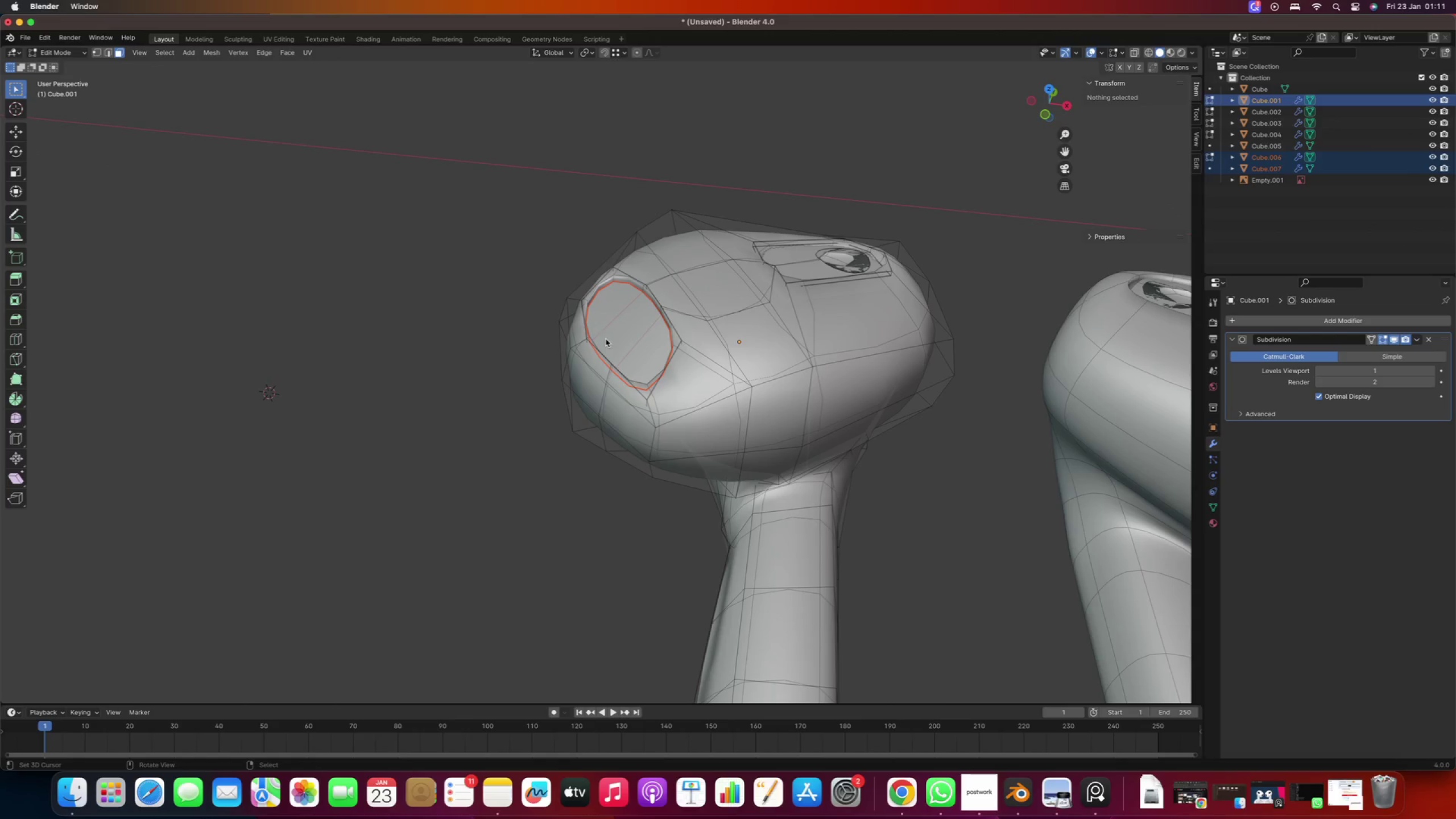 
scroll: coordinate [629, 380], scroll_direction: down, amount: 2.0
 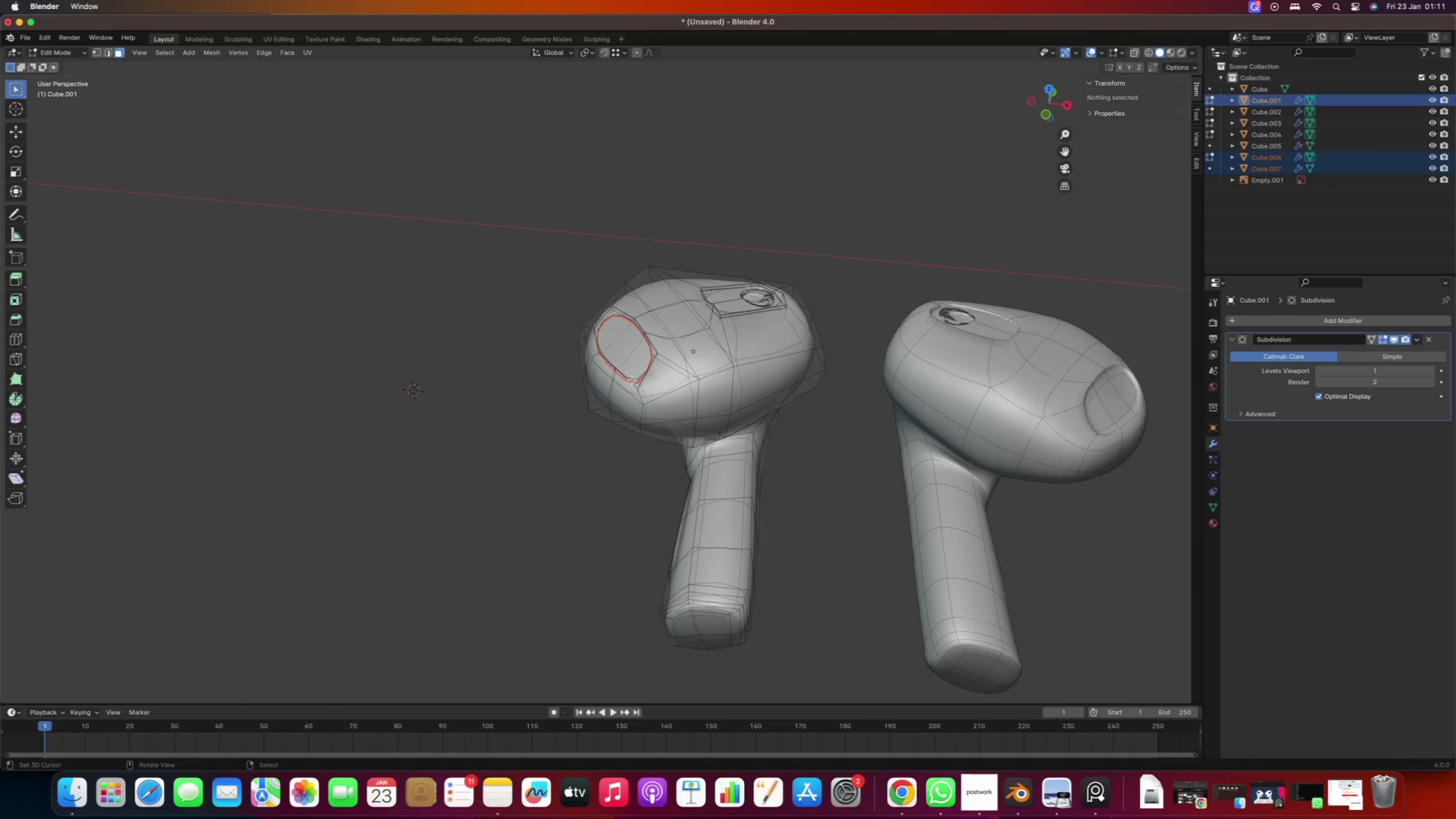 
key(Tab)
 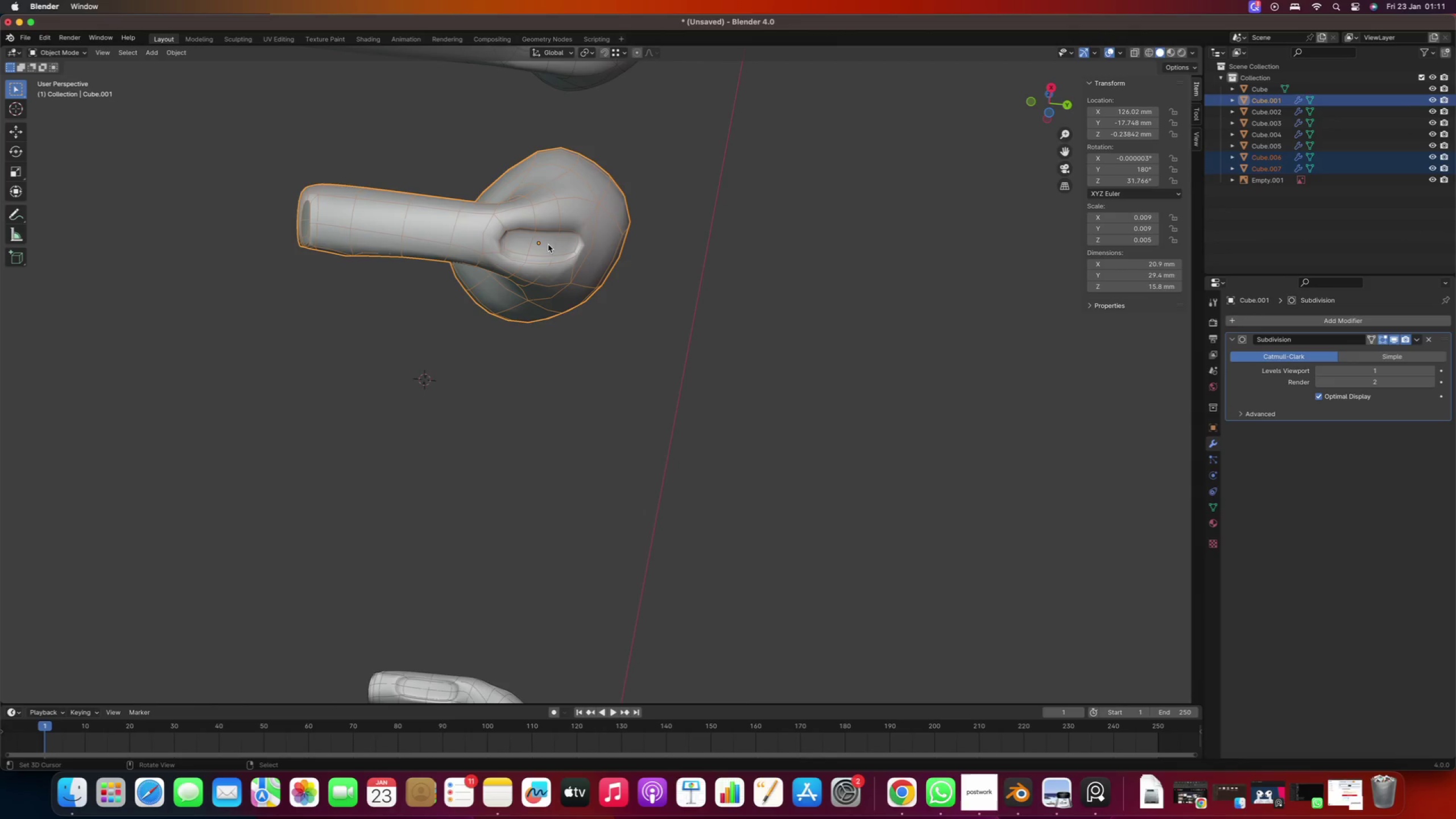 
key(Tab)
 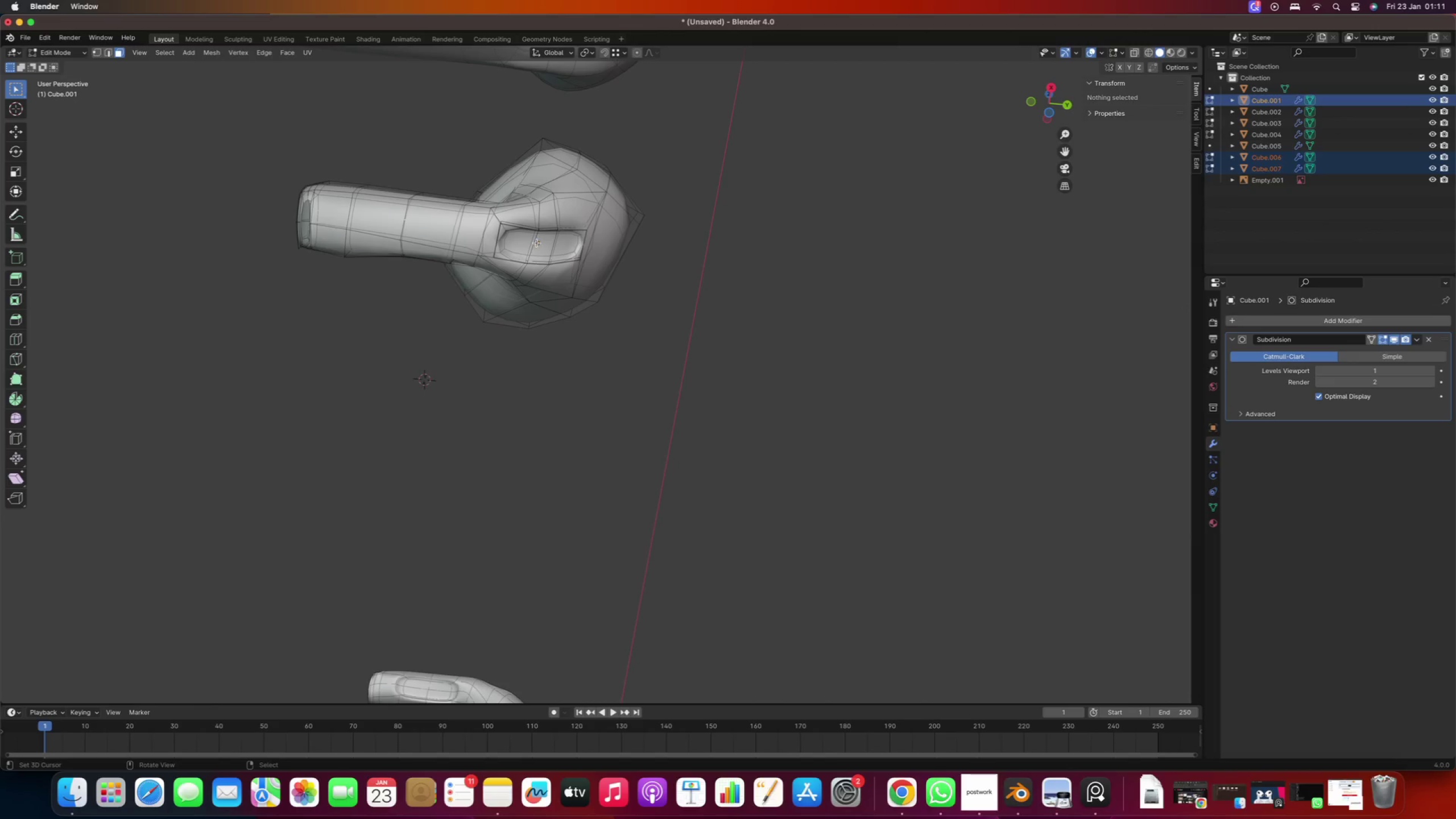 
right_click([541, 242])
 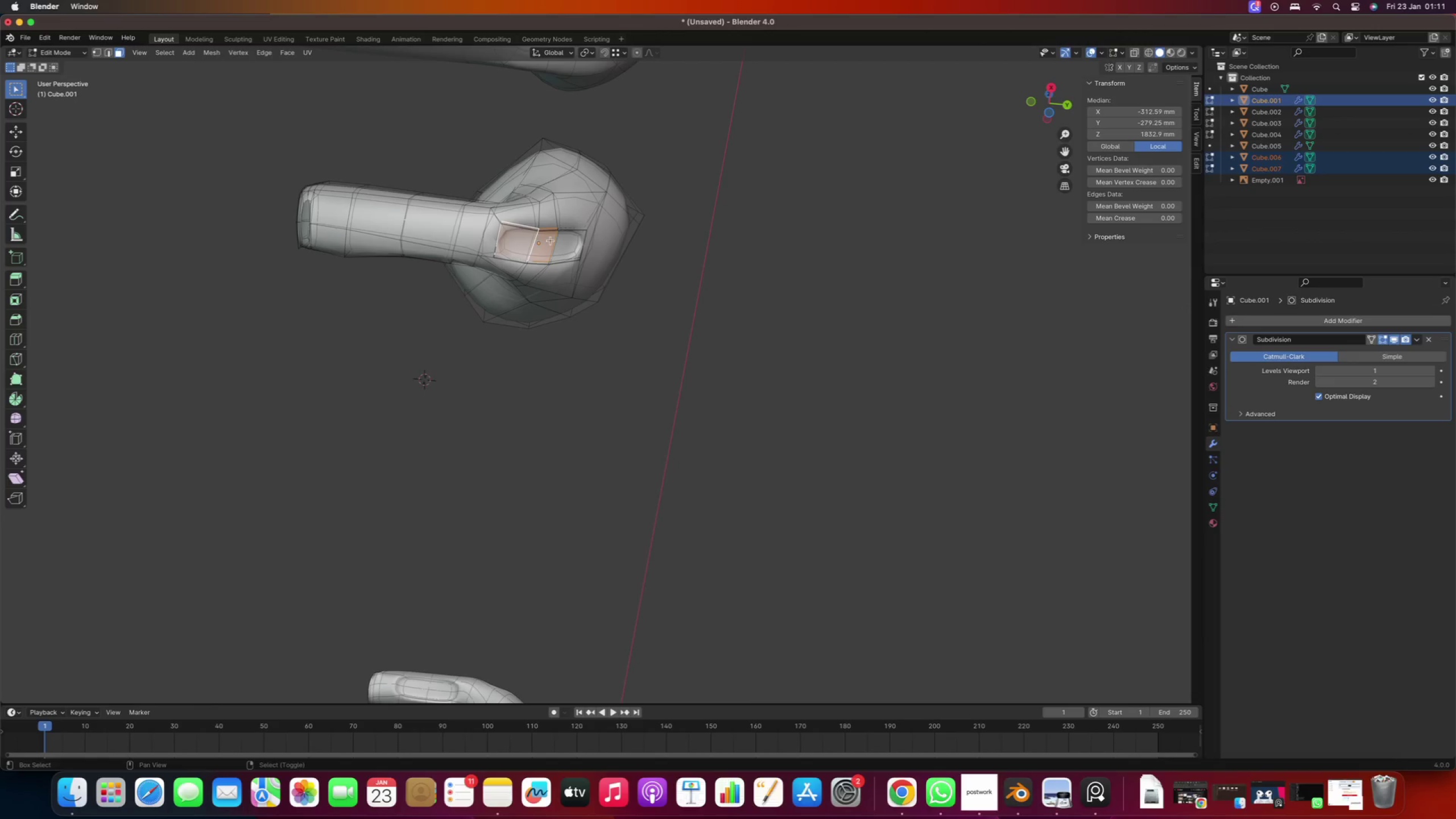 
hold_key(key=ShiftRight, duration=1.26)
right_click([557, 241])
 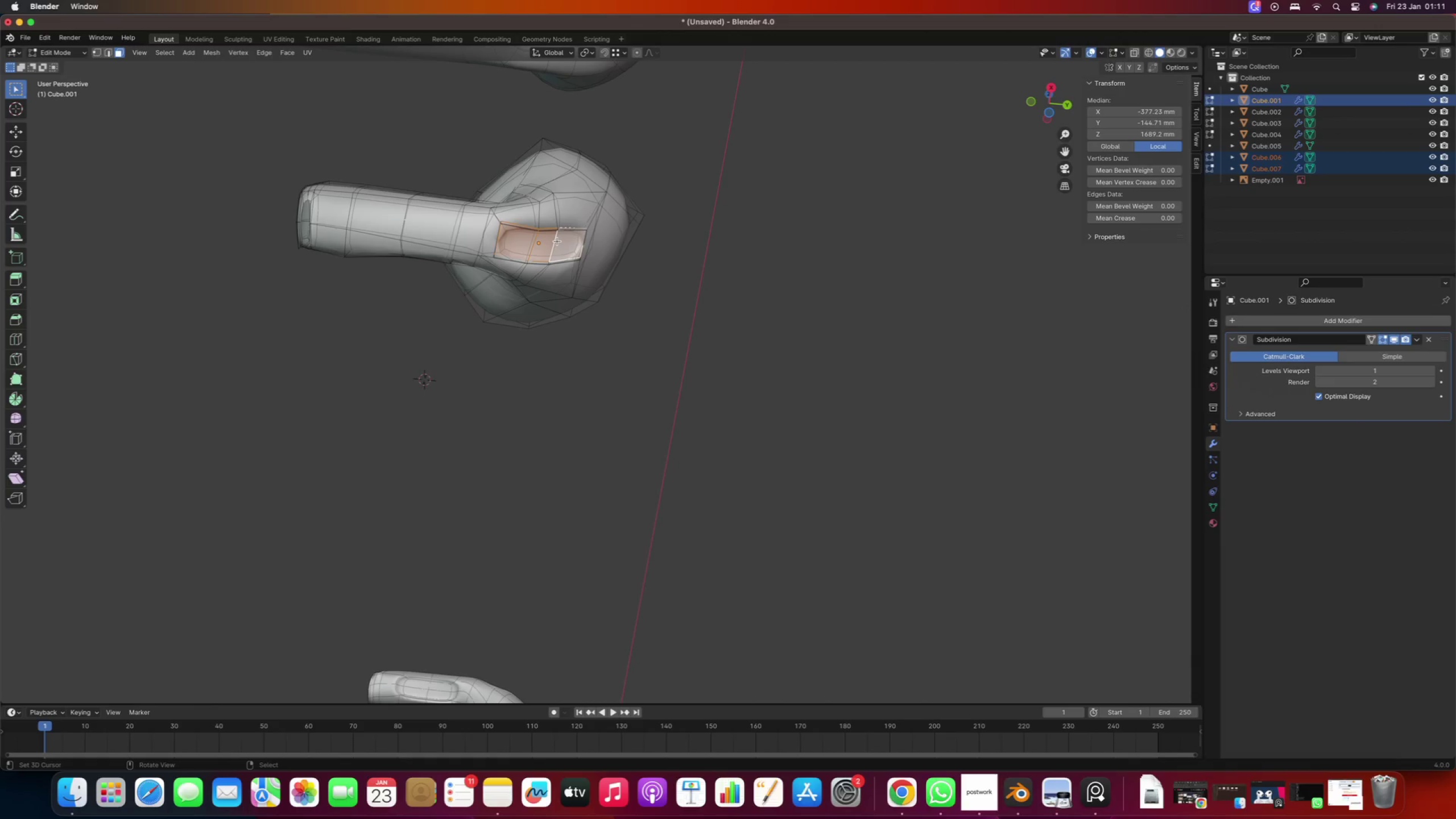 
key(P)
 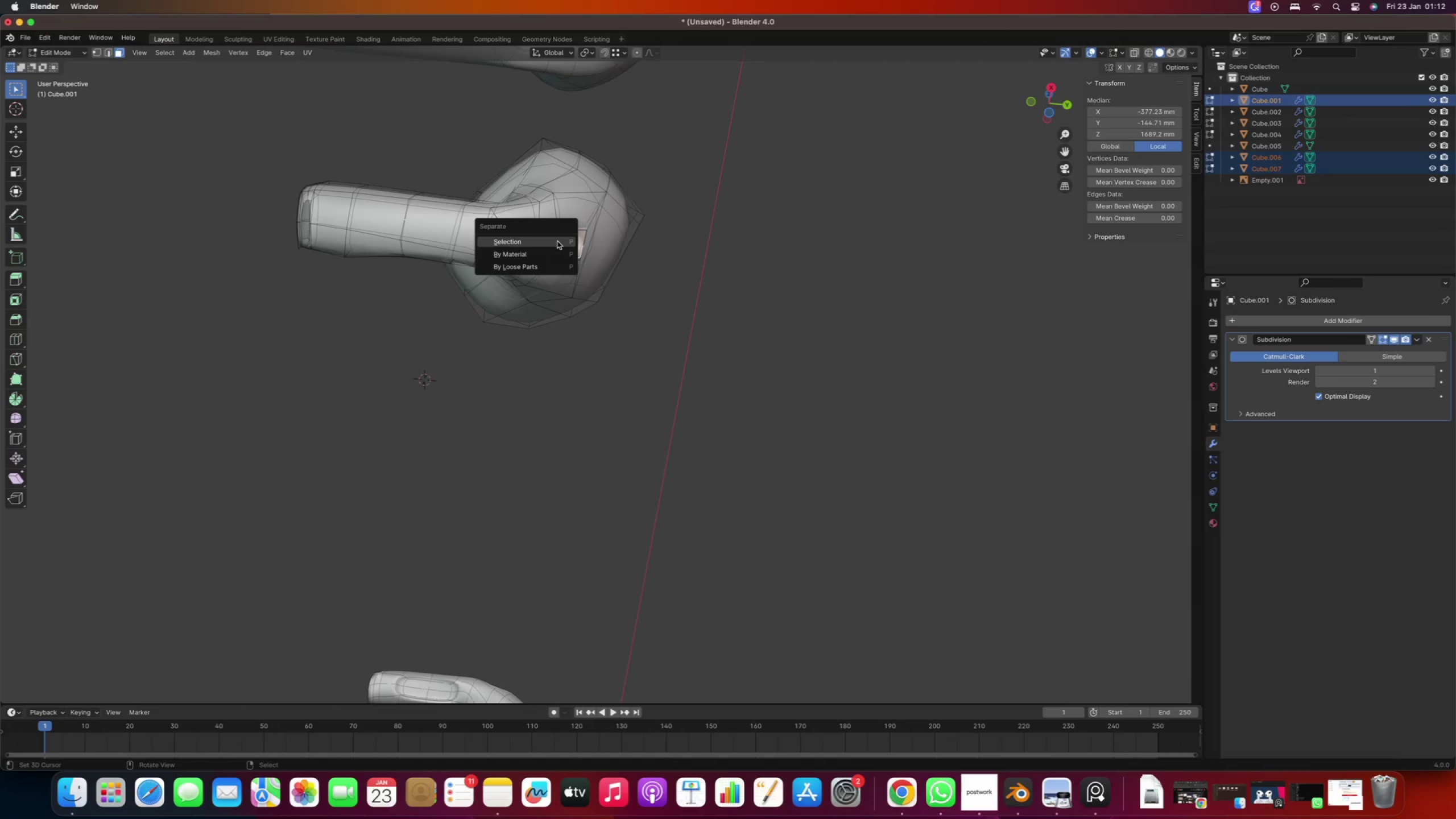 
left_click([557, 241])
 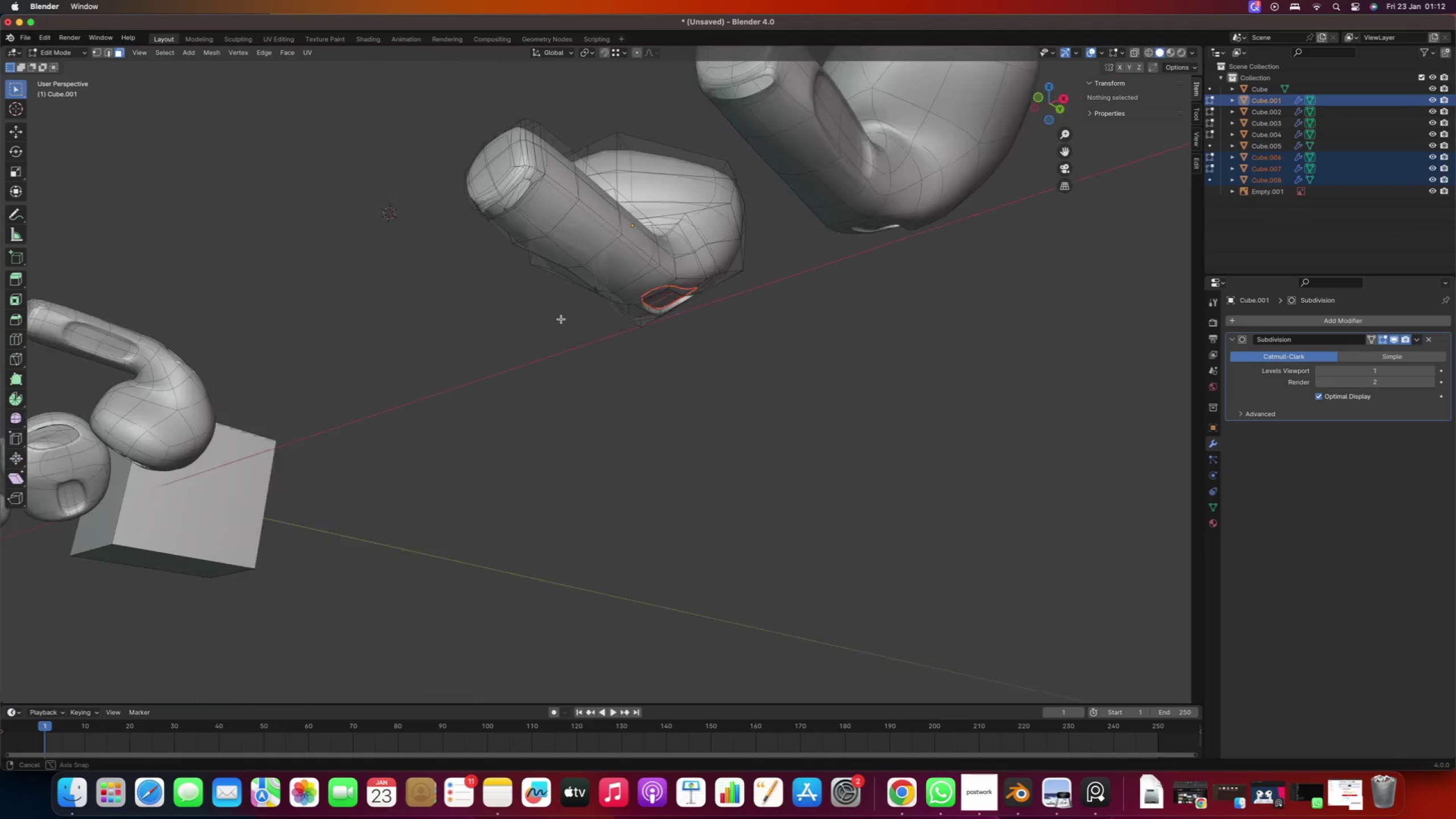 
scroll: coordinate [533, 291], scroll_direction: up, amount: 1.0
 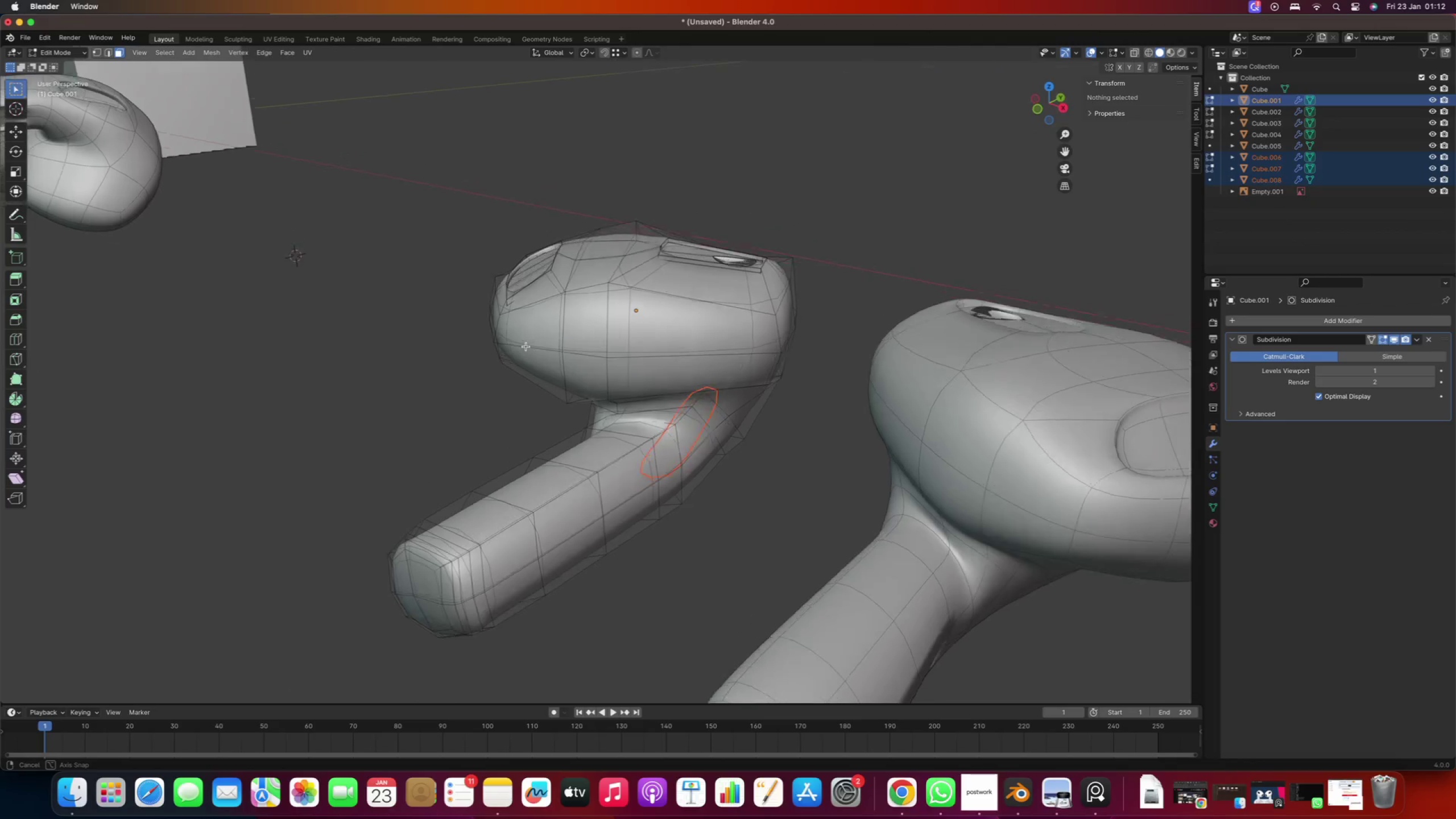 
scroll: coordinate [532, 354], scroll_direction: down, amount: 4.0
 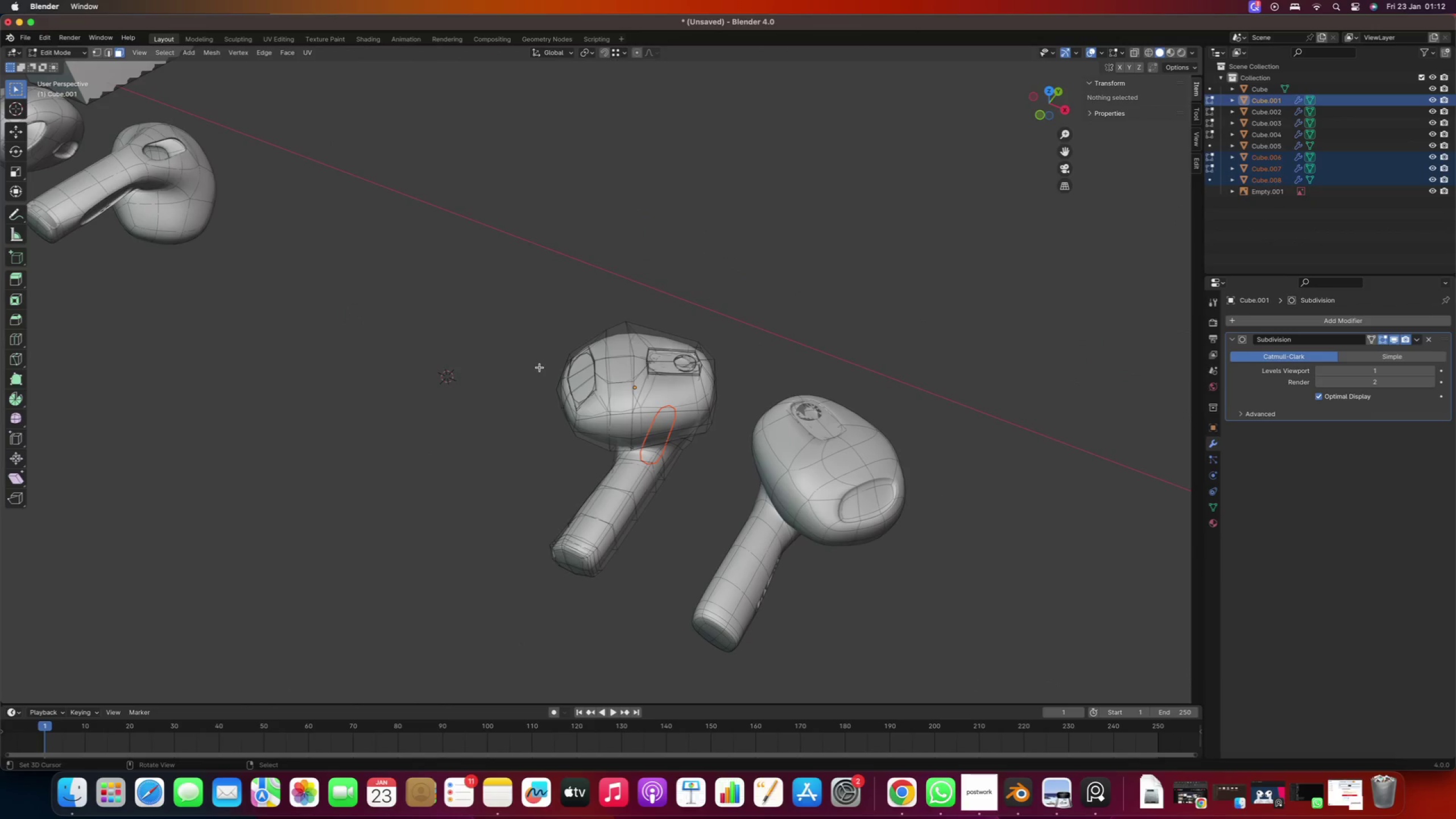 
key(Tab)
 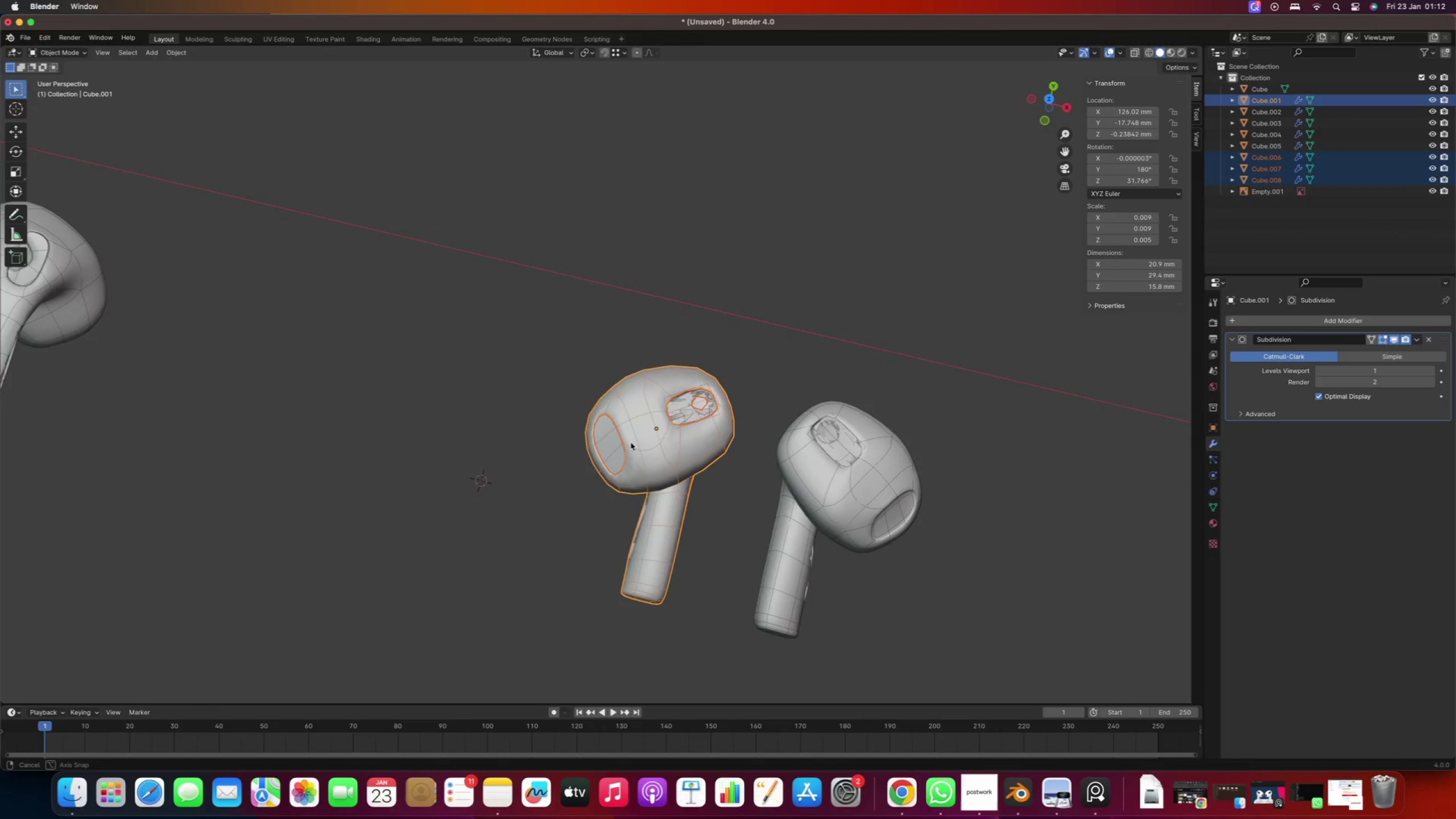 
hold_key(key=ShiftRight, duration=0.43)
 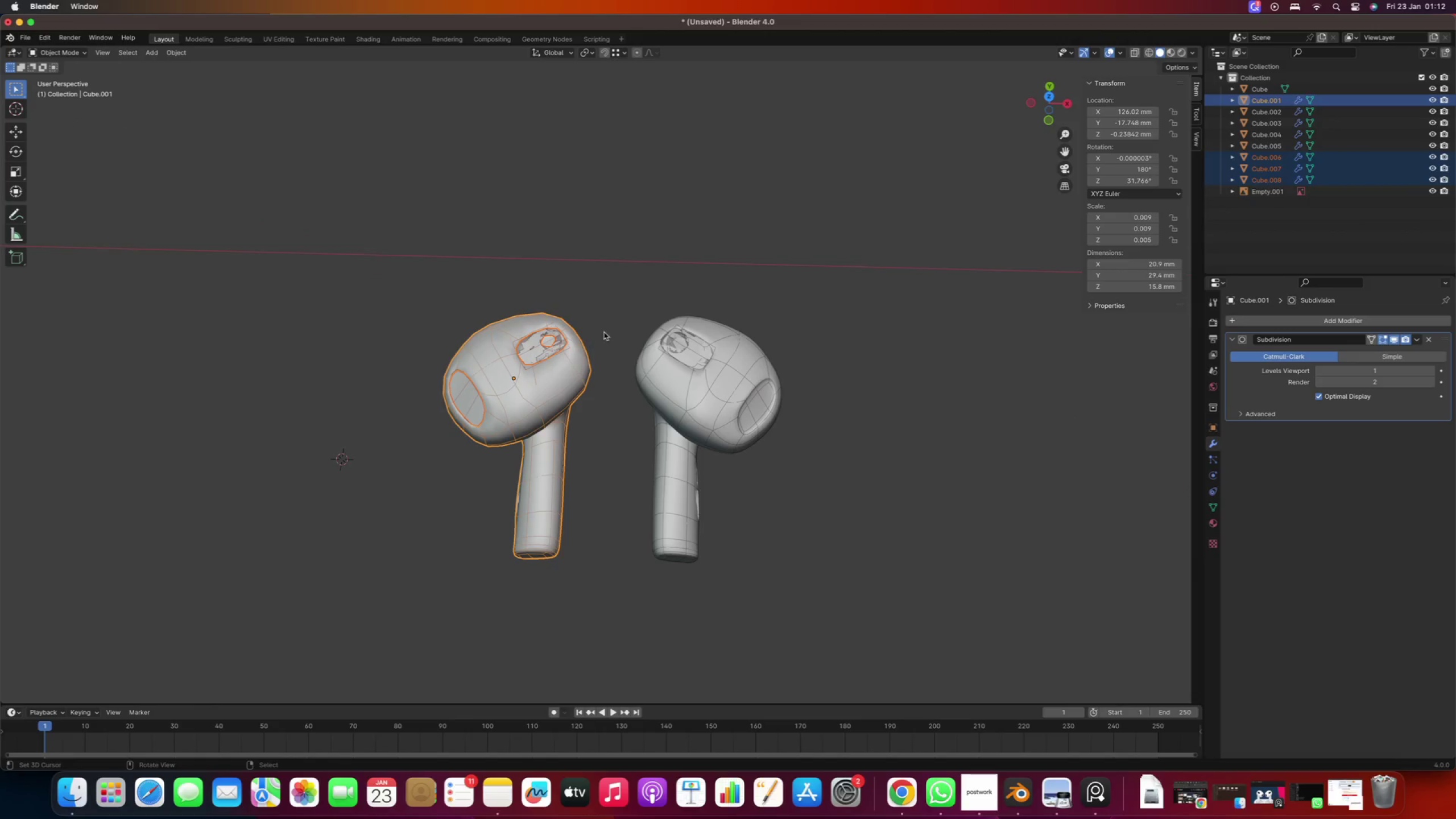 
right_click([664, 377])
 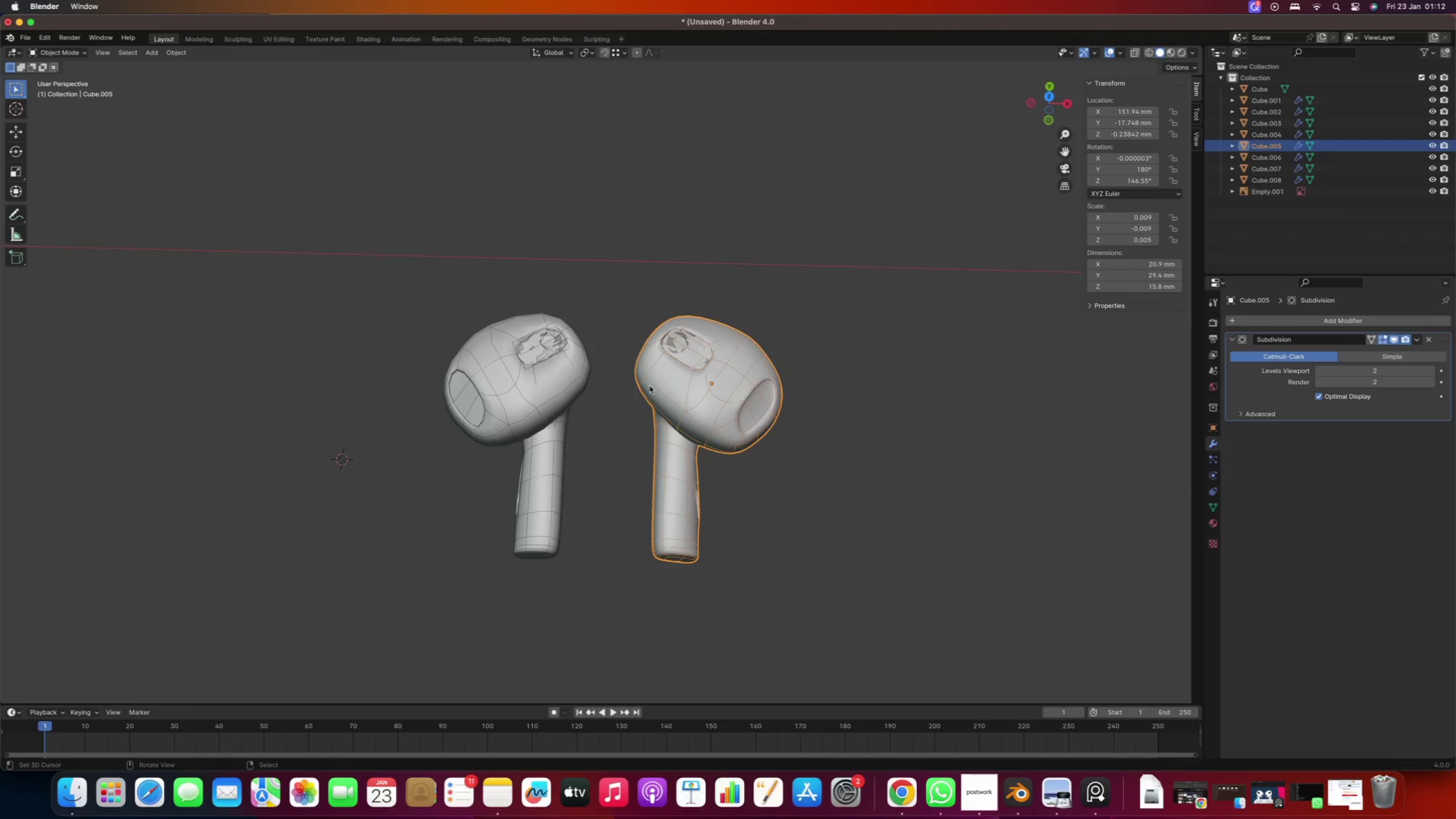 
key(Delete)
 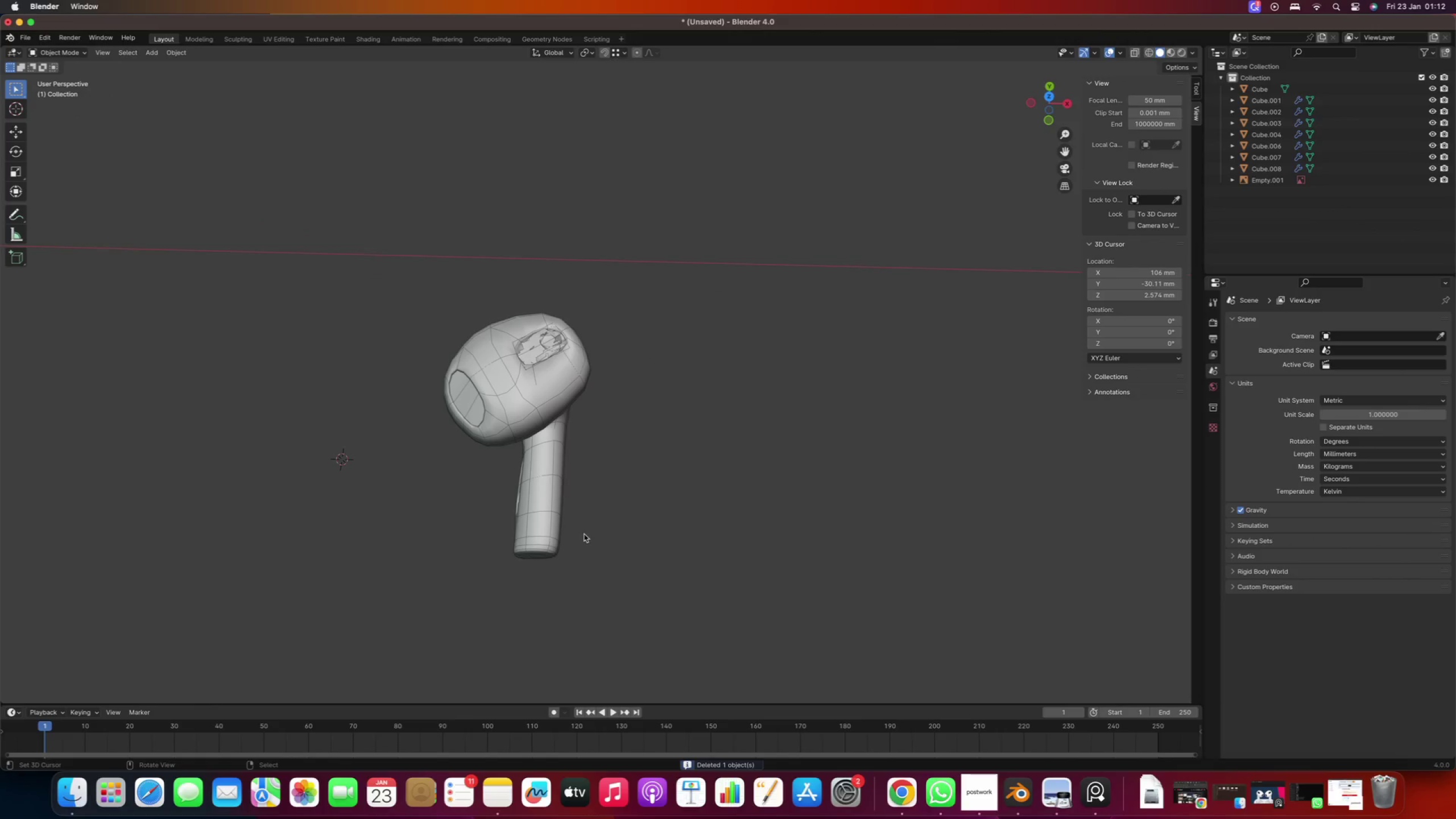 
left_click_drag(start_coordinate=[599, 608], to_coordinate=[377, 234])
 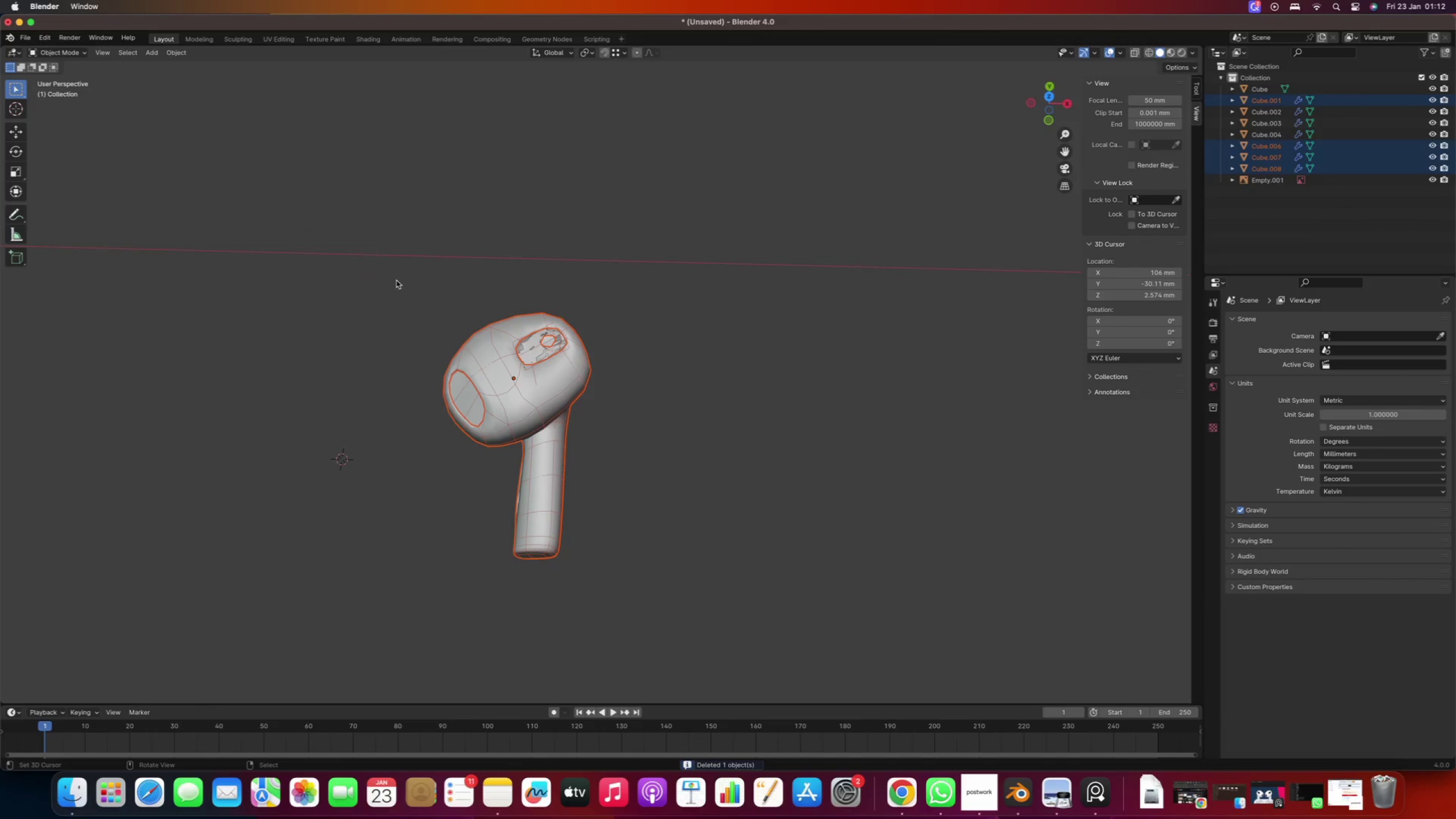 
type(Dx)
 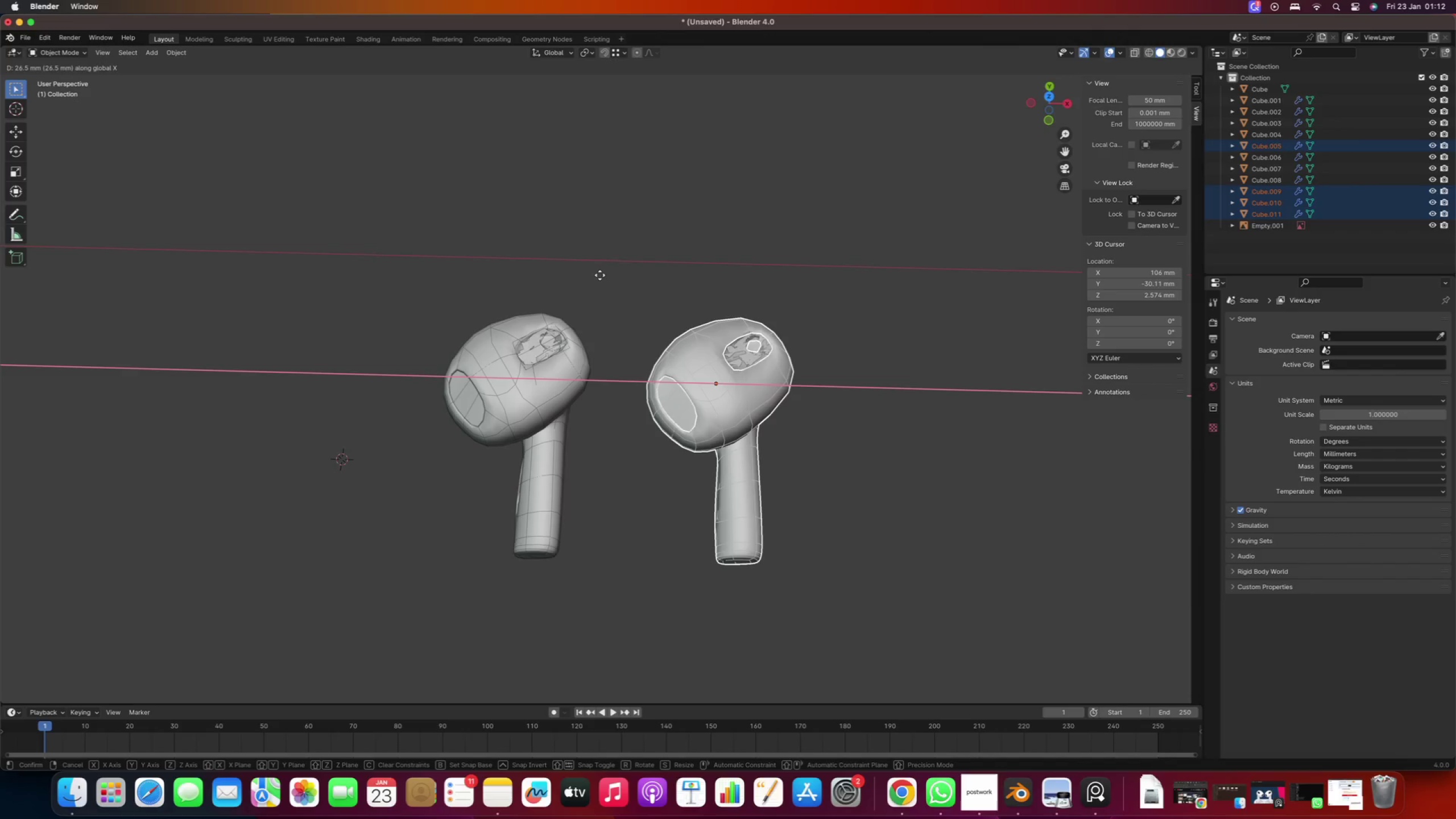 
left_click([607, 276])
 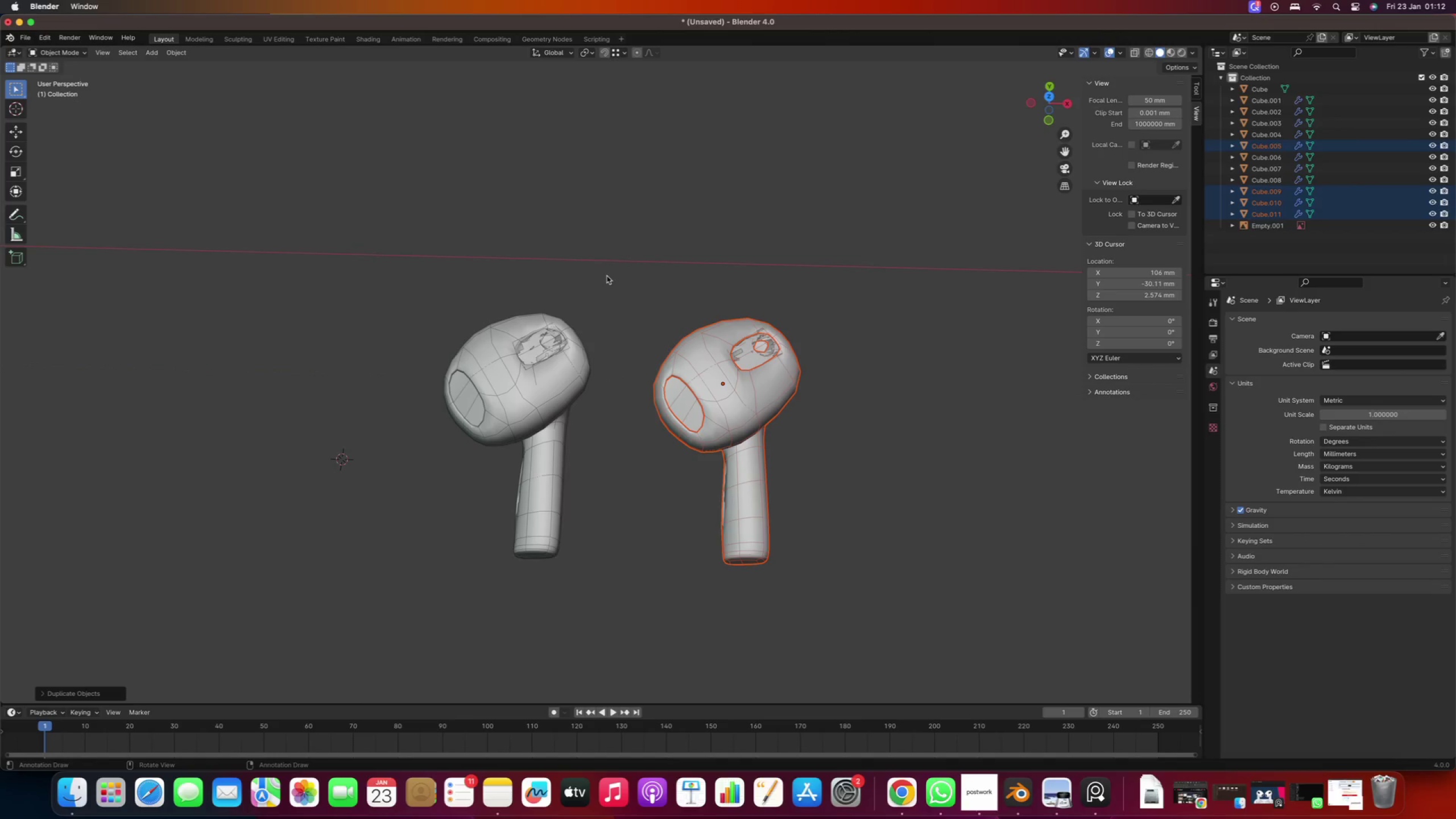 
type(sy-1)
 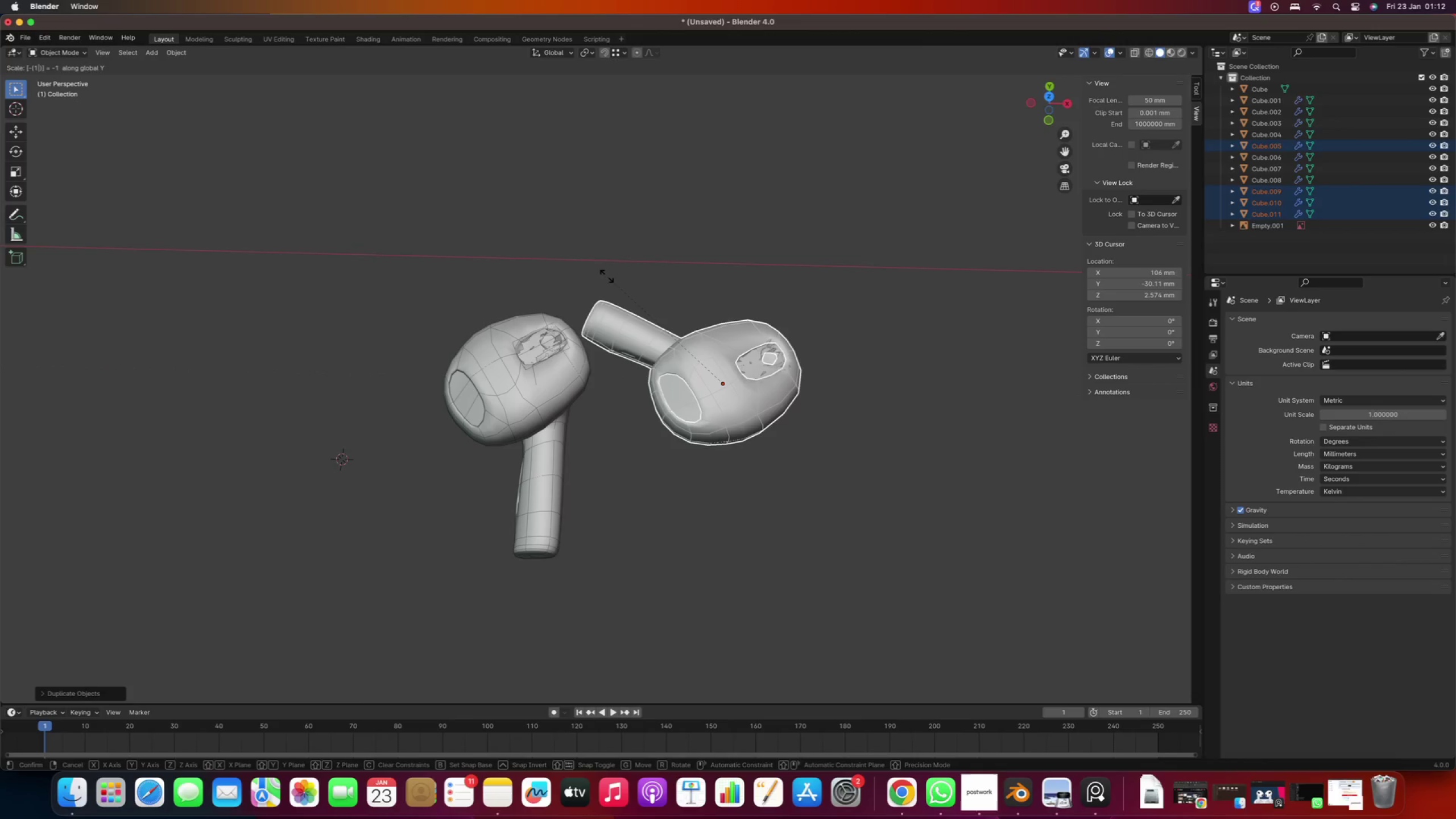 
key(Enter)
 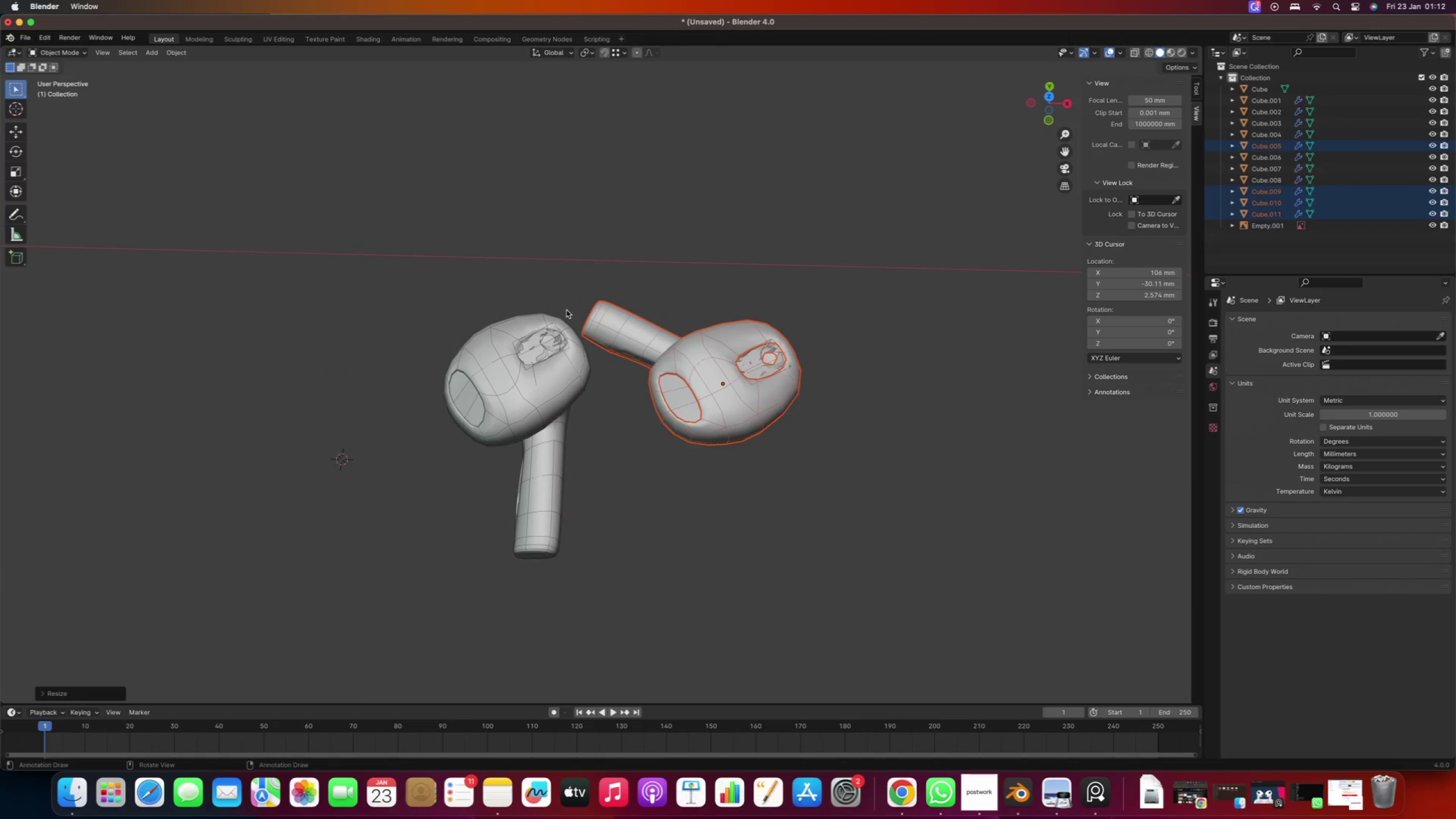 
type(7rz)
 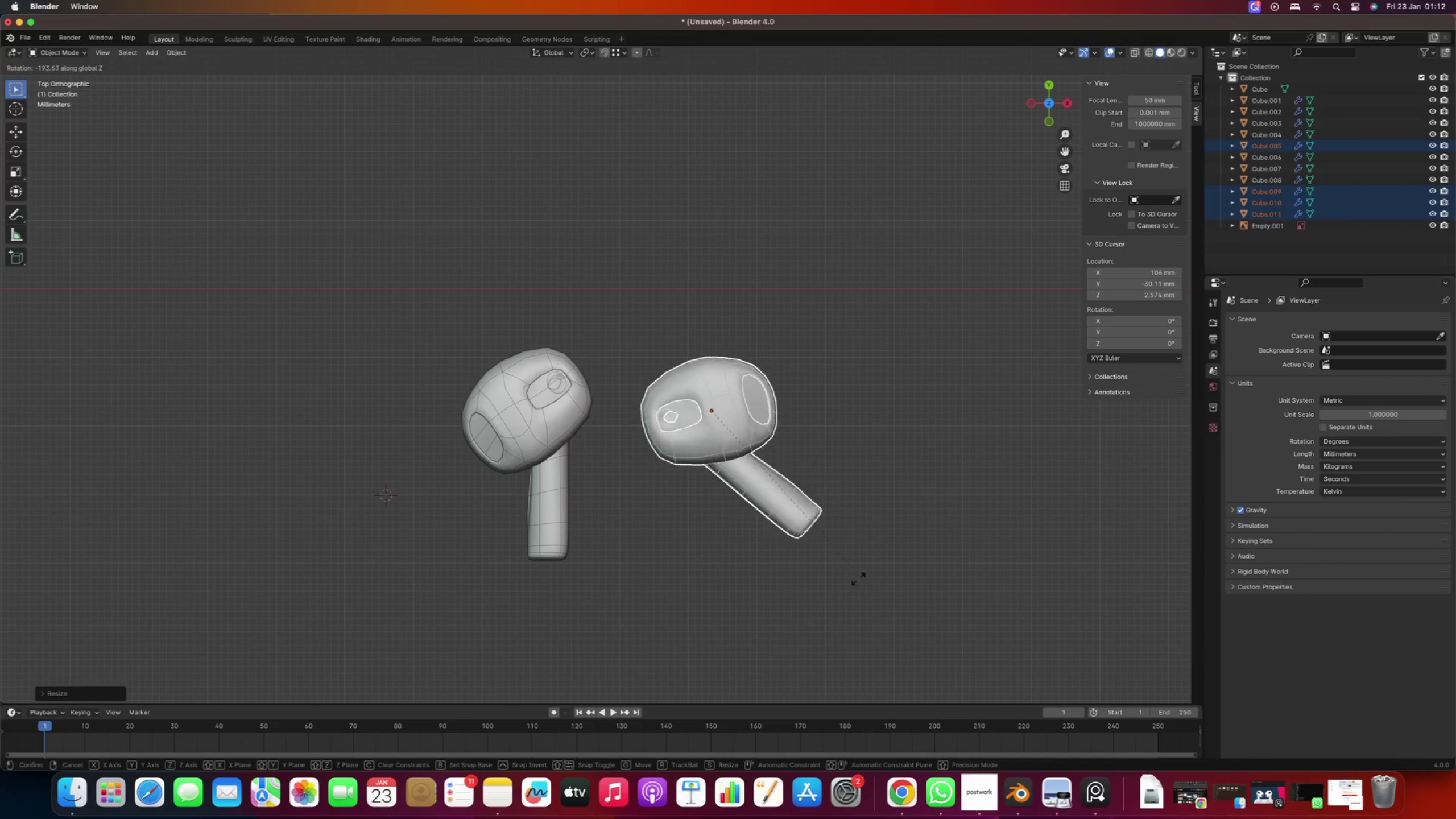 
hold_key(key=ShiftRight, duration=3.7)
left_click([825, 555])
 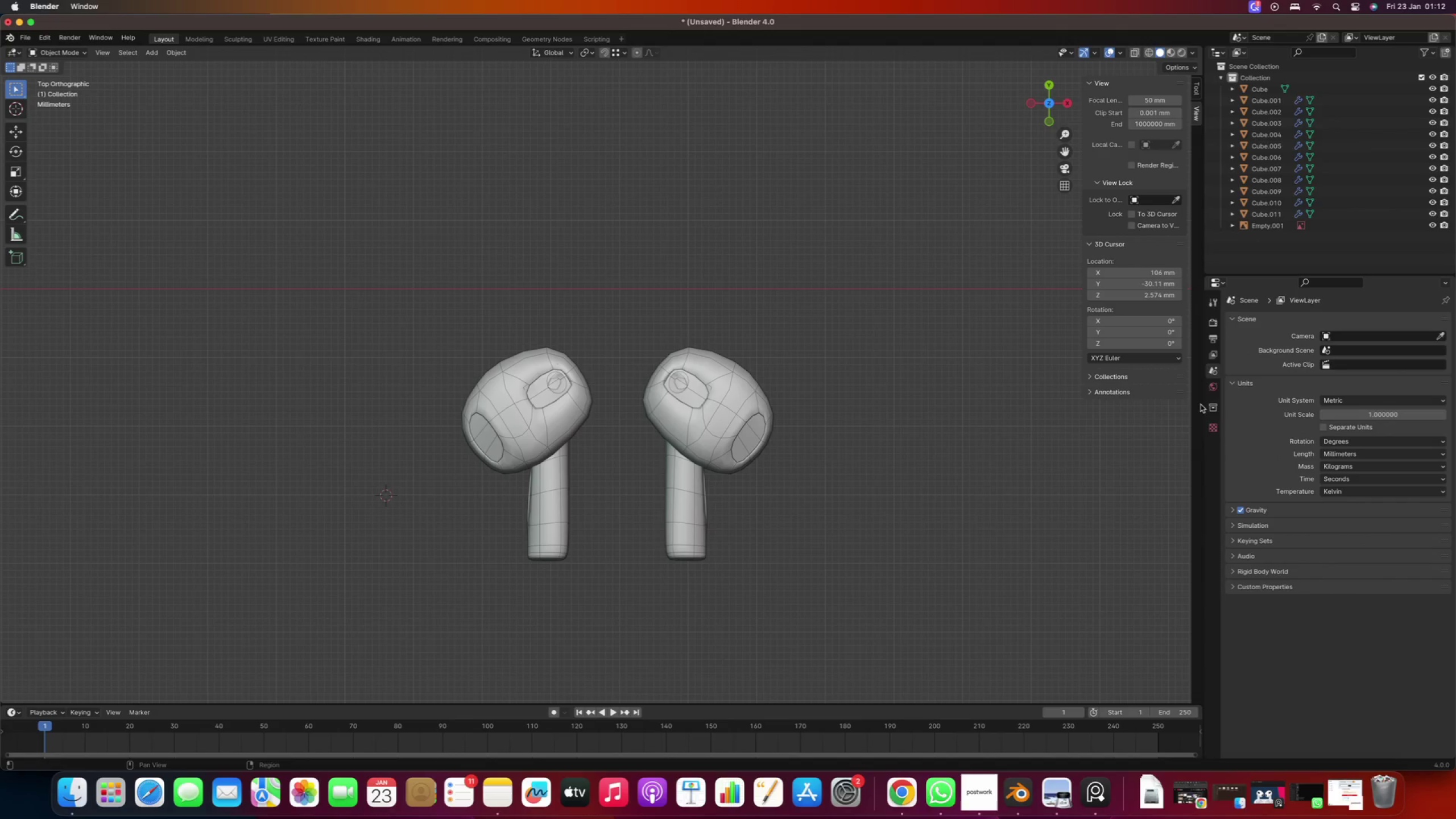 
wait(5.11)
 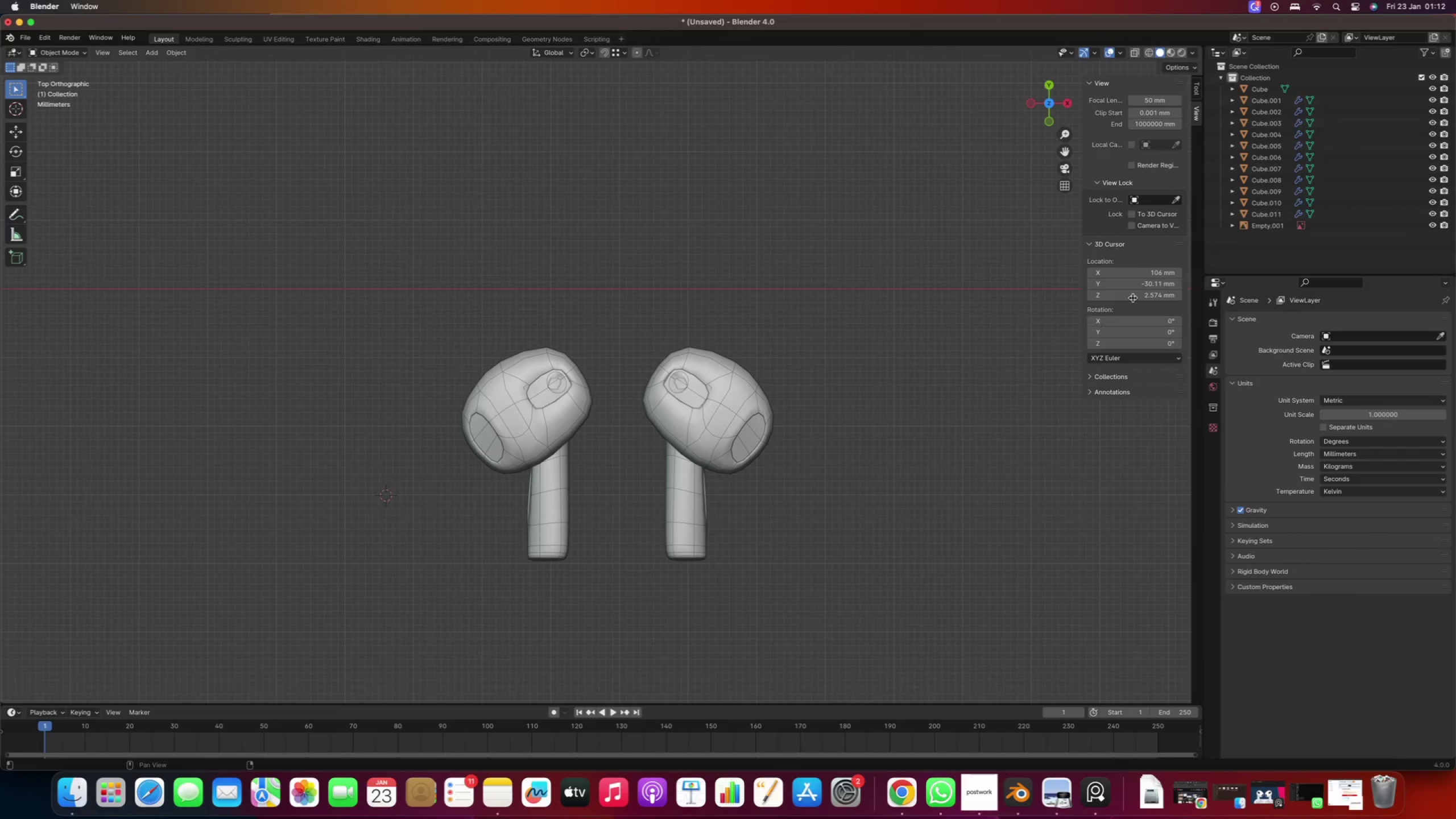 
right_click([714, 406])
 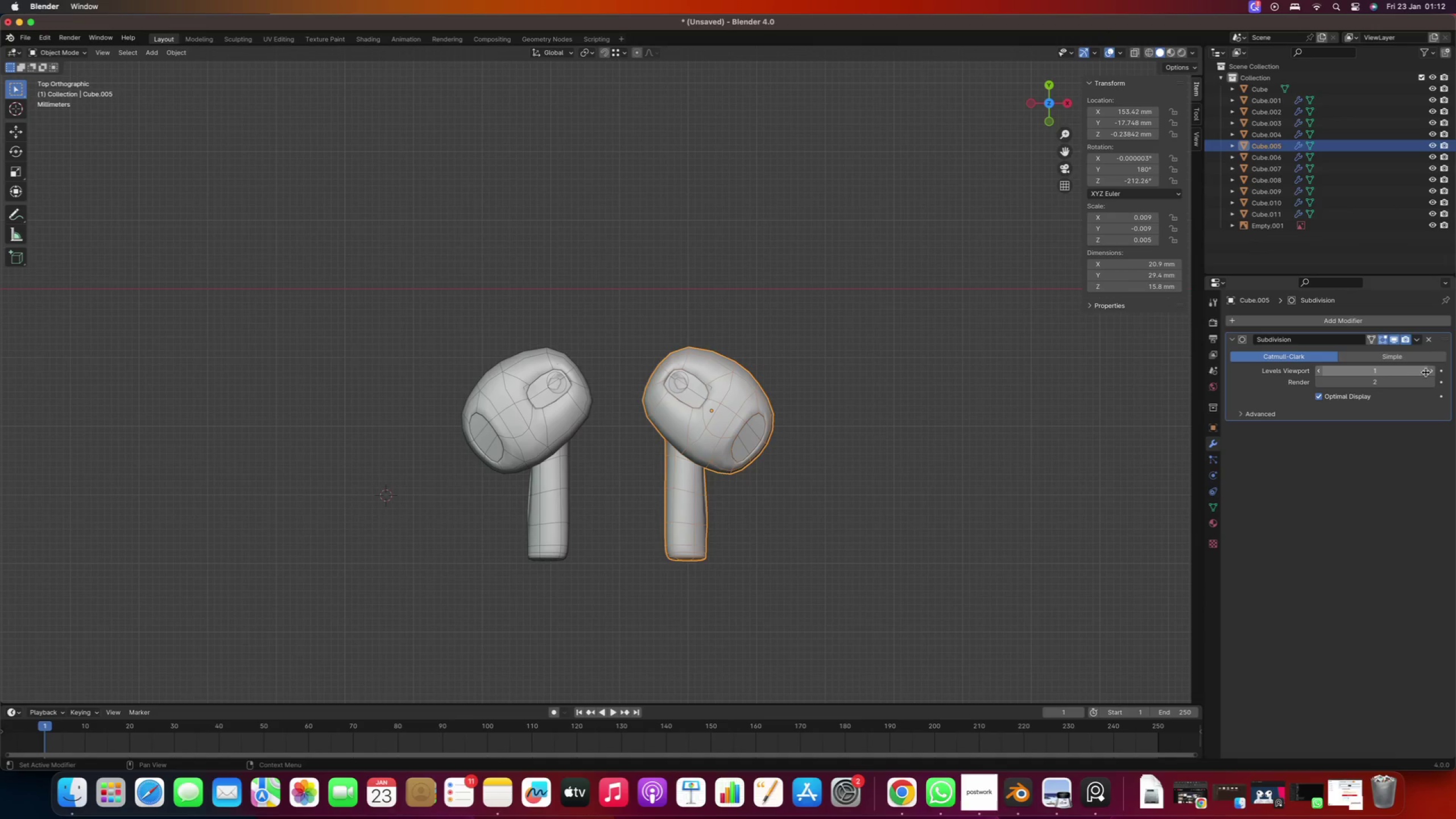 
left_click([1430, 371])
 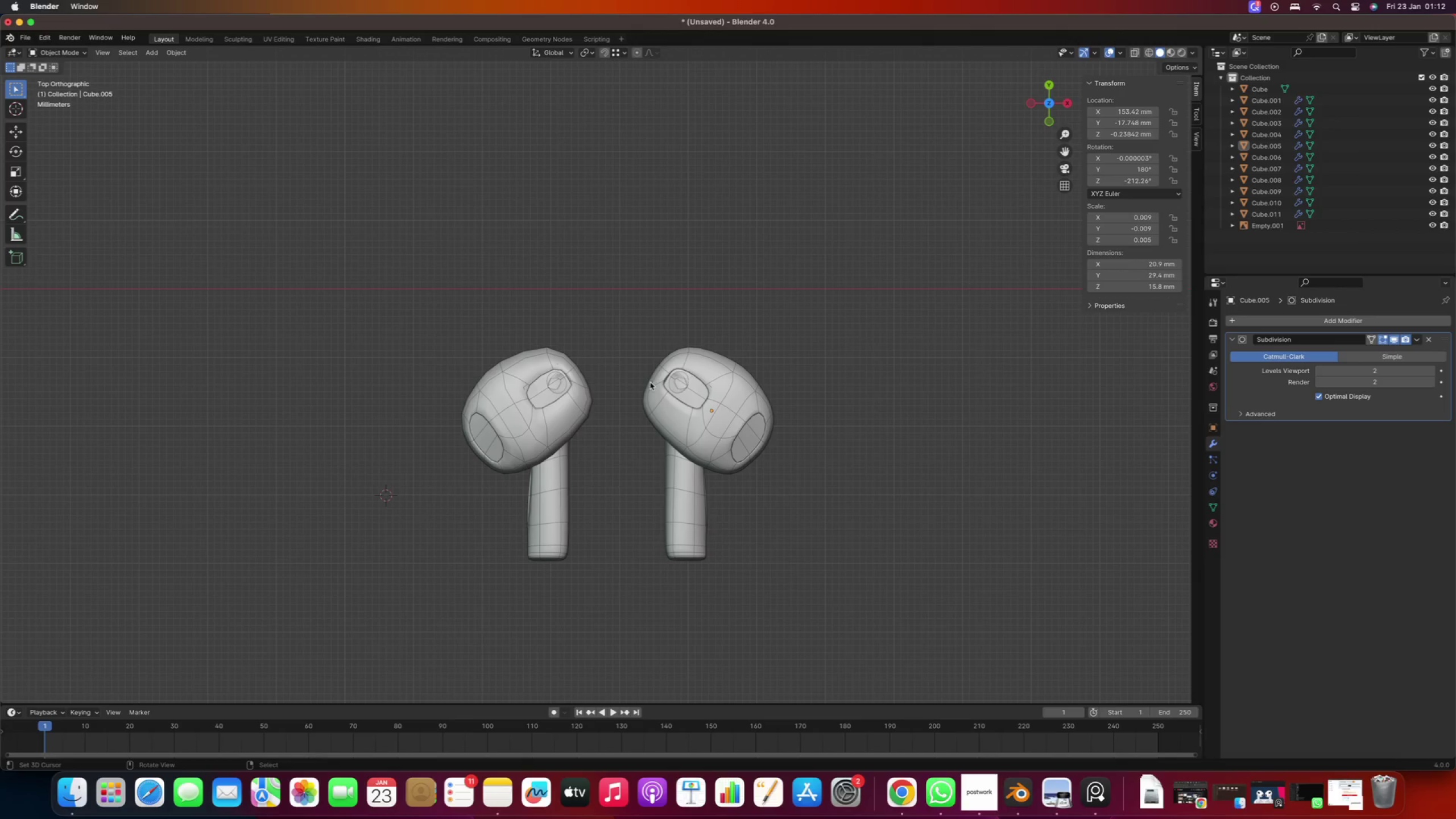 
right_click([553, 434])
 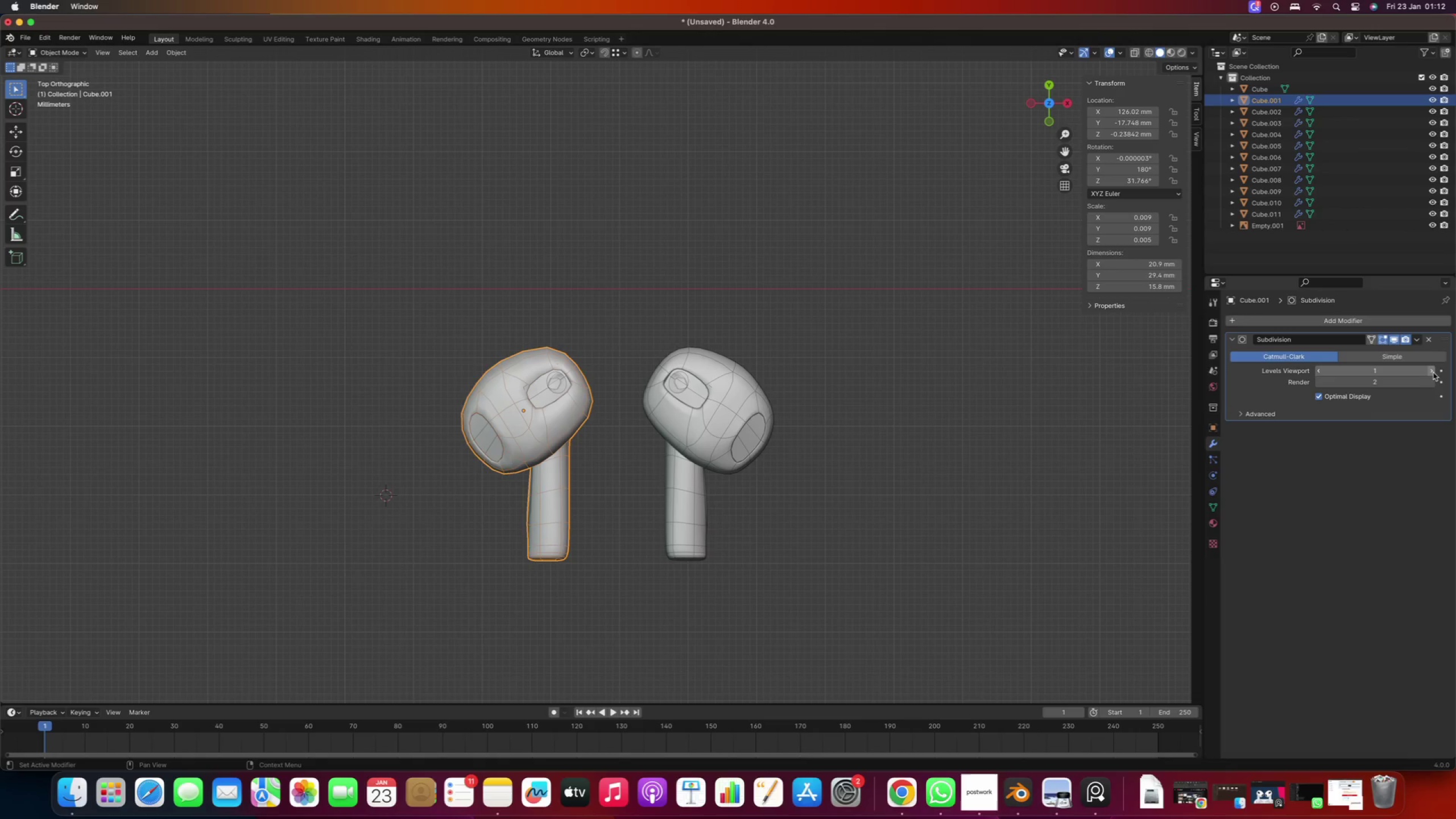 
left_click([1432, 372])
 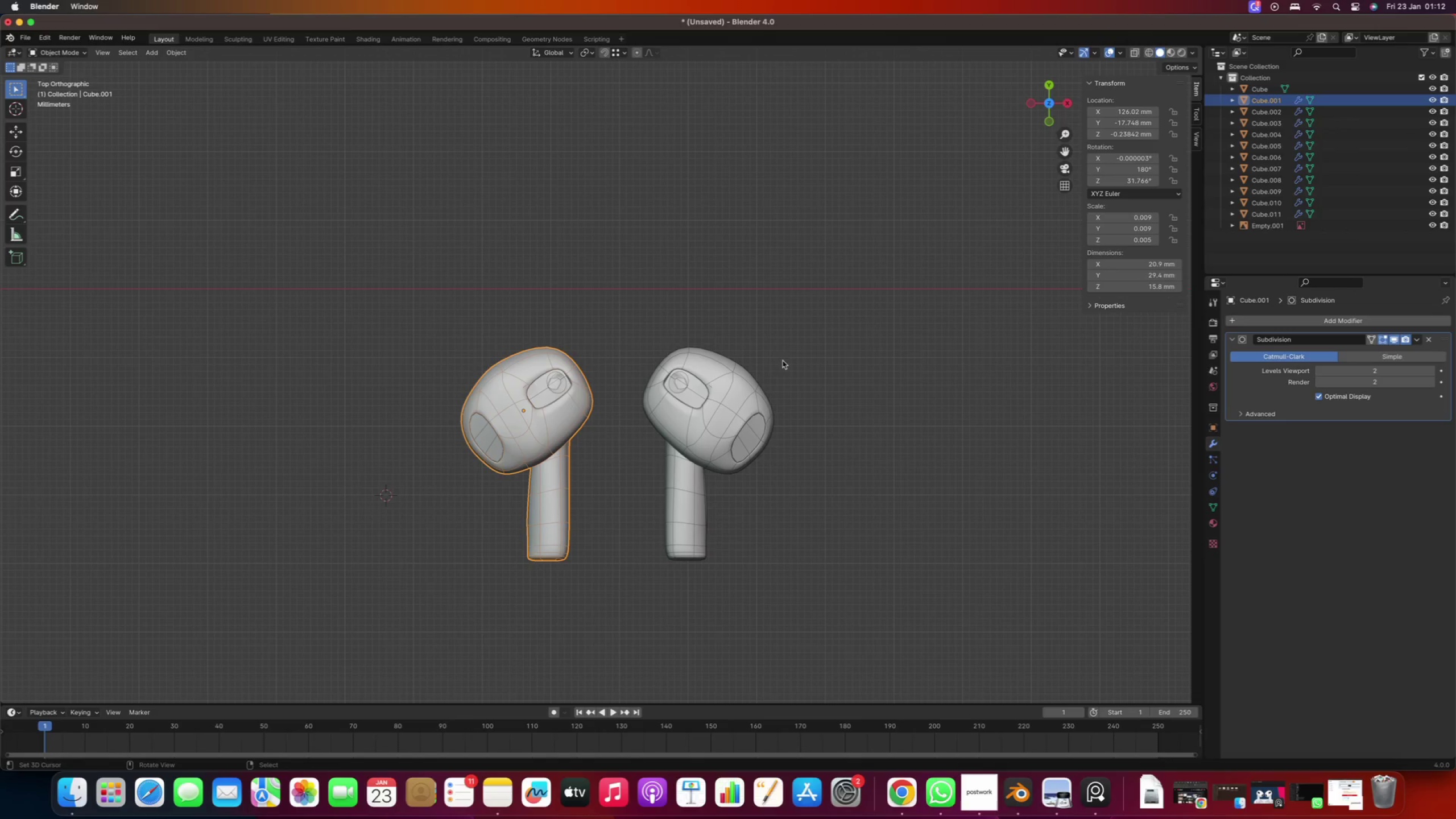 
right_click([734, 272])
 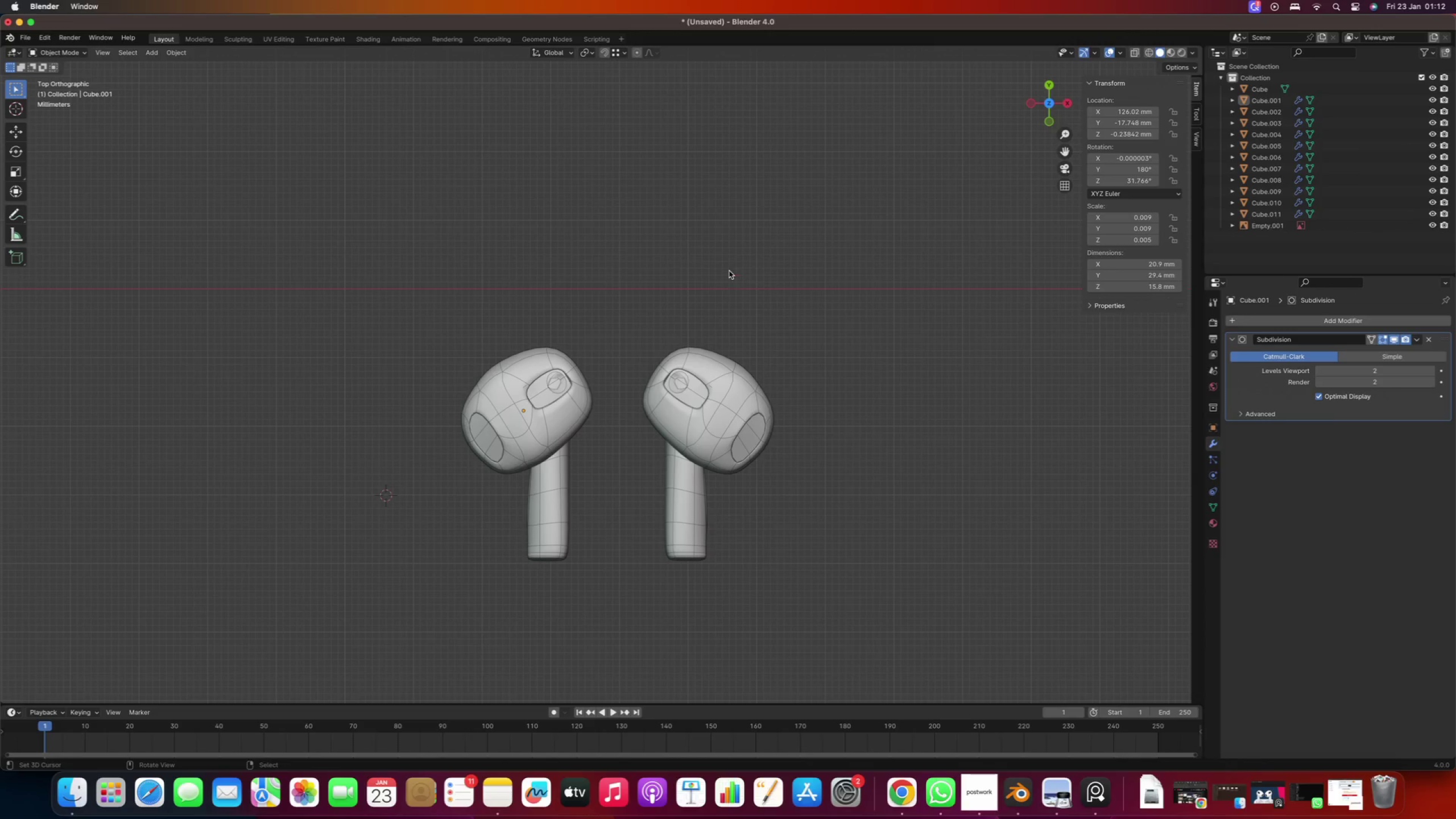 
right_click([380, 301])
 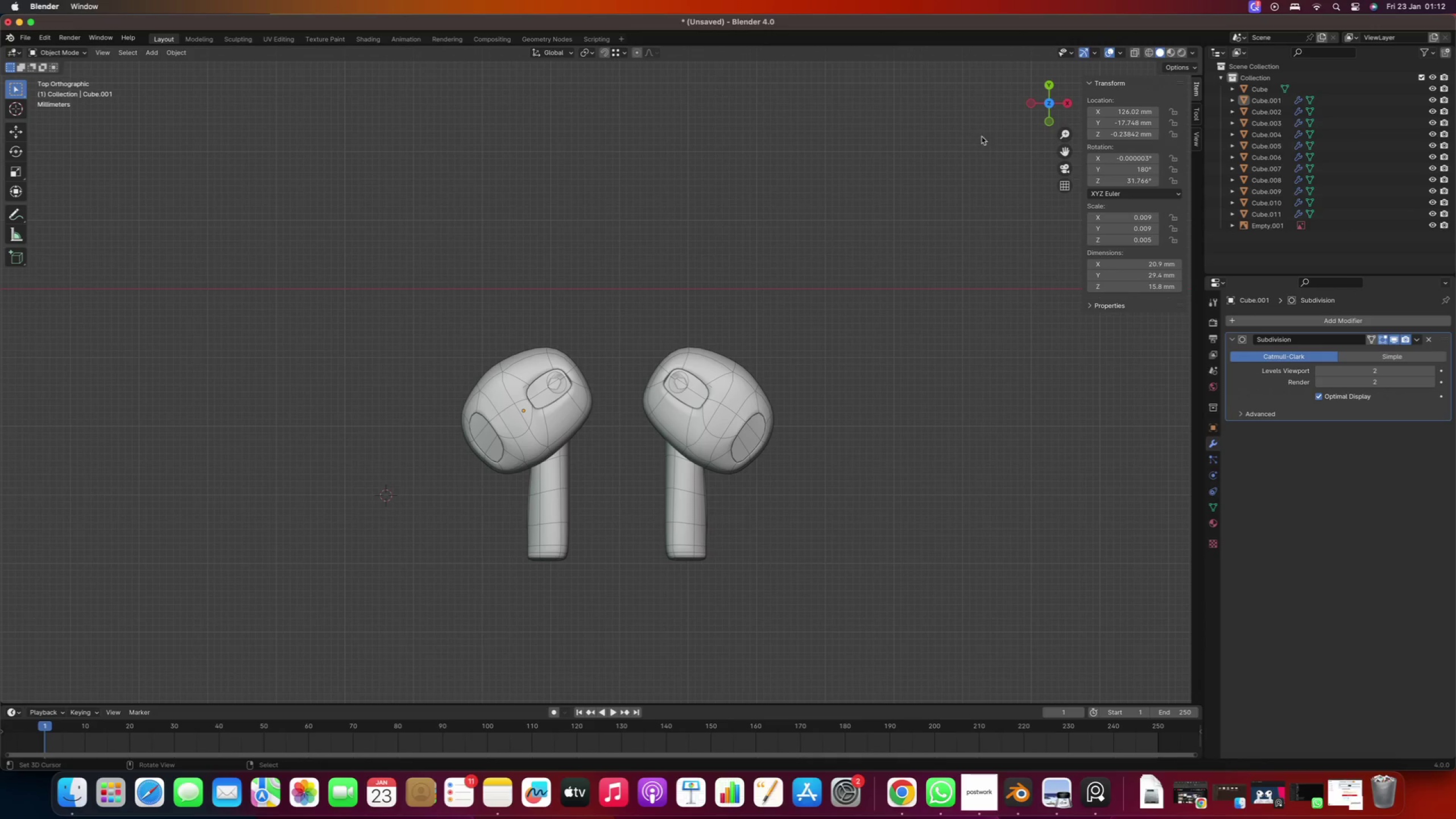 
right_click([769, 189])
 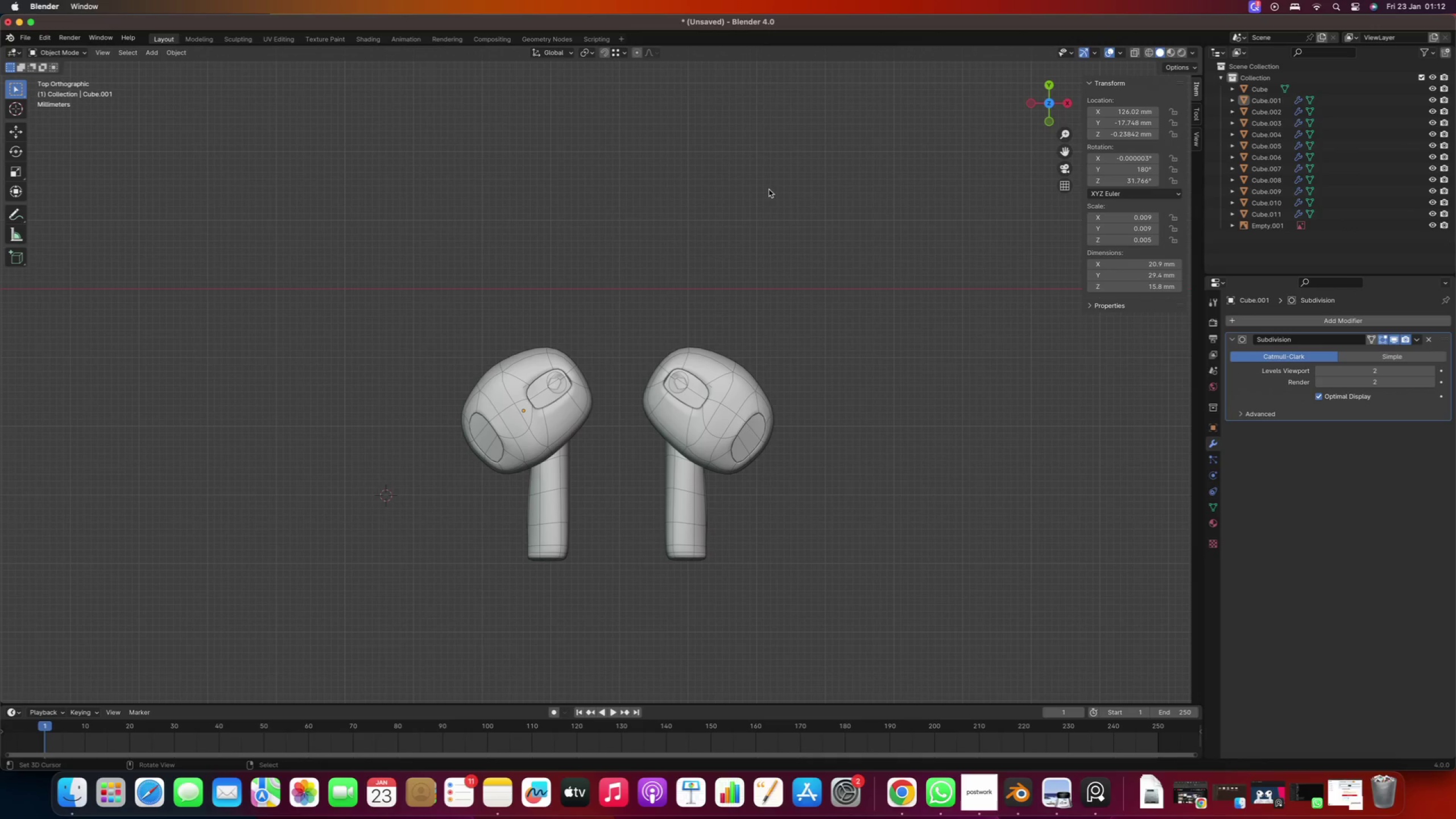 
key(Control+S)
 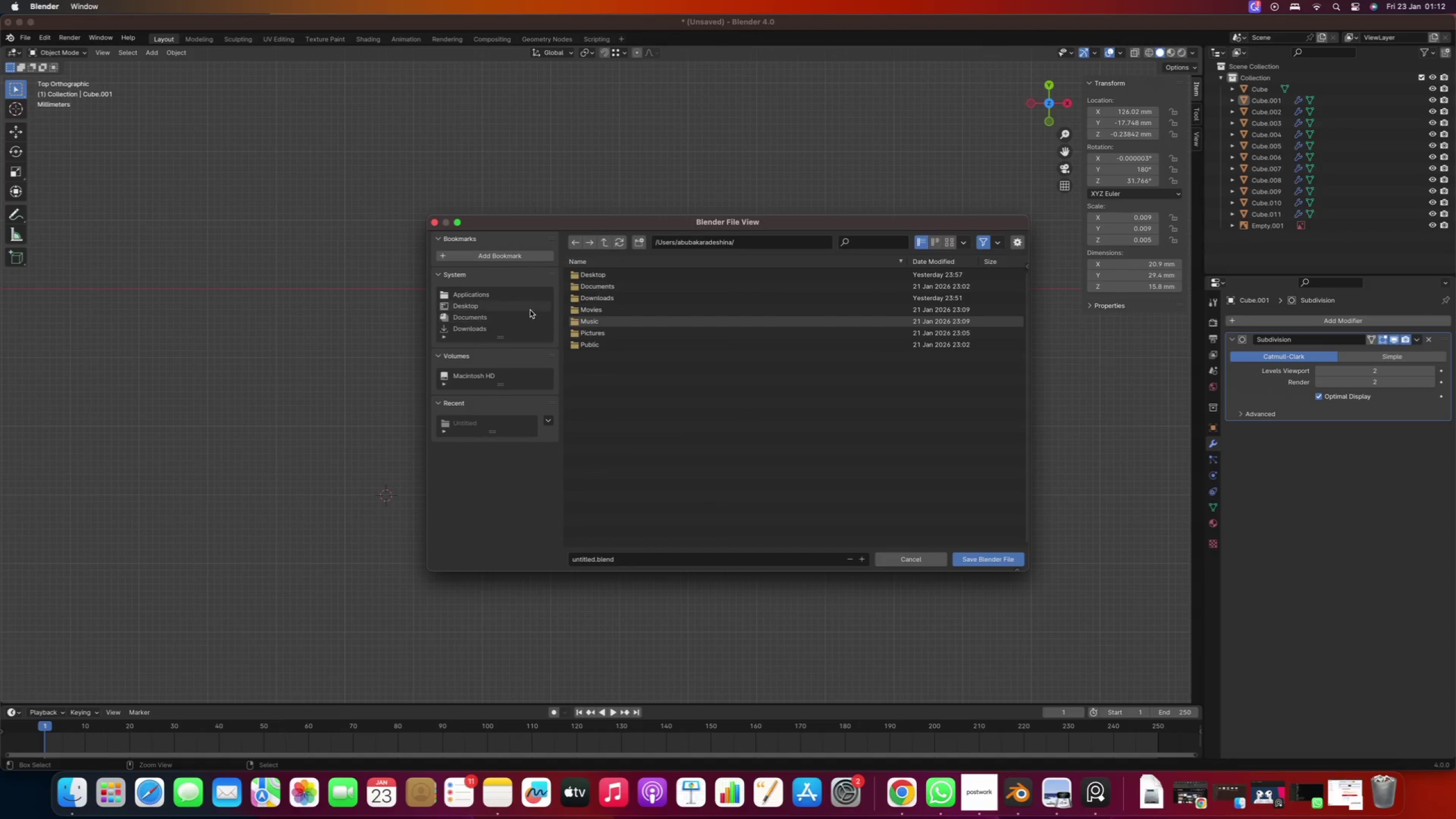 
left_click([469, 309])
 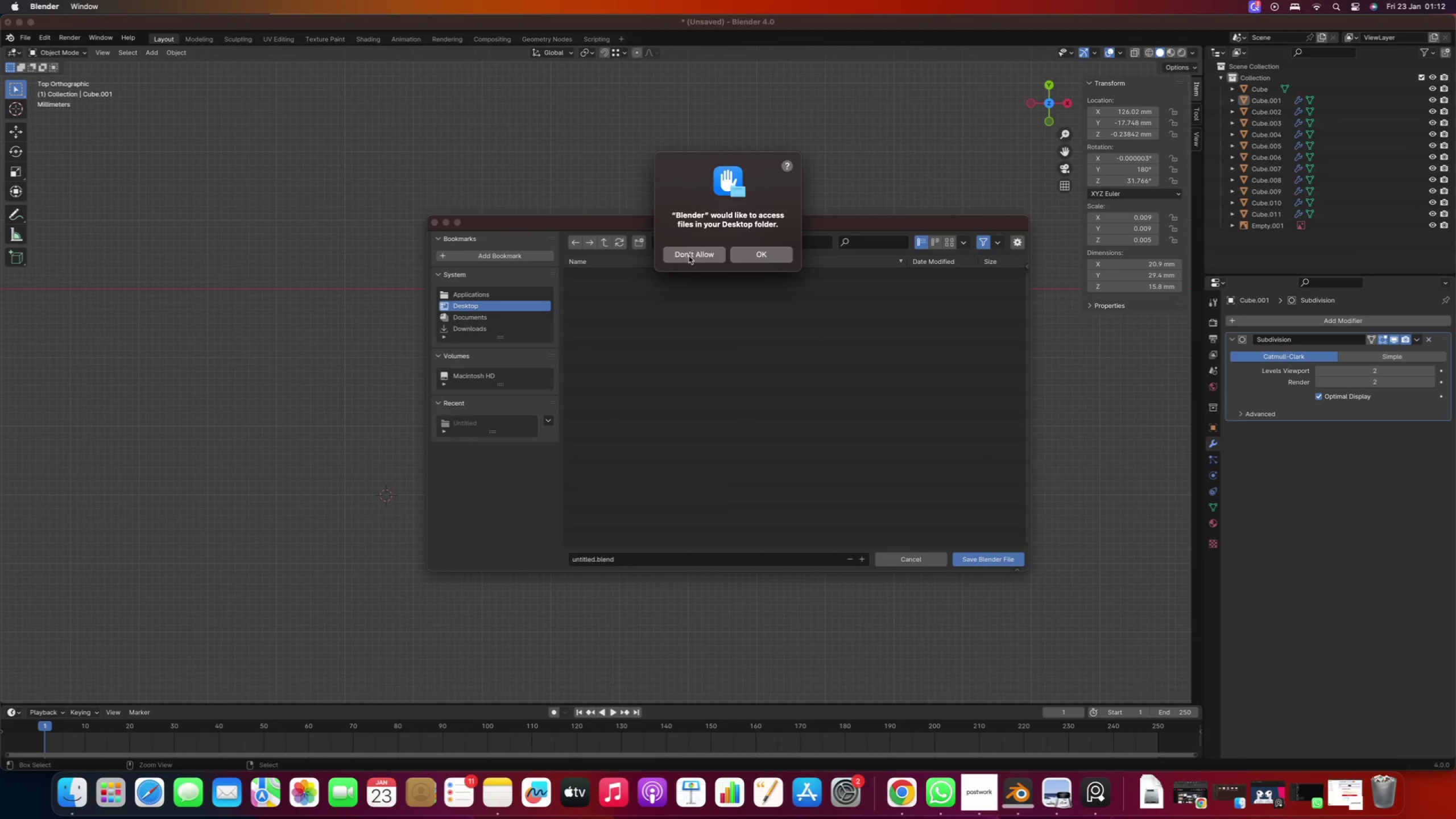 
left_click([745, 255])
 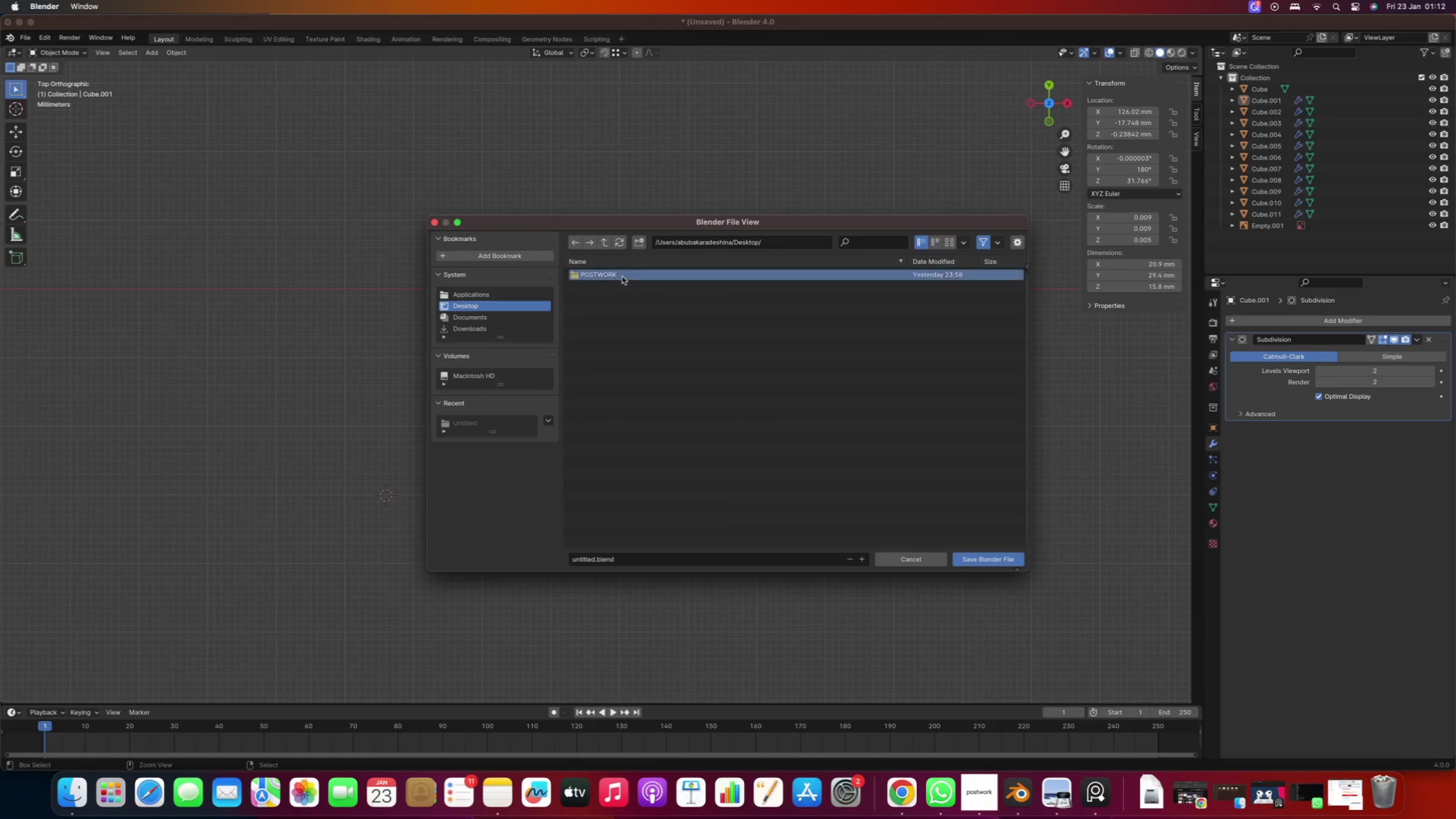 
double_click([622, 276])
 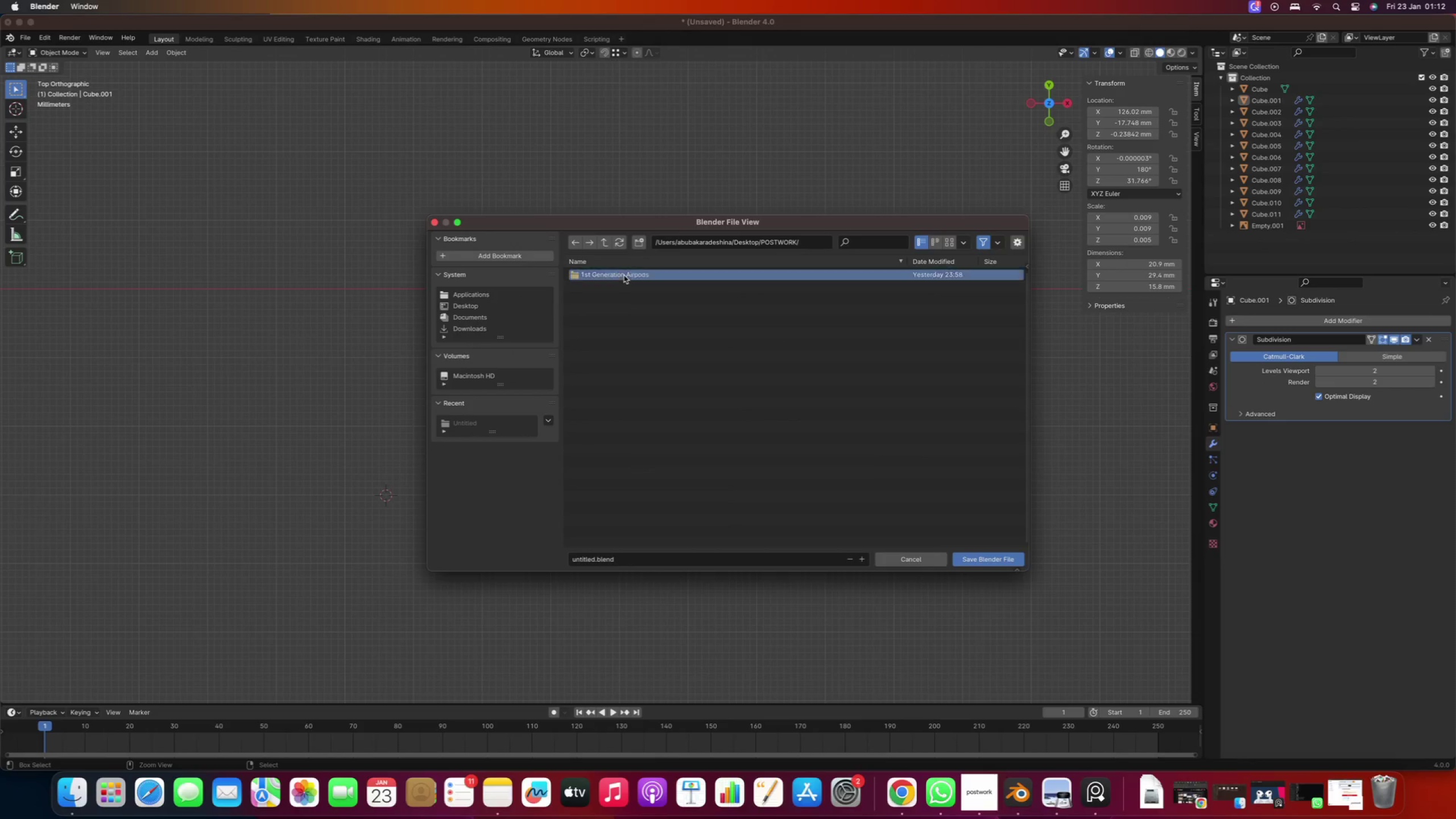 
double_click([624, 275])
 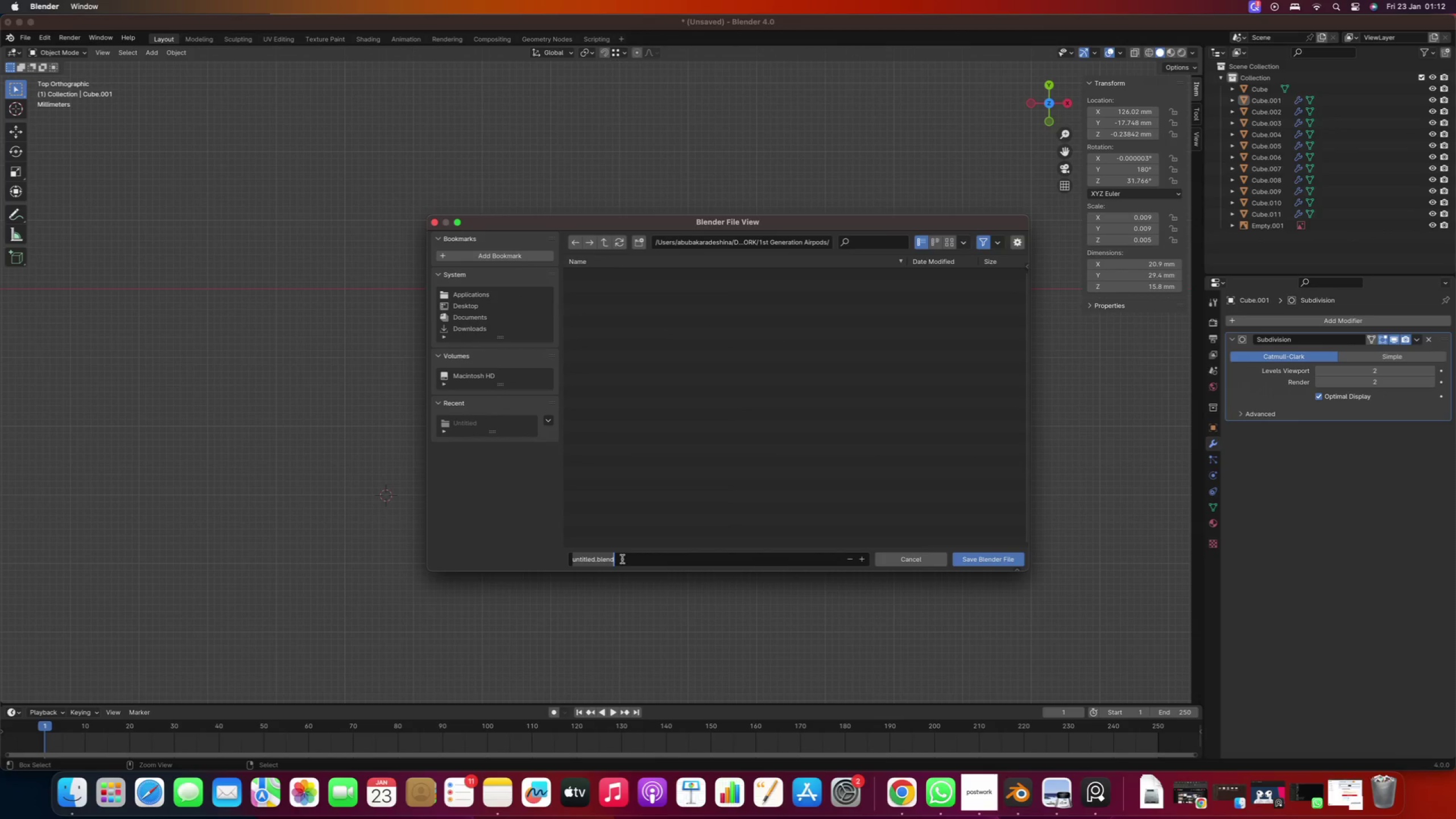 
type(b)
key(Backspace)
type(Blender Model)
 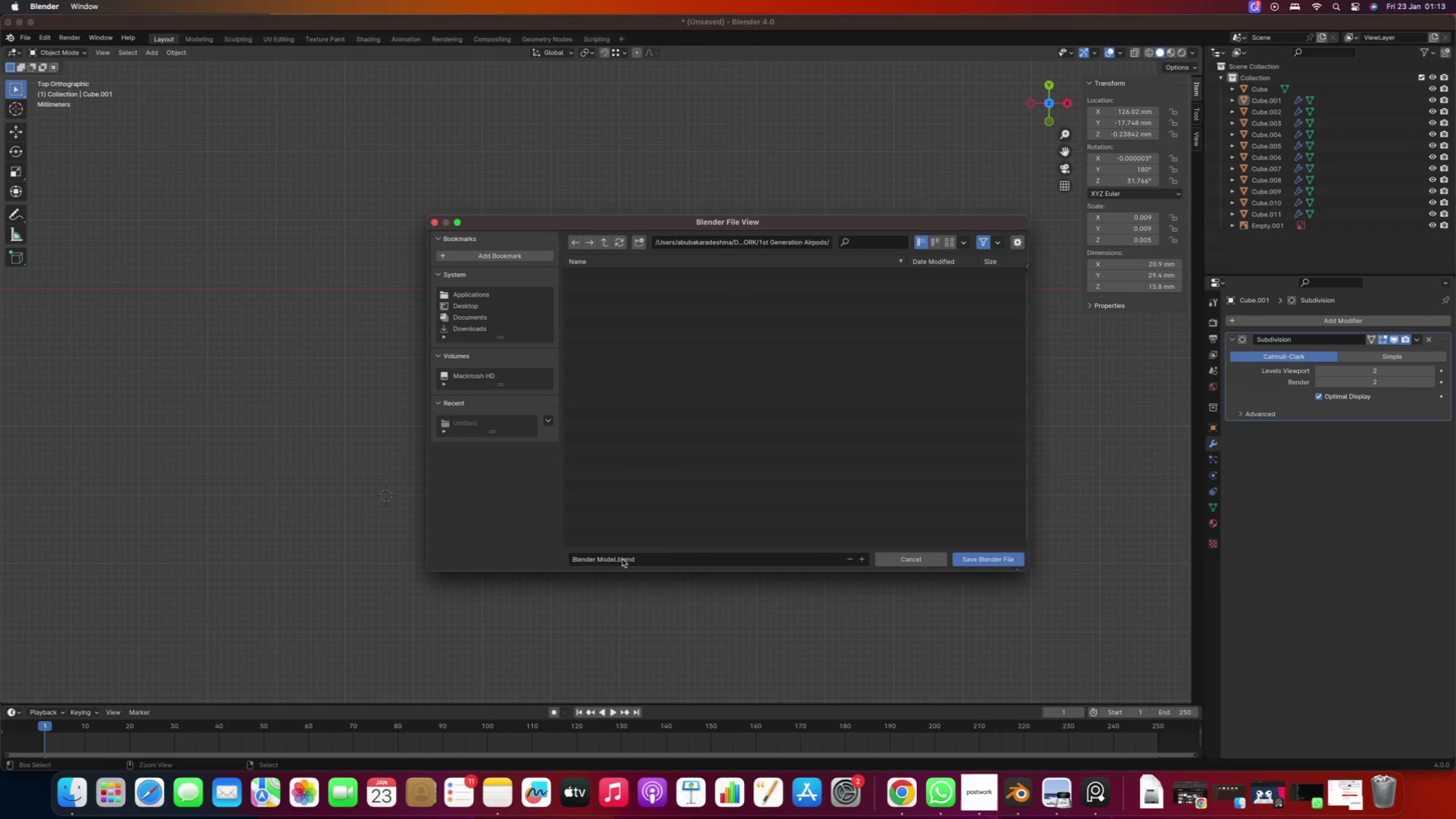 
key(Enter)
 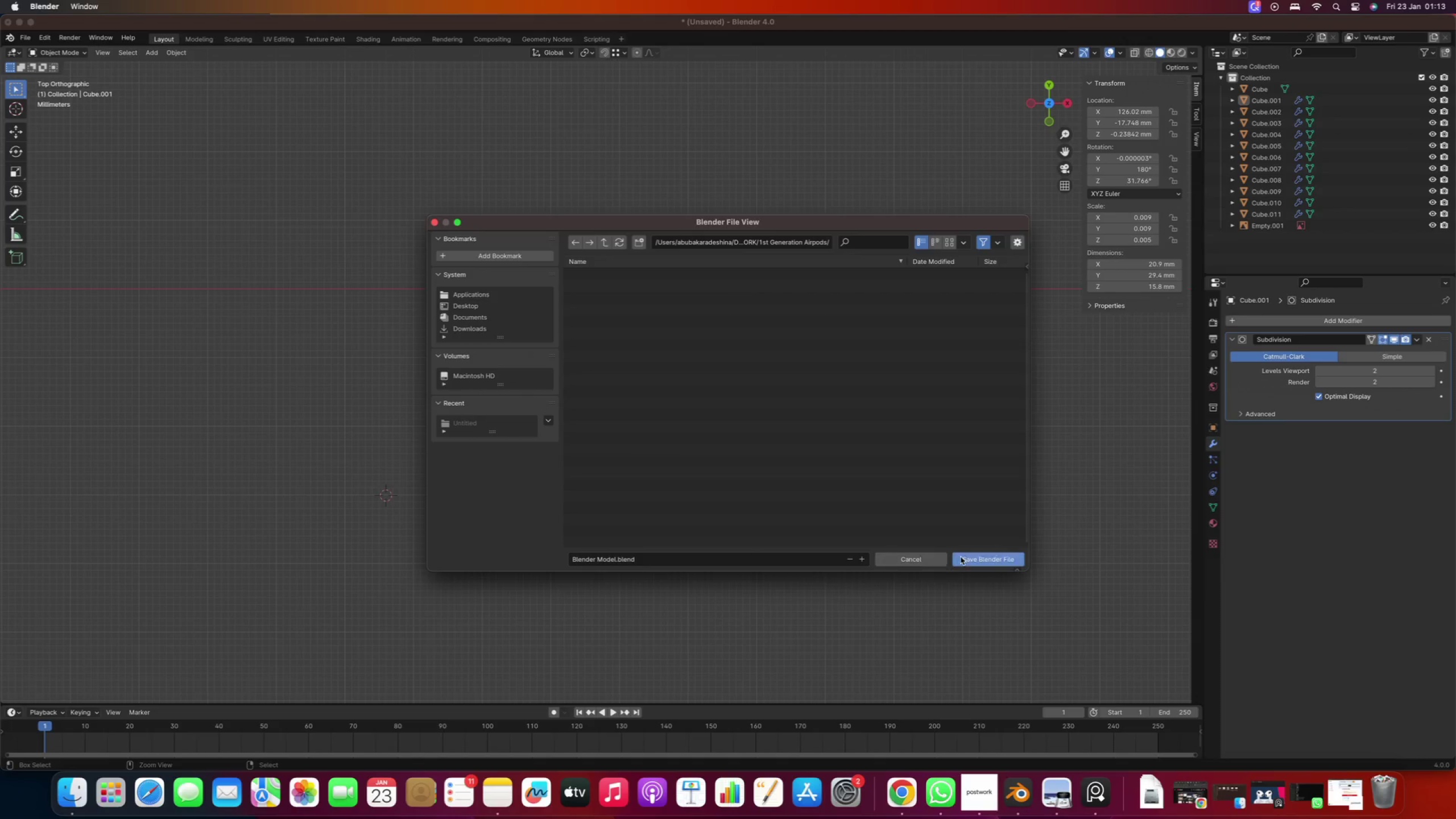 
left_click([965, 557])
 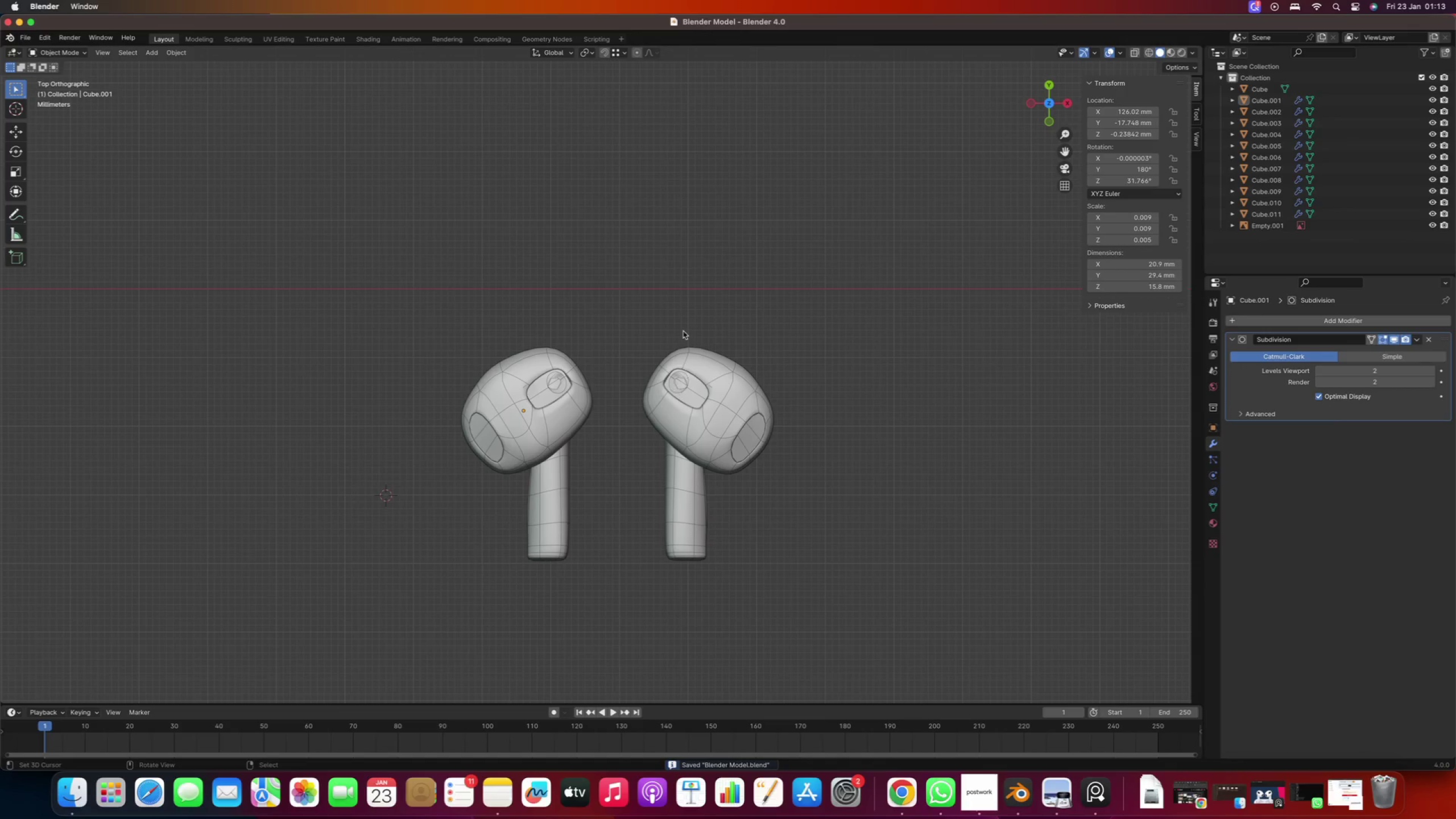 
left_click_drag(start_coordinate=[770, 631], to_coordinate=[627, 277])
 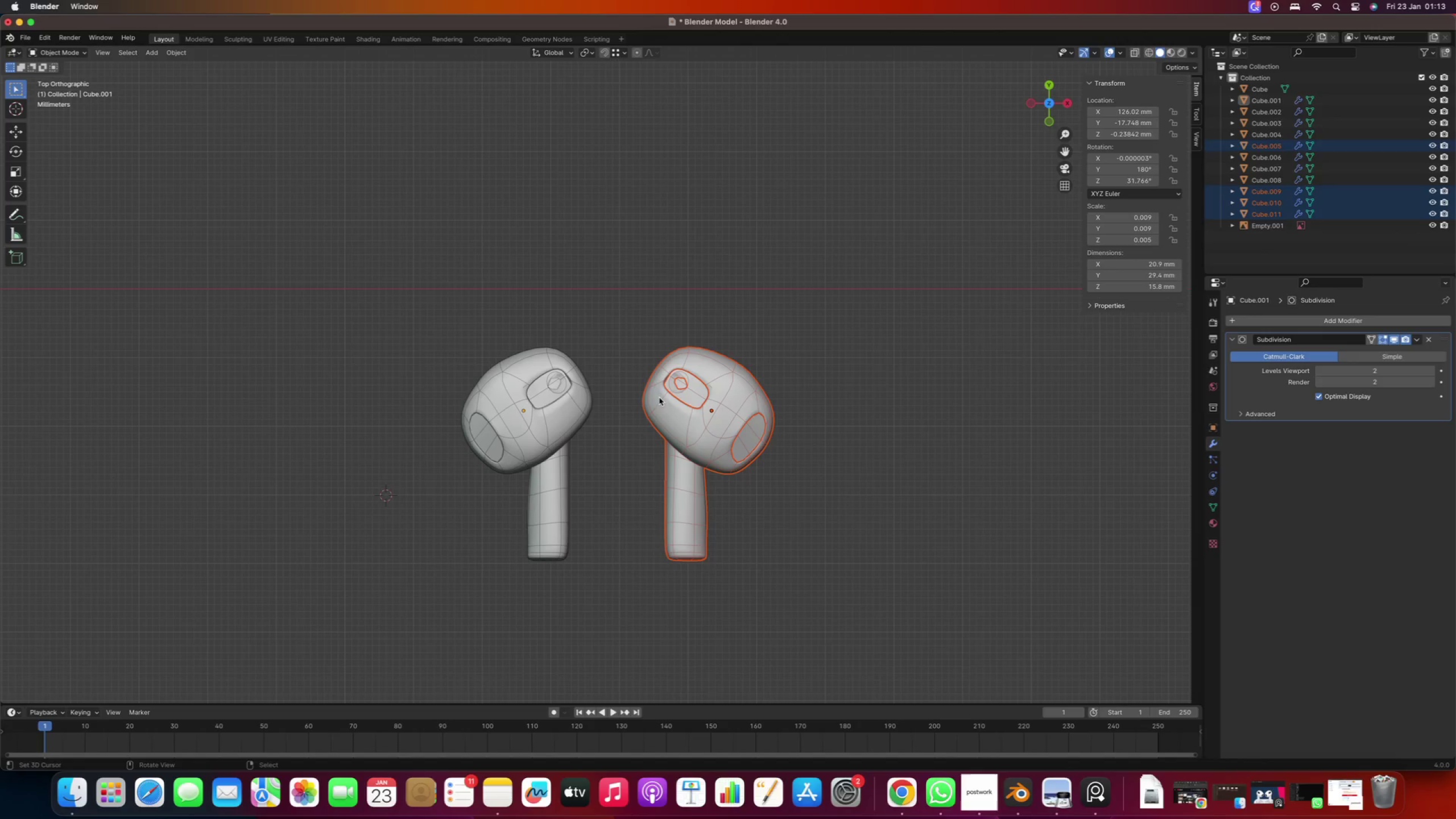 
type(gy)
 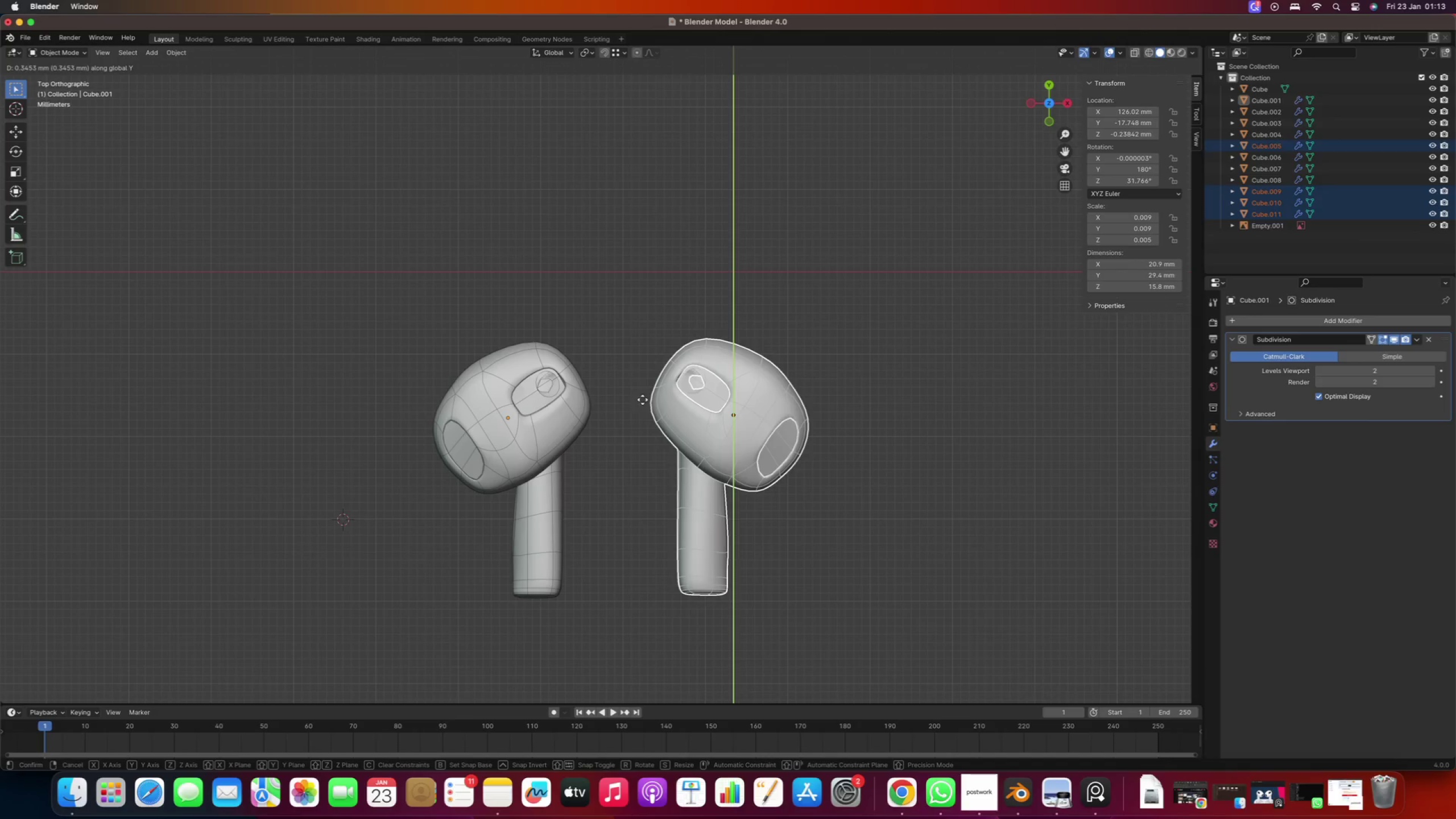 
scroll: coordinate [659, 402], scroll_direction: up, amount: 1.0
 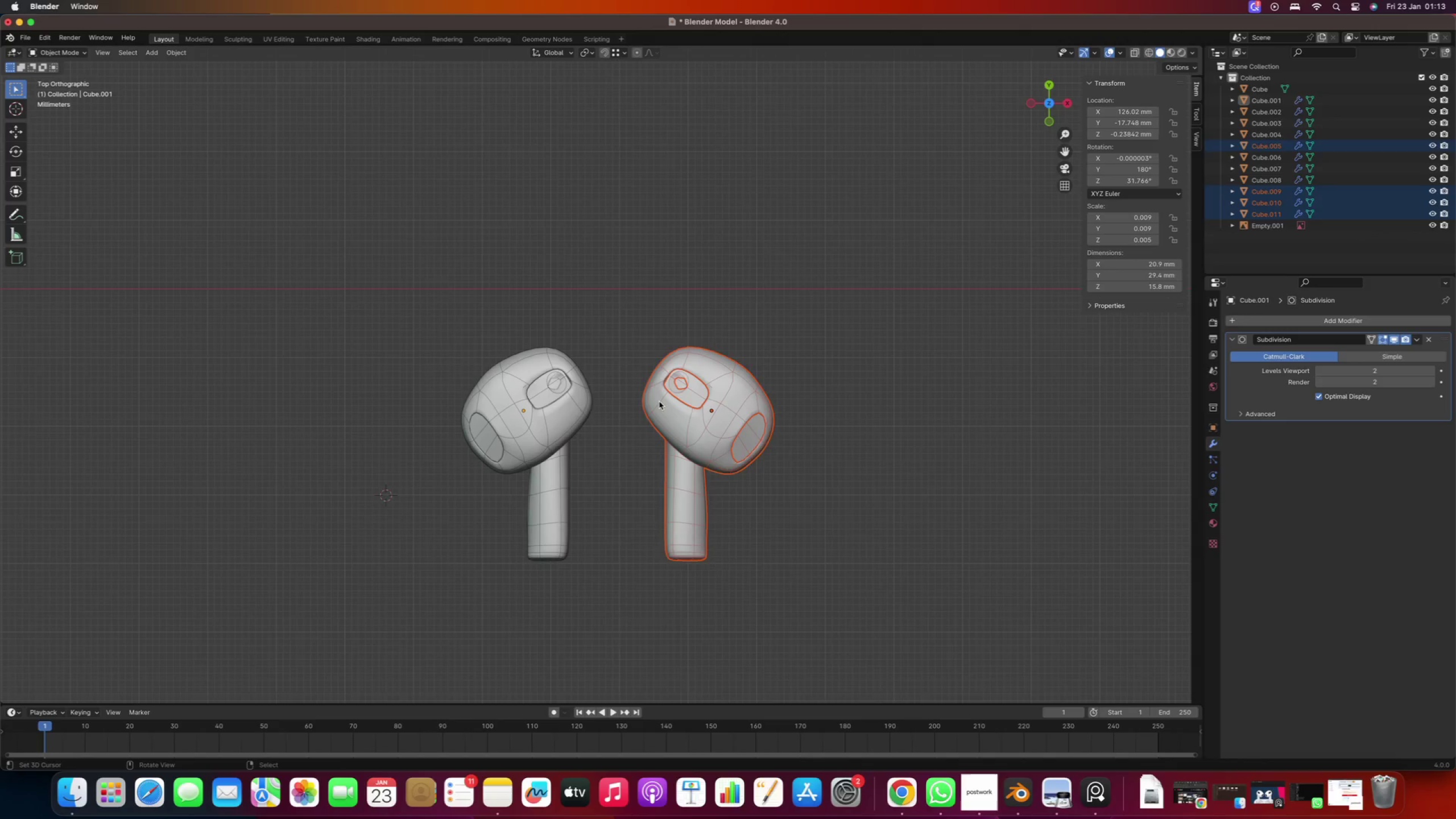 
key(X)
 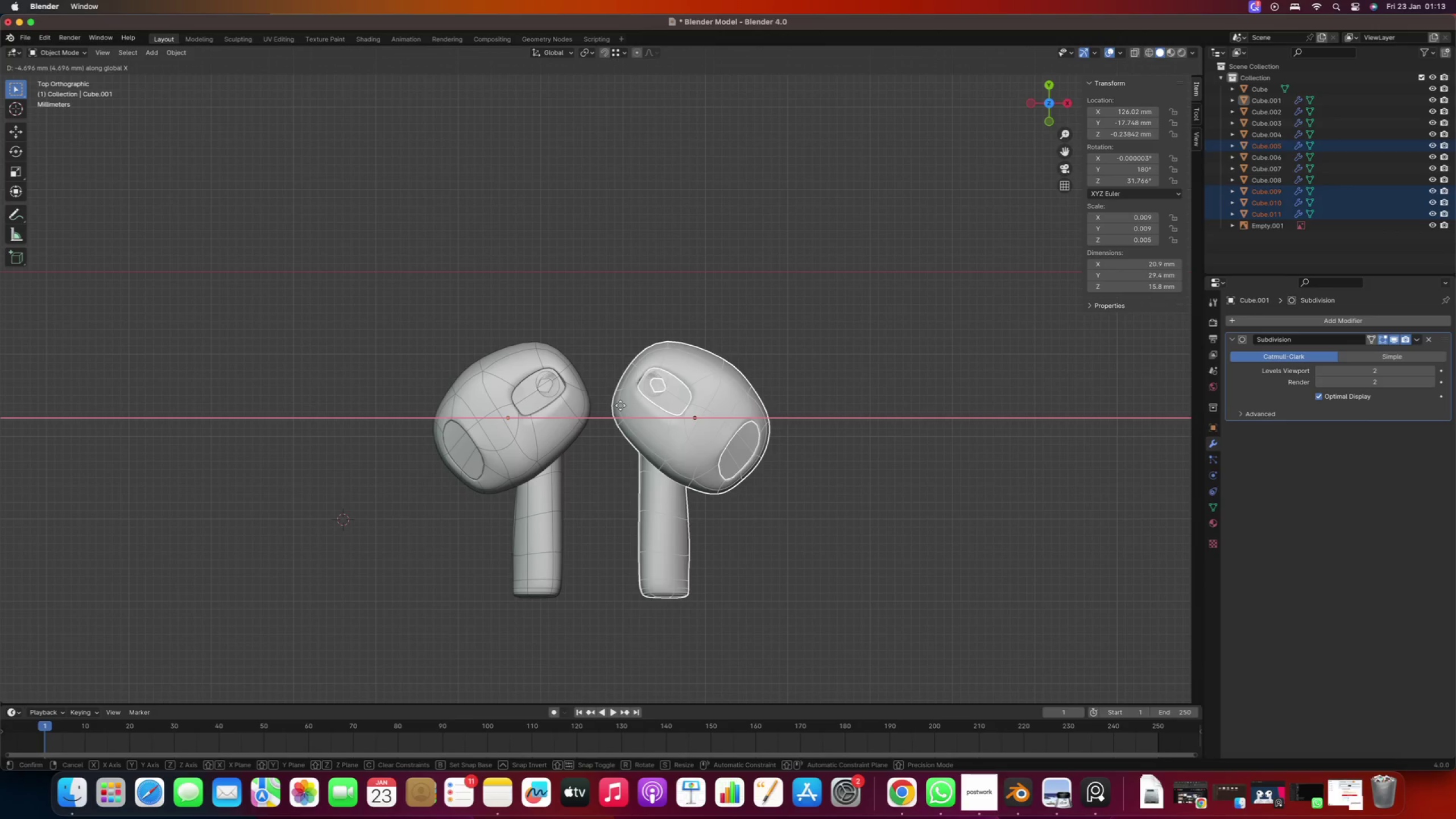 
left_click([621, 406])
 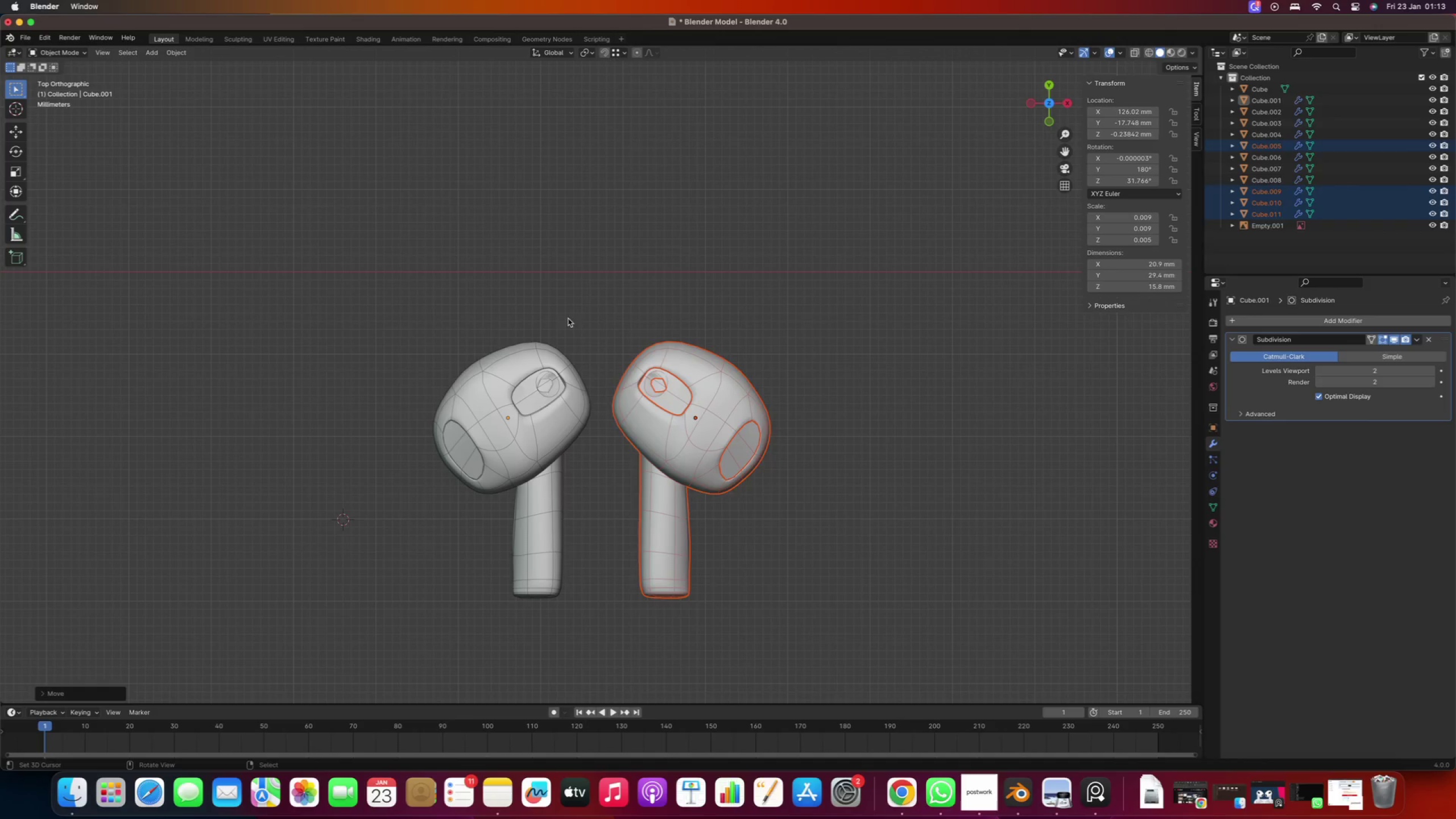 
right_click([557, 293])
 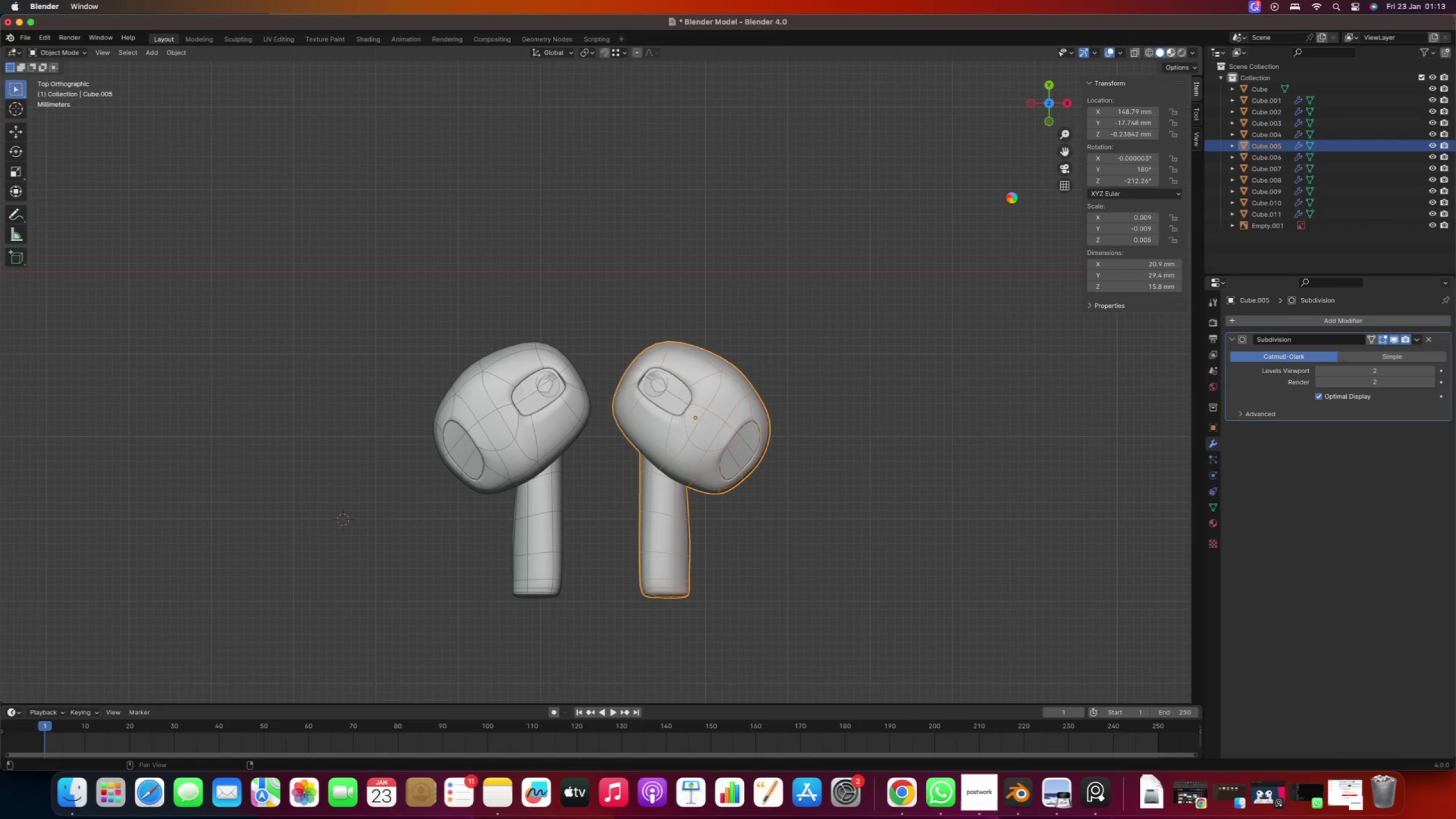 
wait(12.9)
 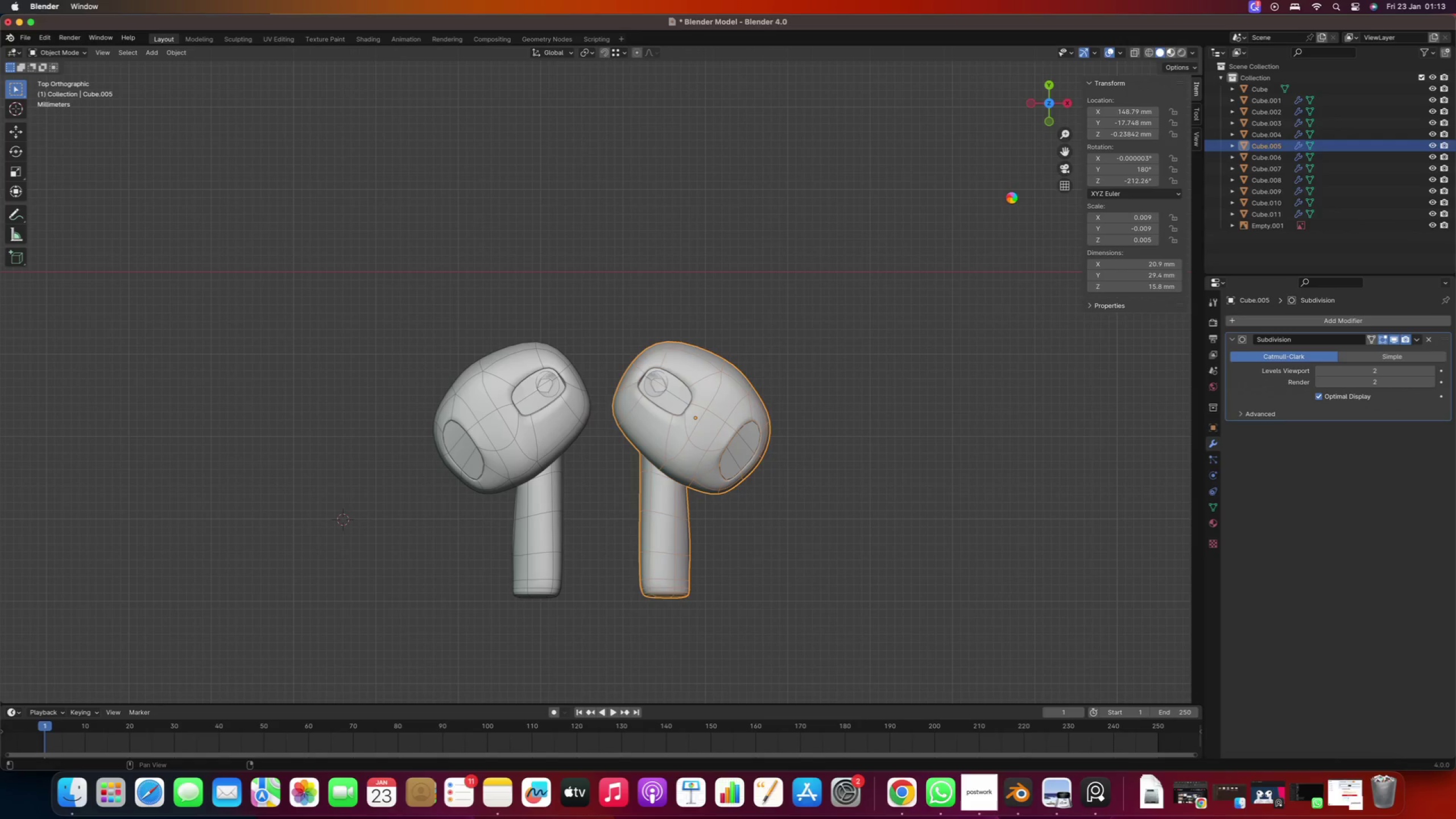 
right_click([788, 301])
 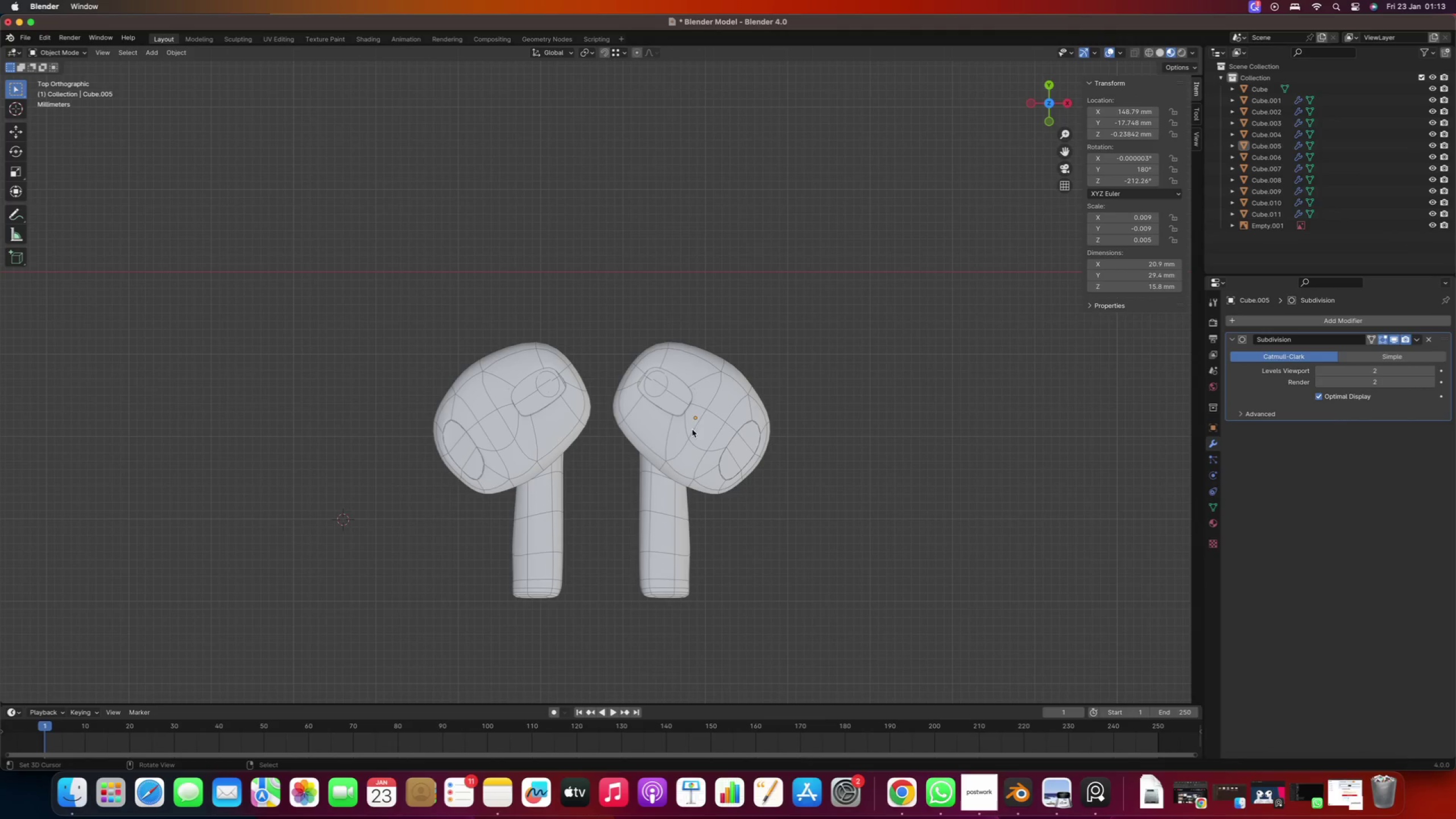 
right_click([712, 384])
 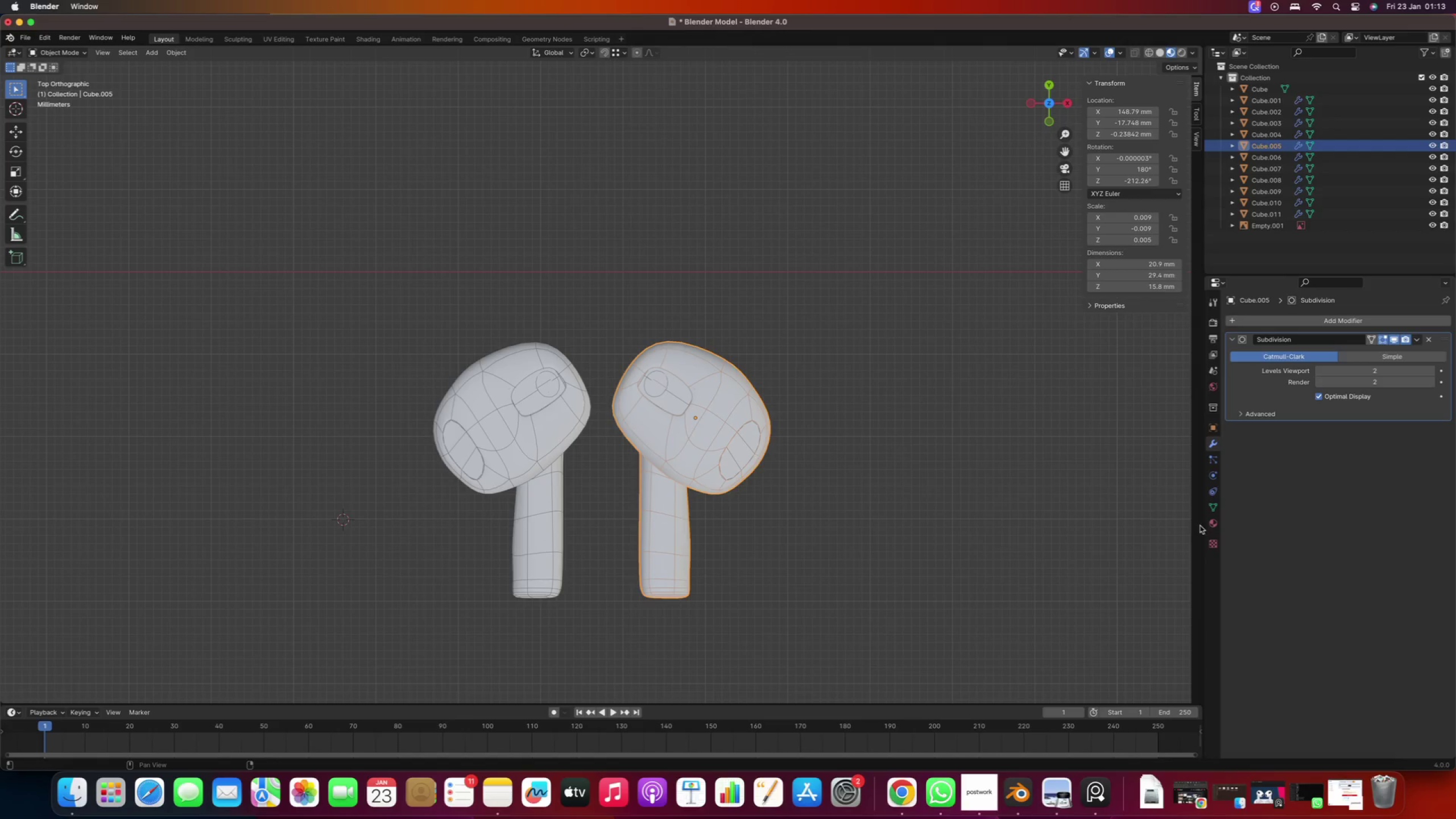 
left_click([1208, 525])
 